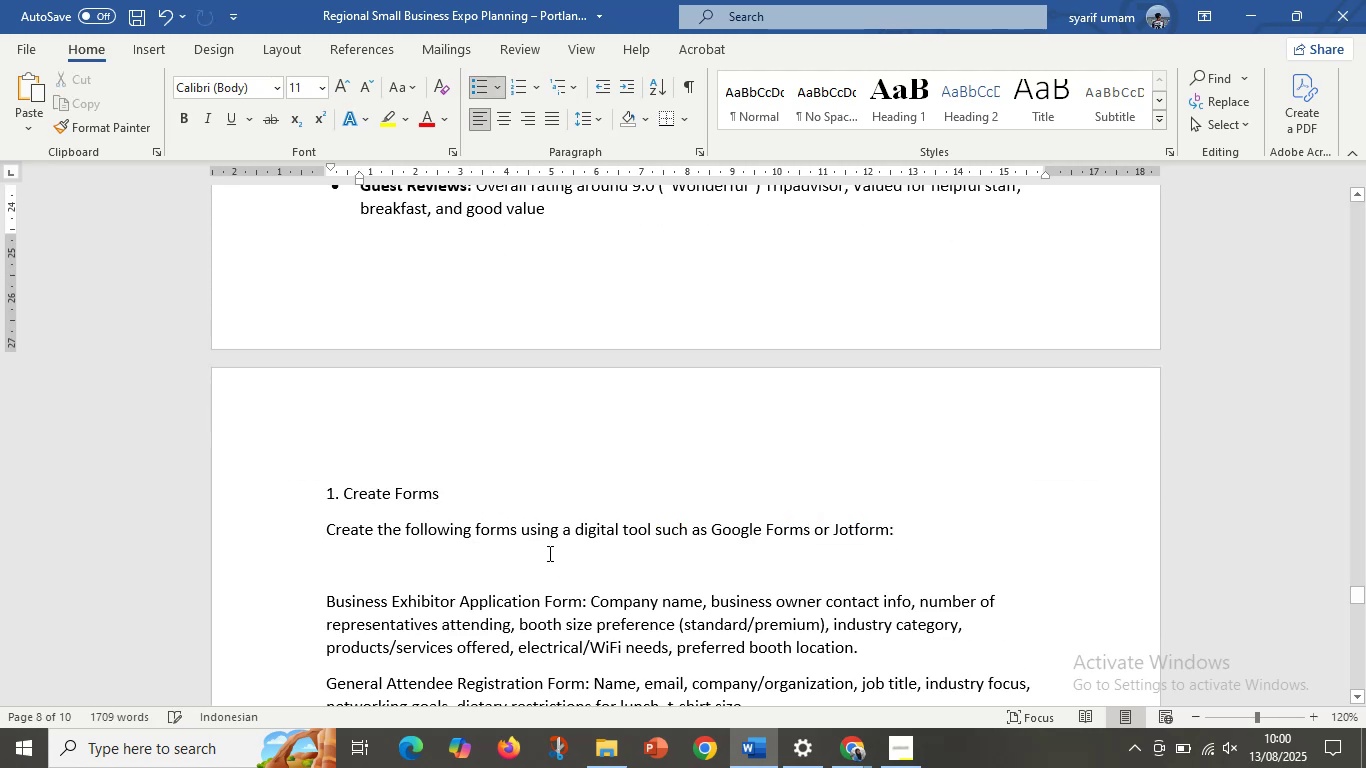 
scroll: coordinate [551, 552], scroll_direction: up, amount: 4.0
 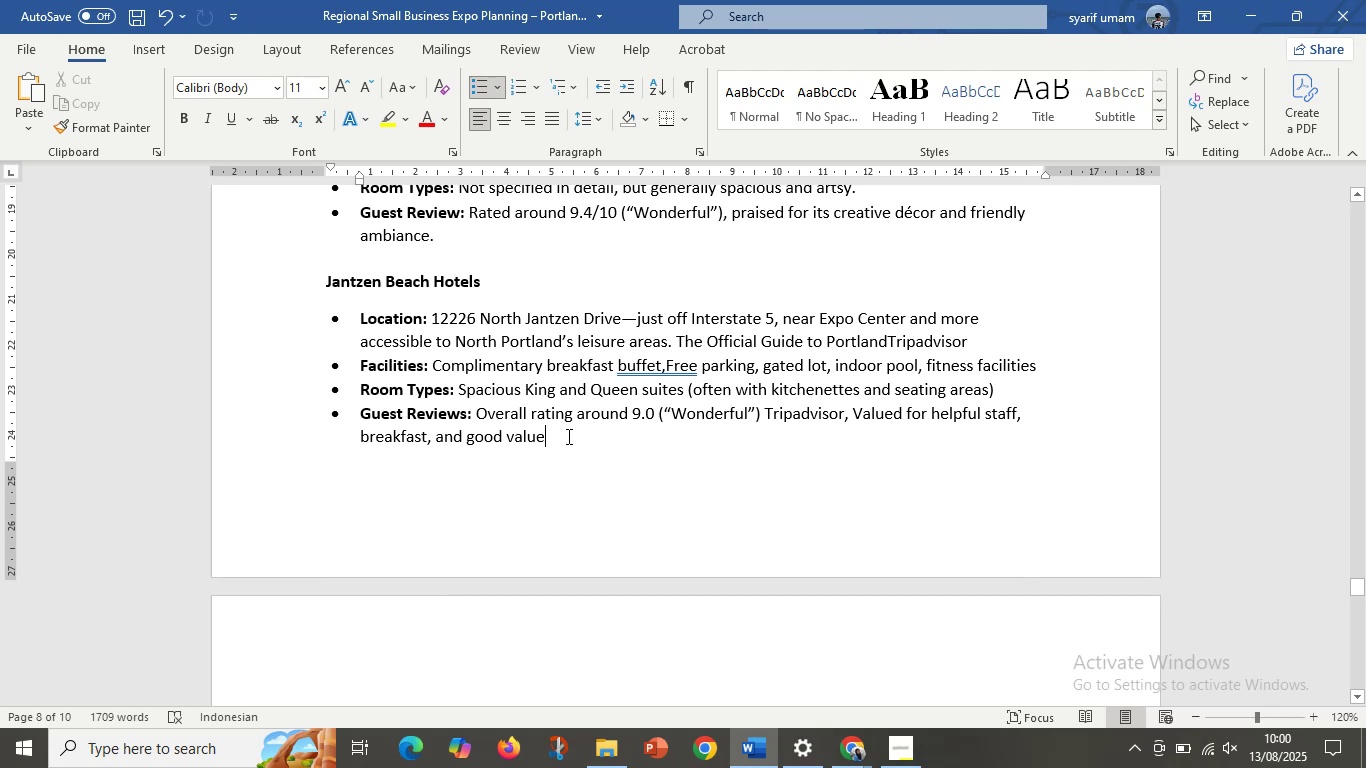 
key(Period)
 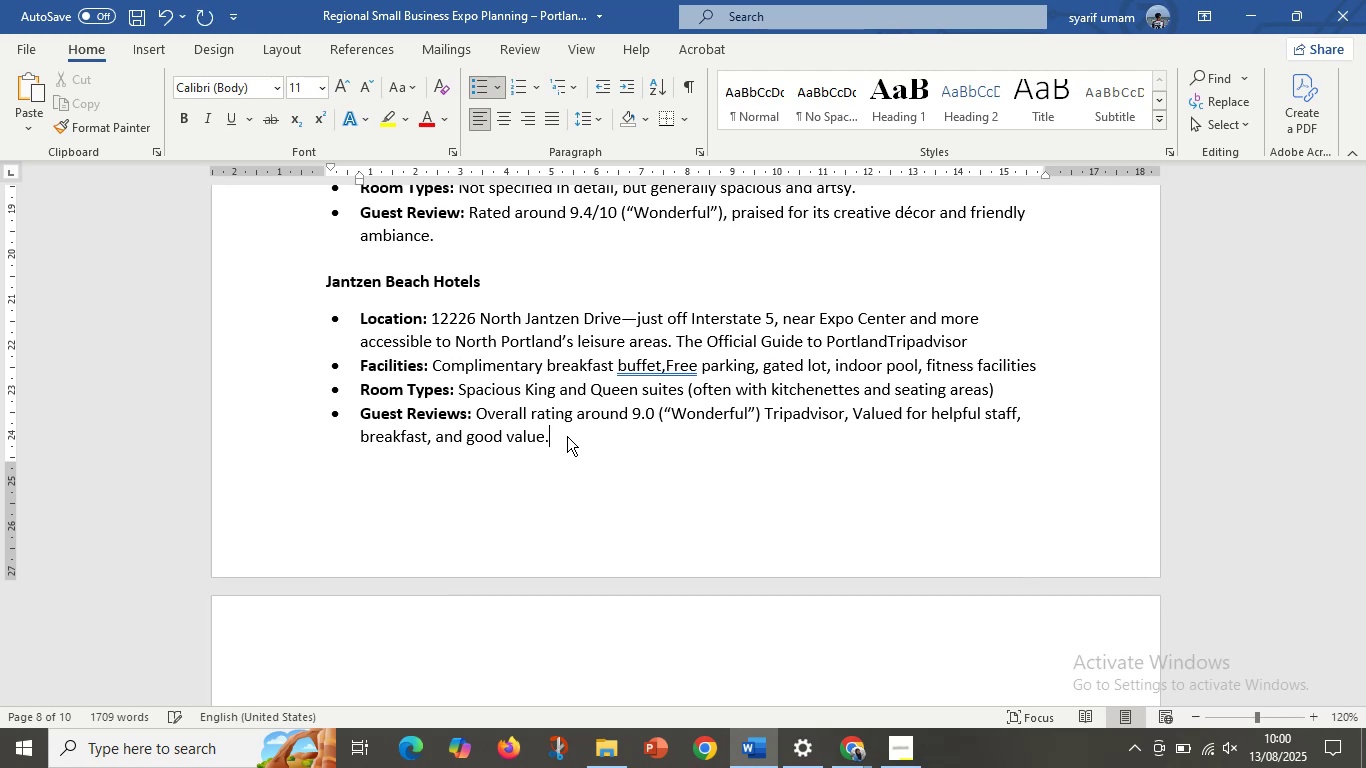 
scroll: coordinate [434, 447], scroll_direction: up, amount: 4.0
 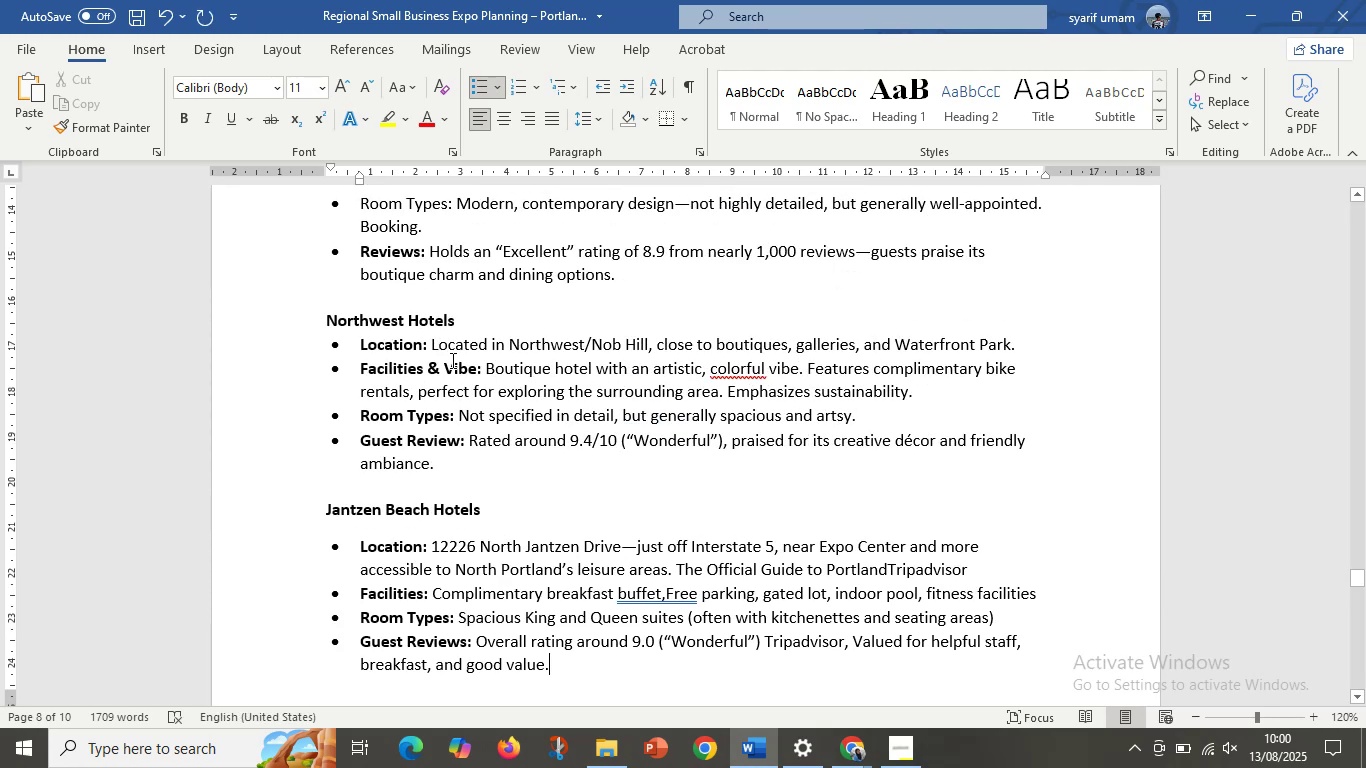 
left_click_drag(start_coordinate=[486, 314], to_coordinate=[314, 327])
 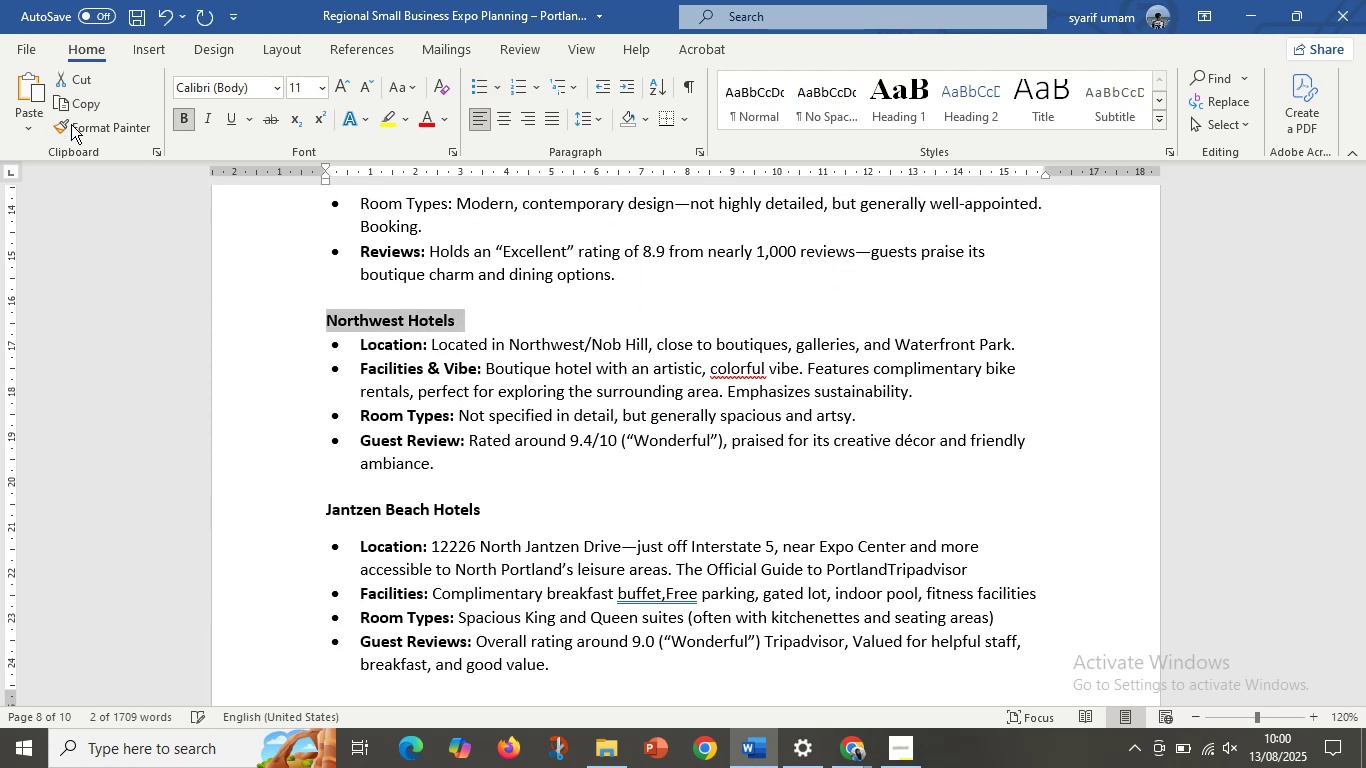 
left_click([73, 130])
 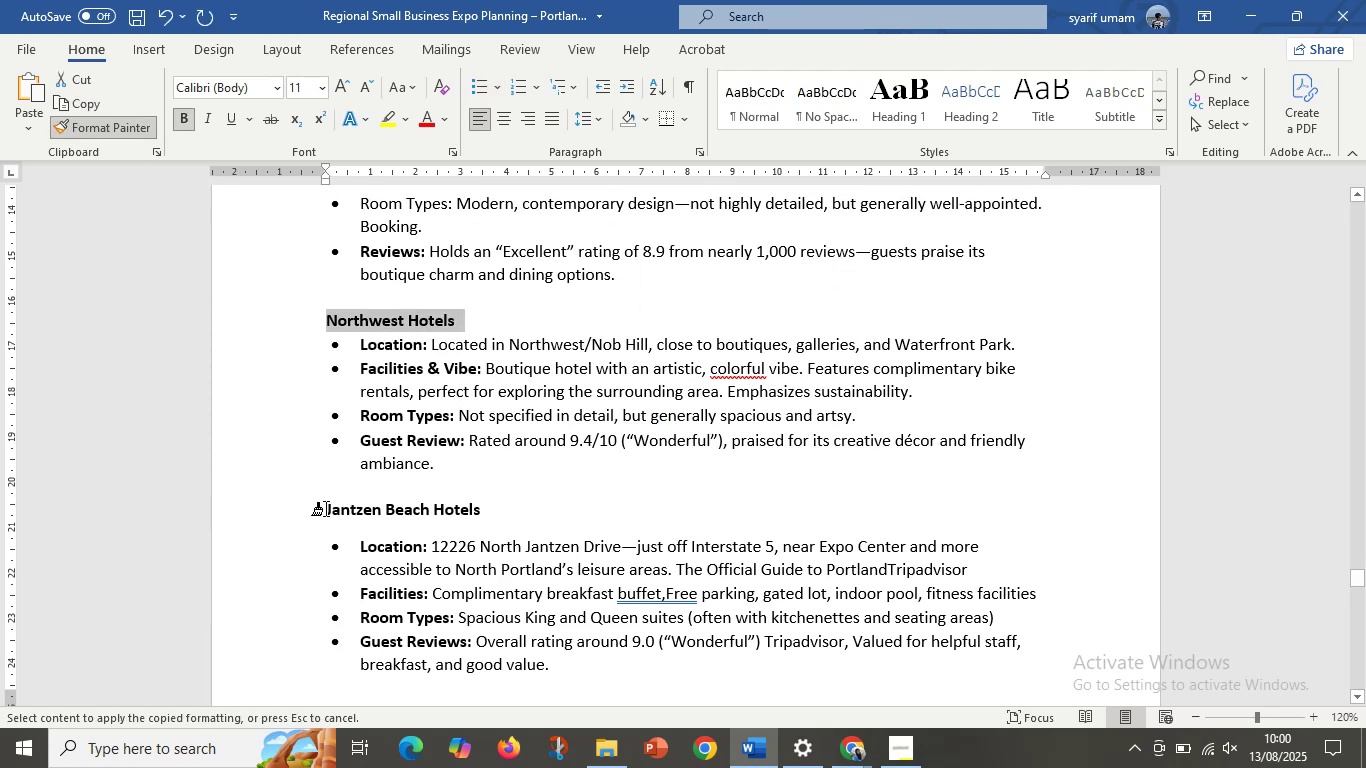 
left_click_drag(start_coordinate=[326, 510], to_coordinate=[621, 520])
 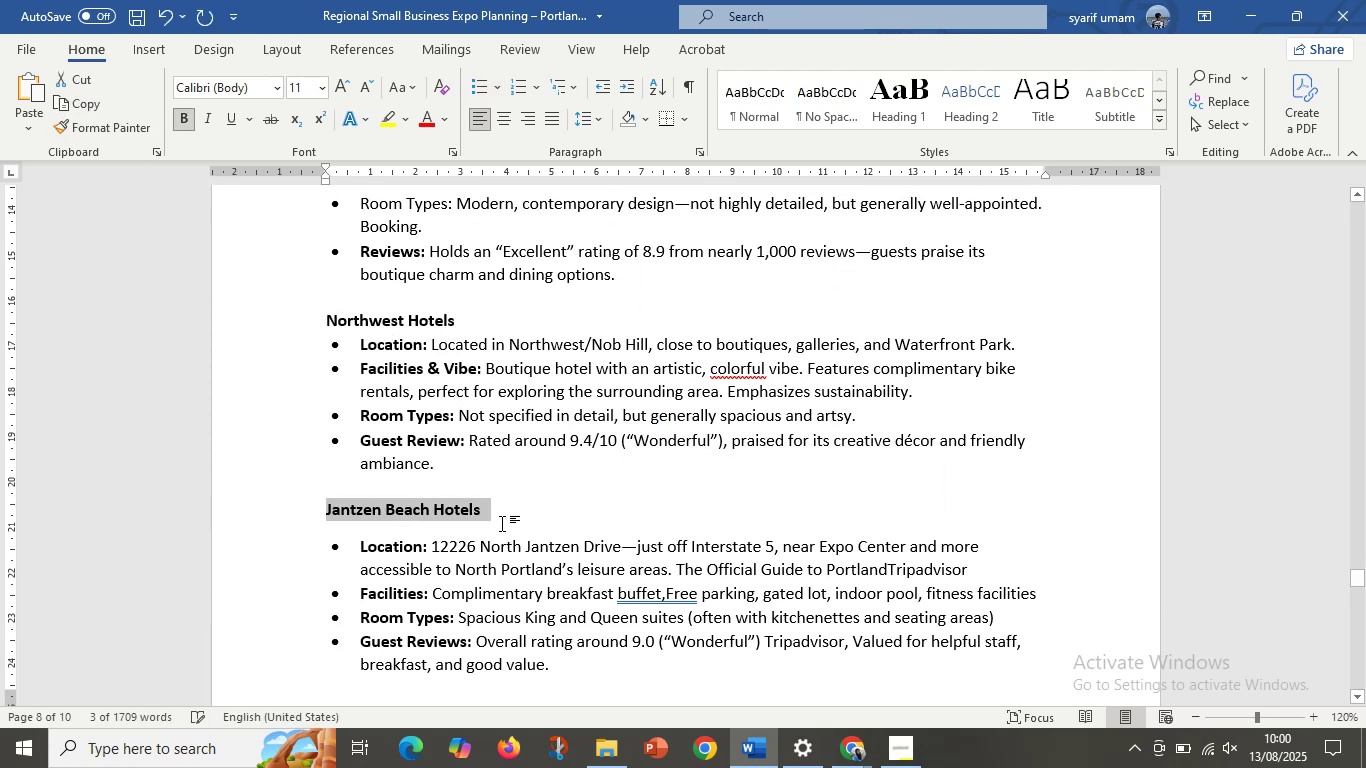 
left_click([502, 523])
 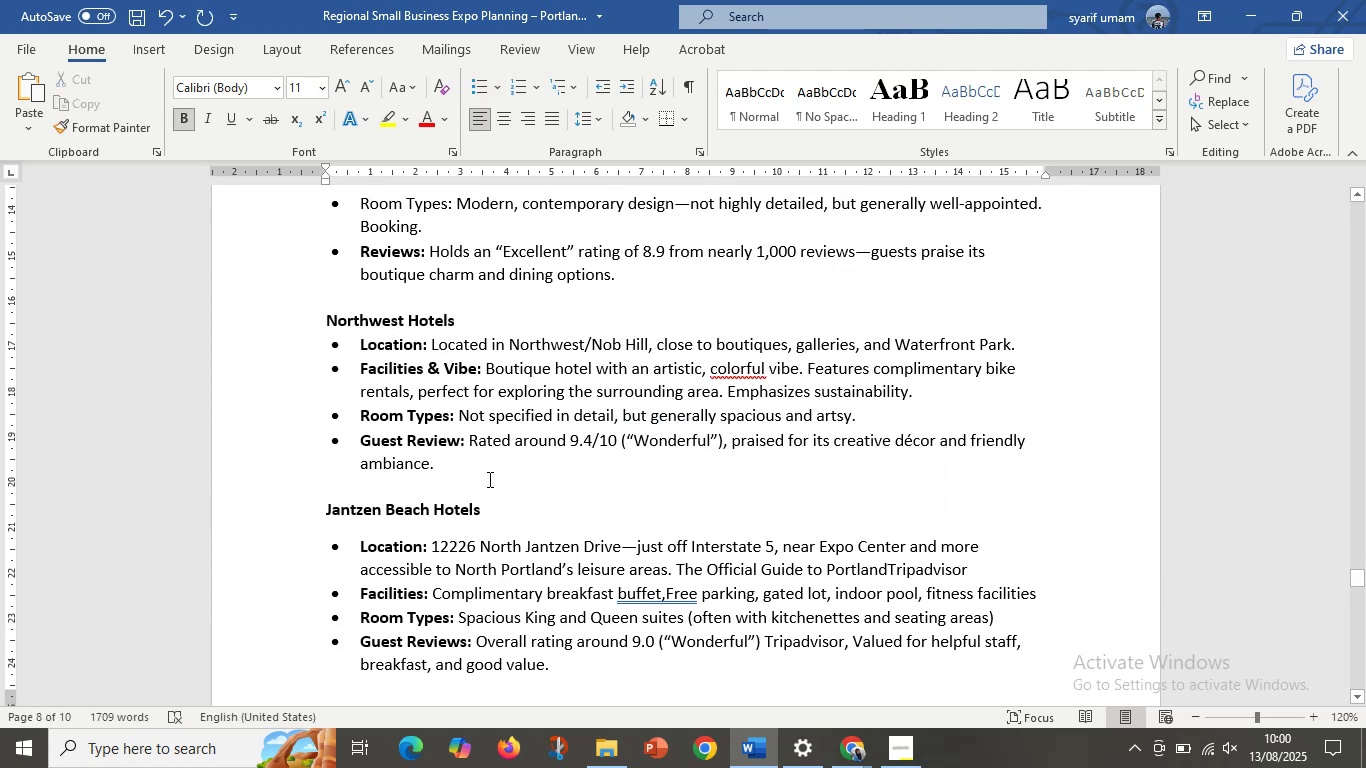 
key(Delete)
 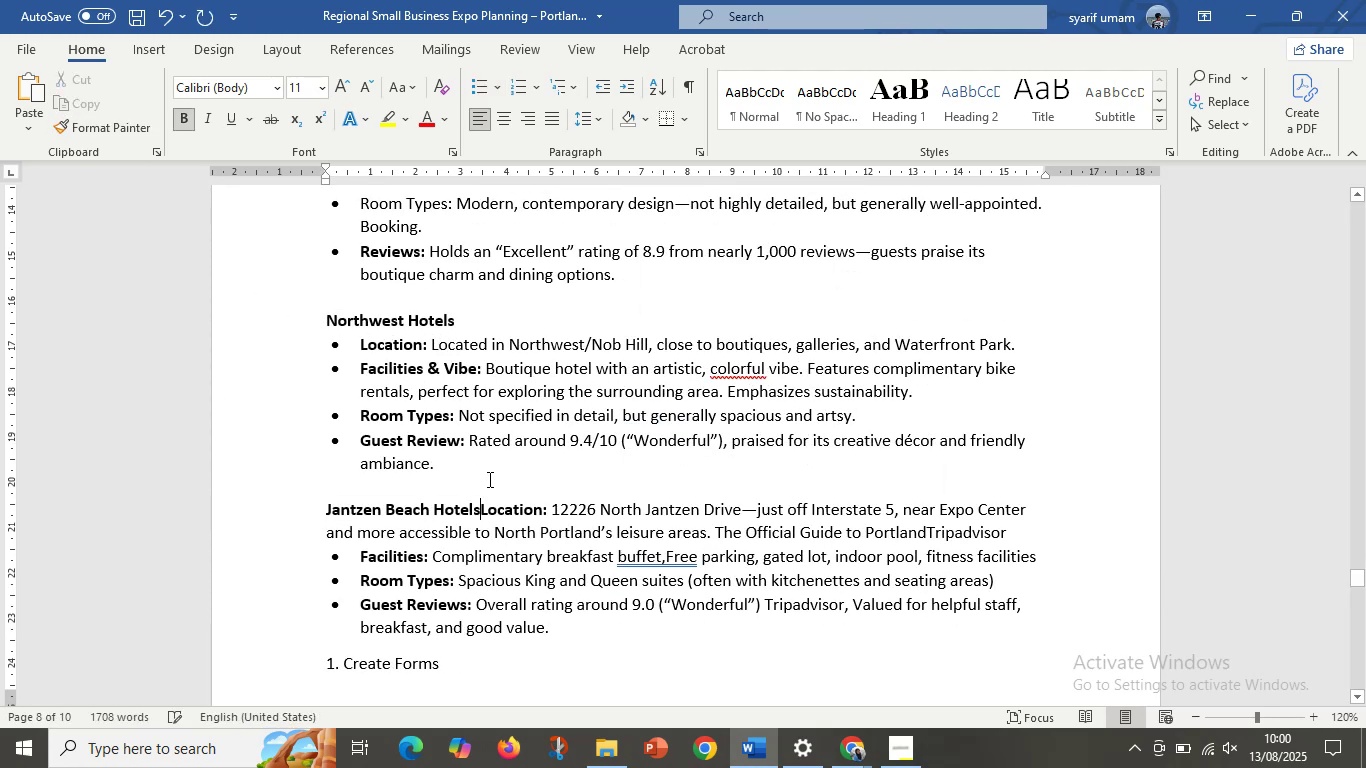 
key(Enter)
 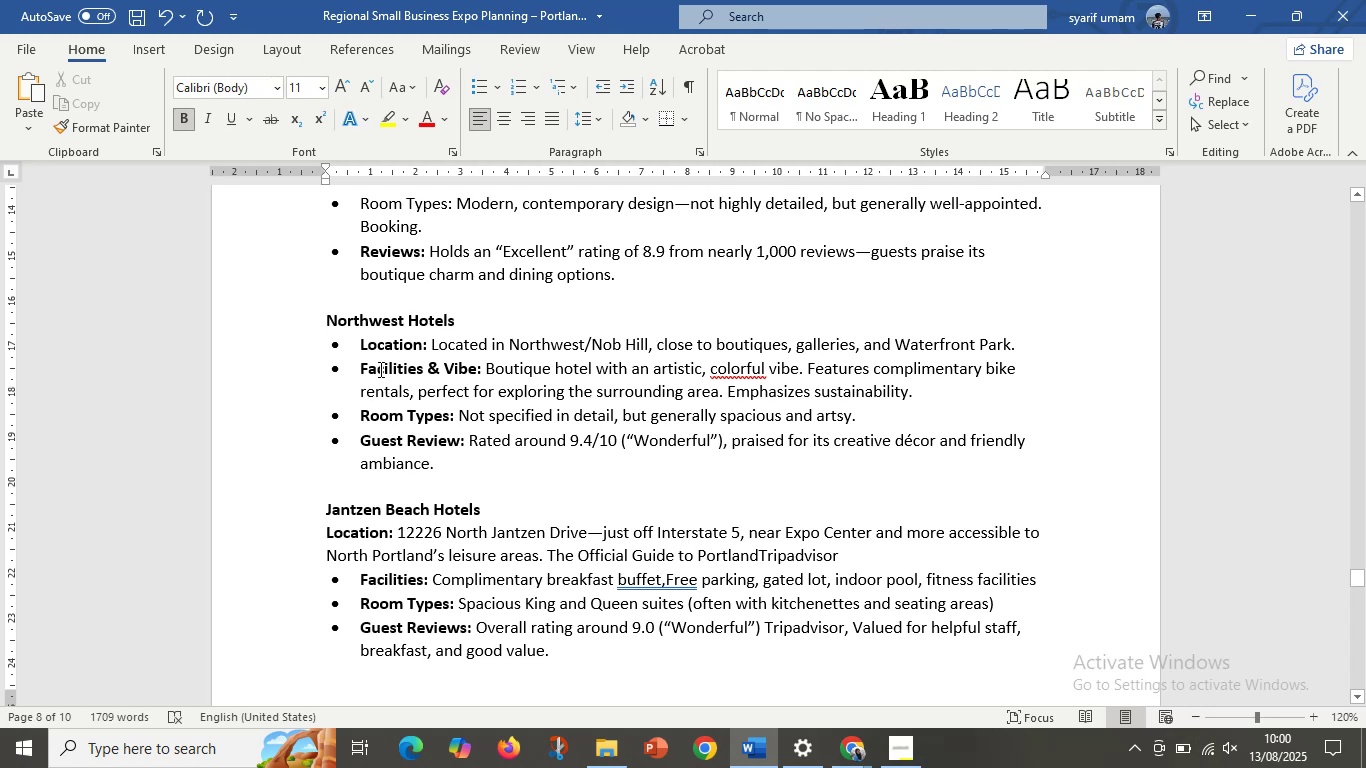 
left_click_drag(start_coordinate=[359, 342], to_coordinate=[425, 349])
 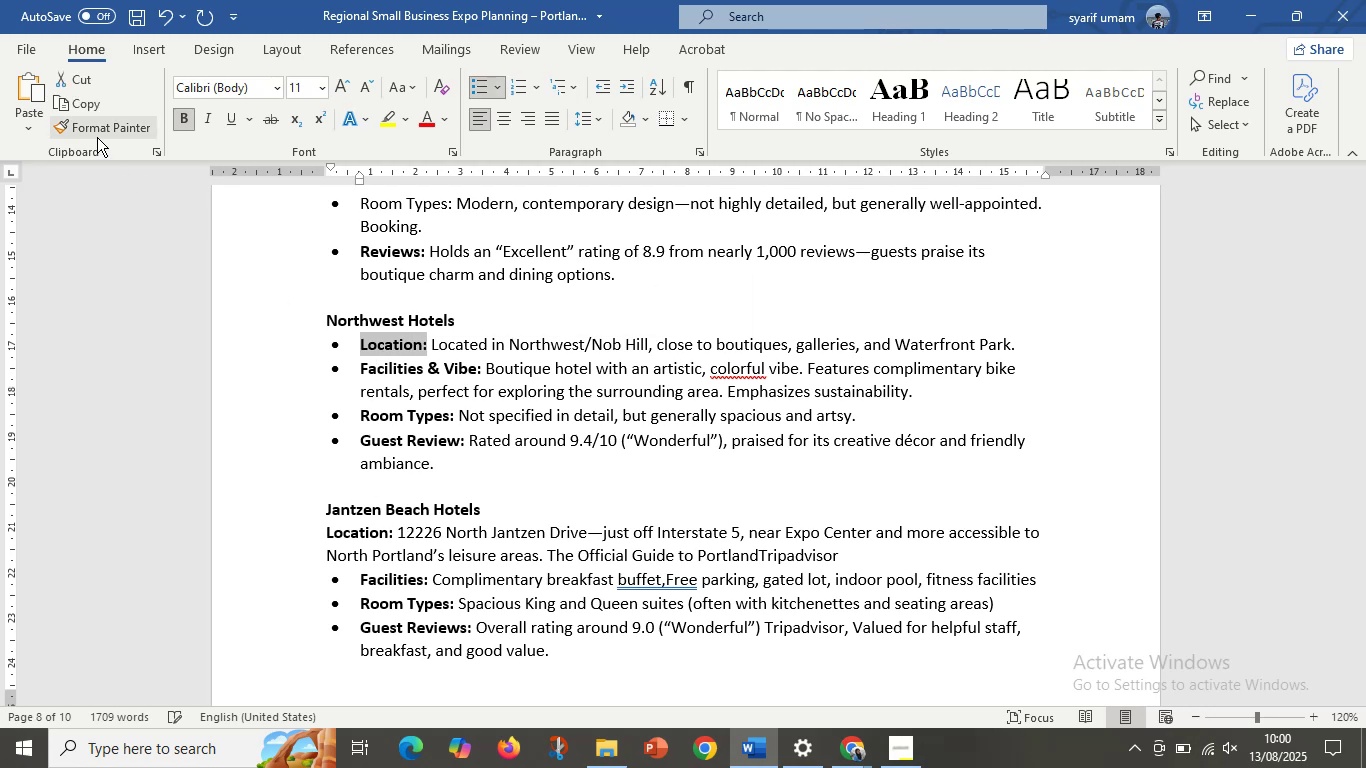 
left_click([92, 133])
 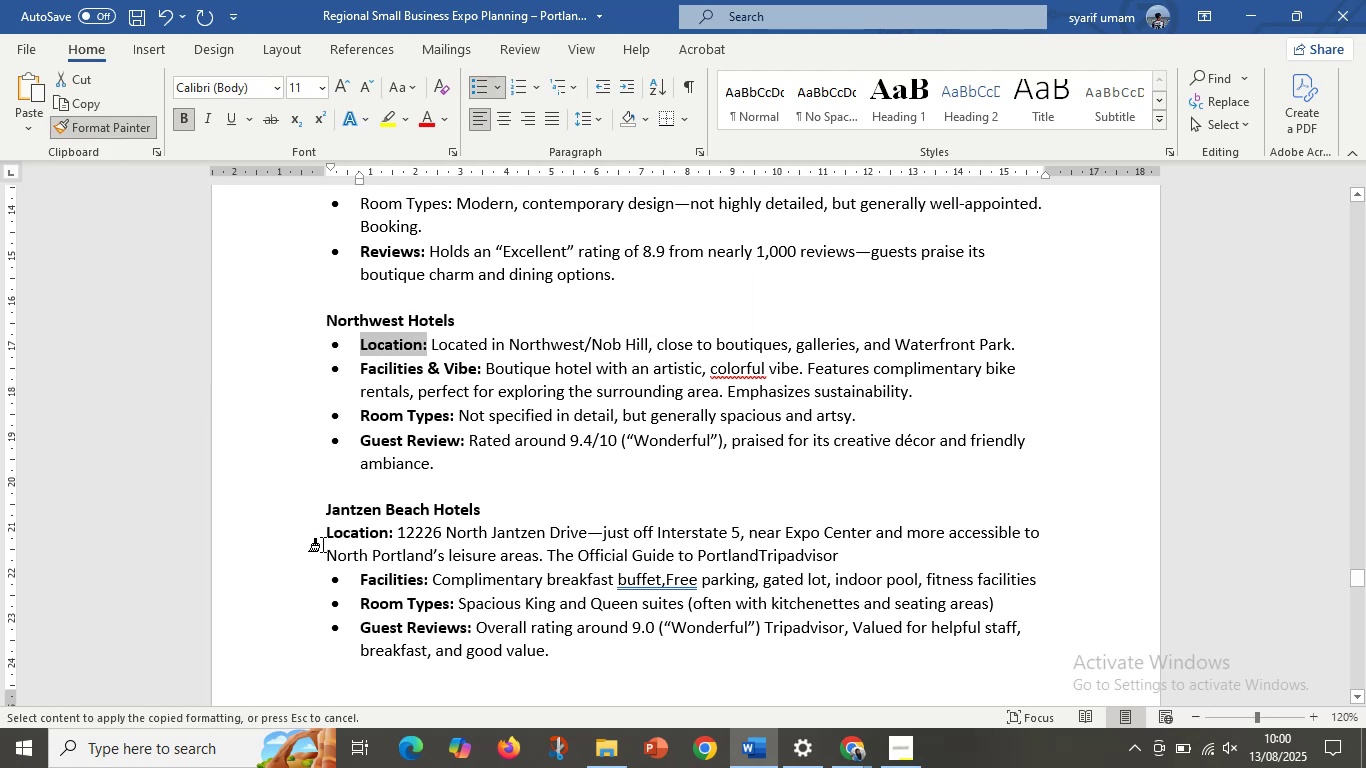 
left_click_drag(start_coordinate=[329, 535], to_coordinate=[396, 536])
 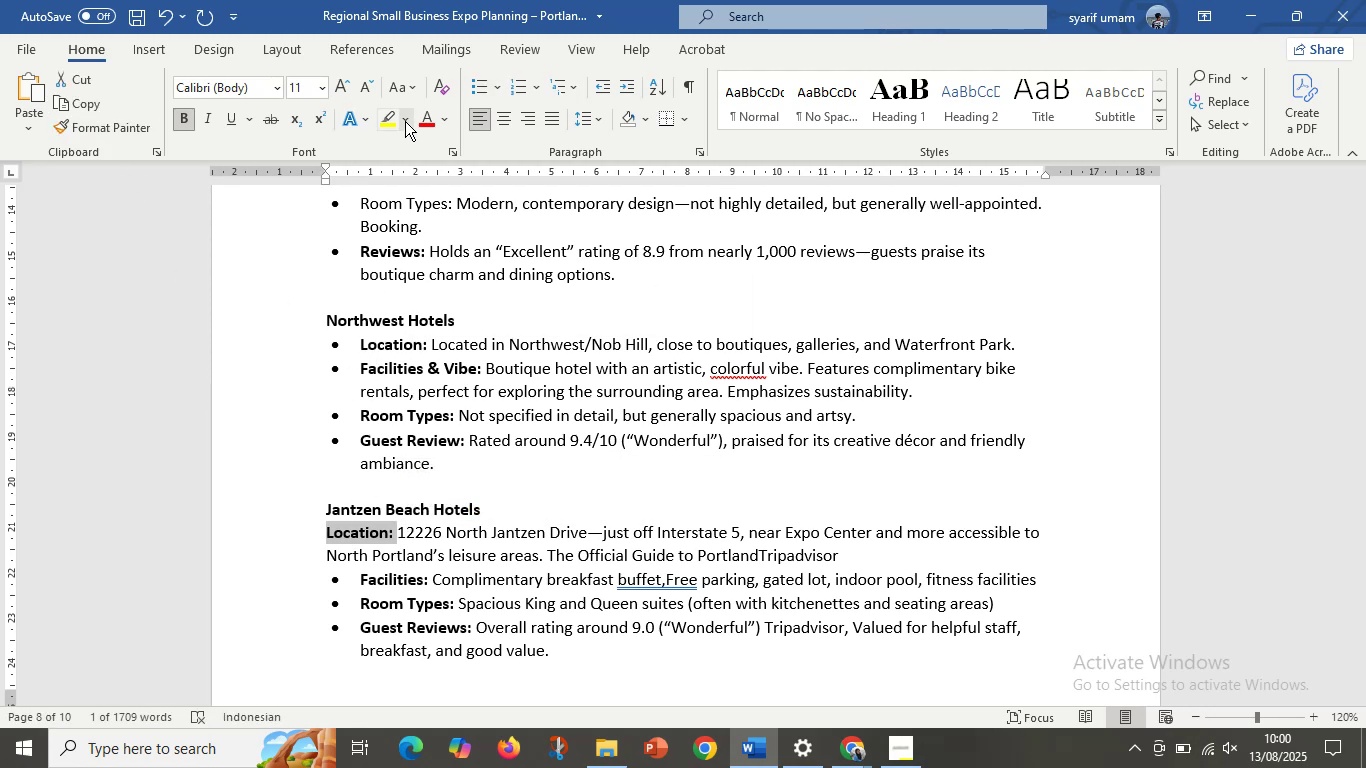 
left_click([483, 85])
 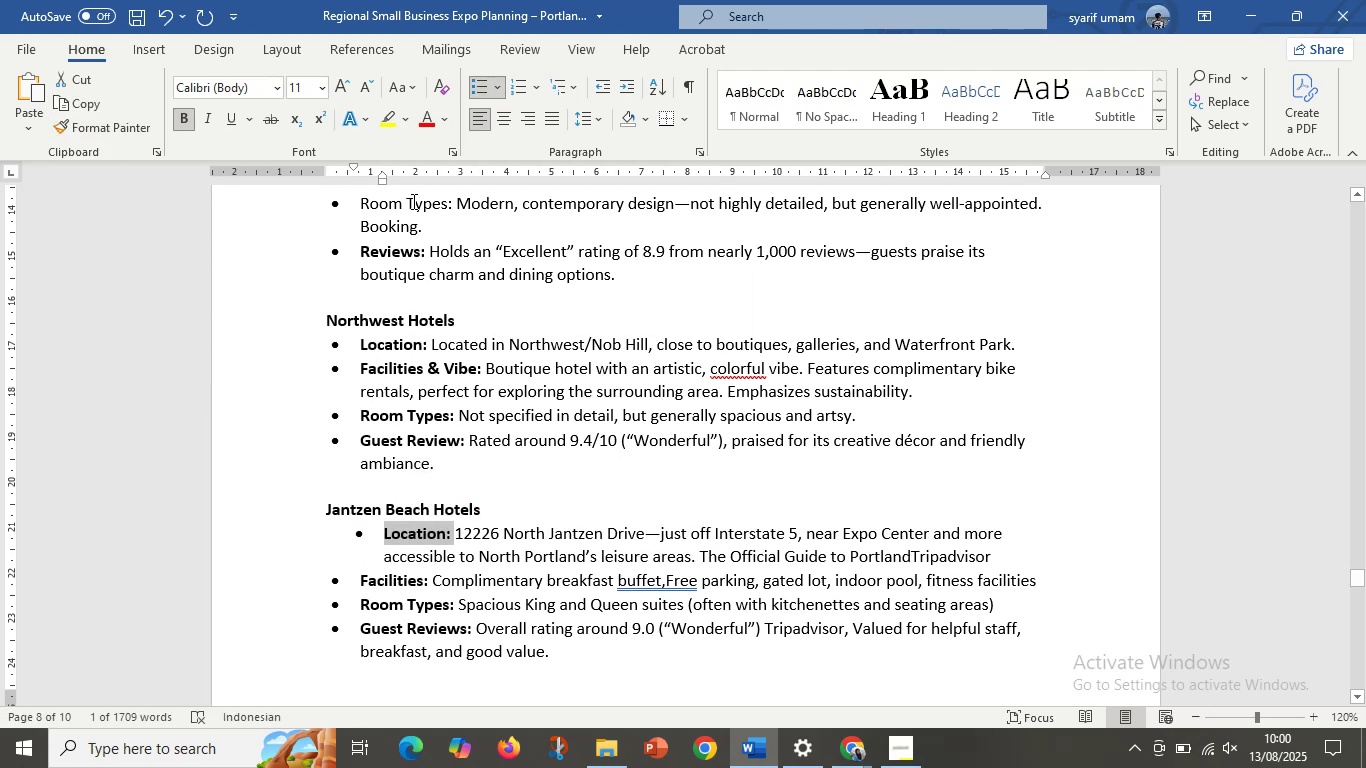 
left_click_drag(start_coordinate=[382, 177], to_coordinate=[360, 183])
 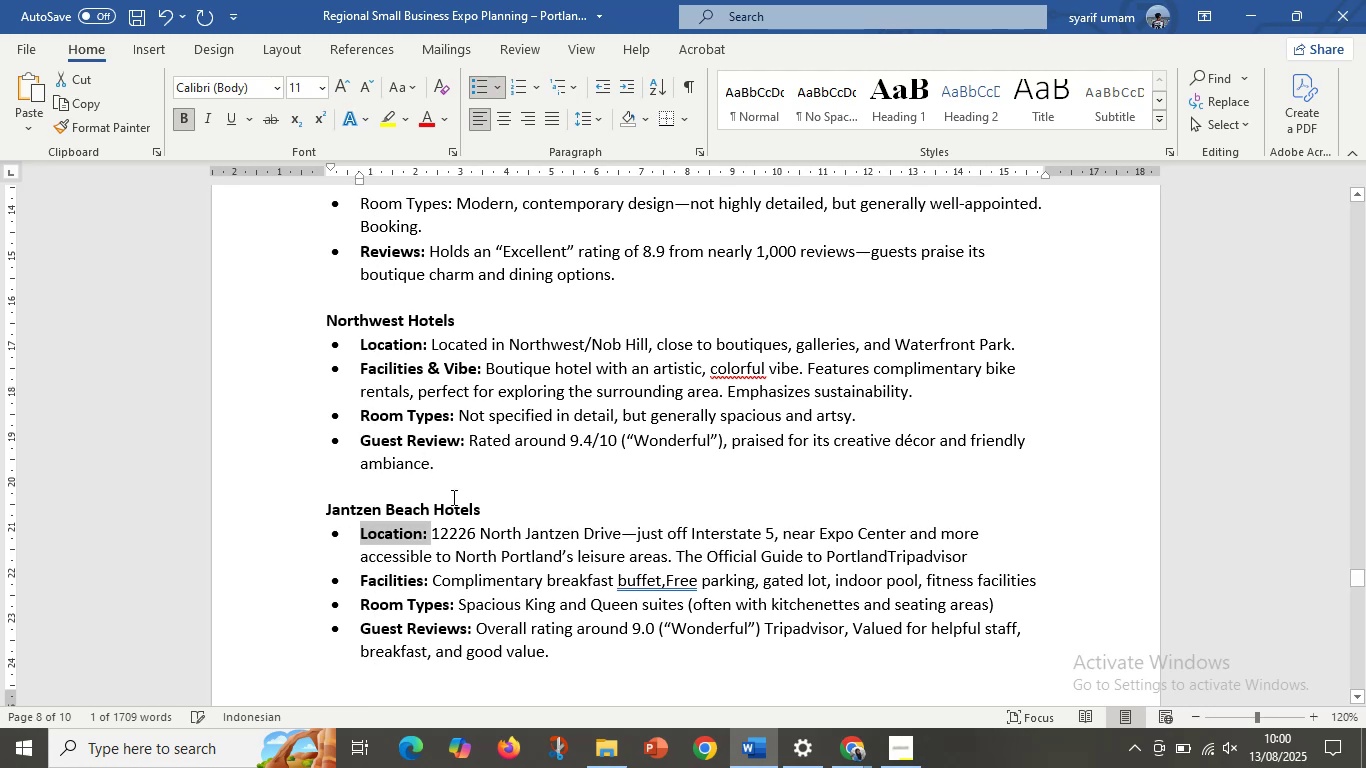 
left_click([495, 514])
 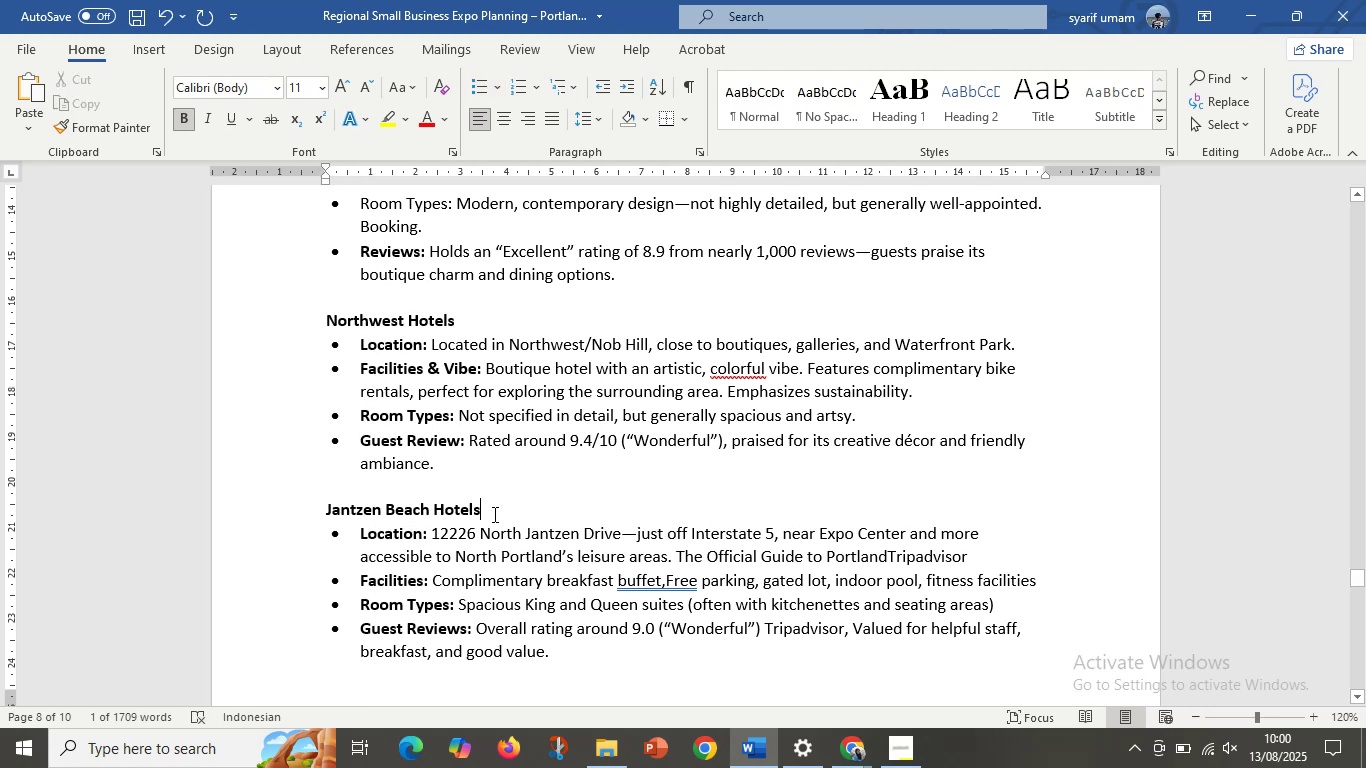 
scroll: coordinate [489, 511], scroll_direction: up, amount: 12.0
 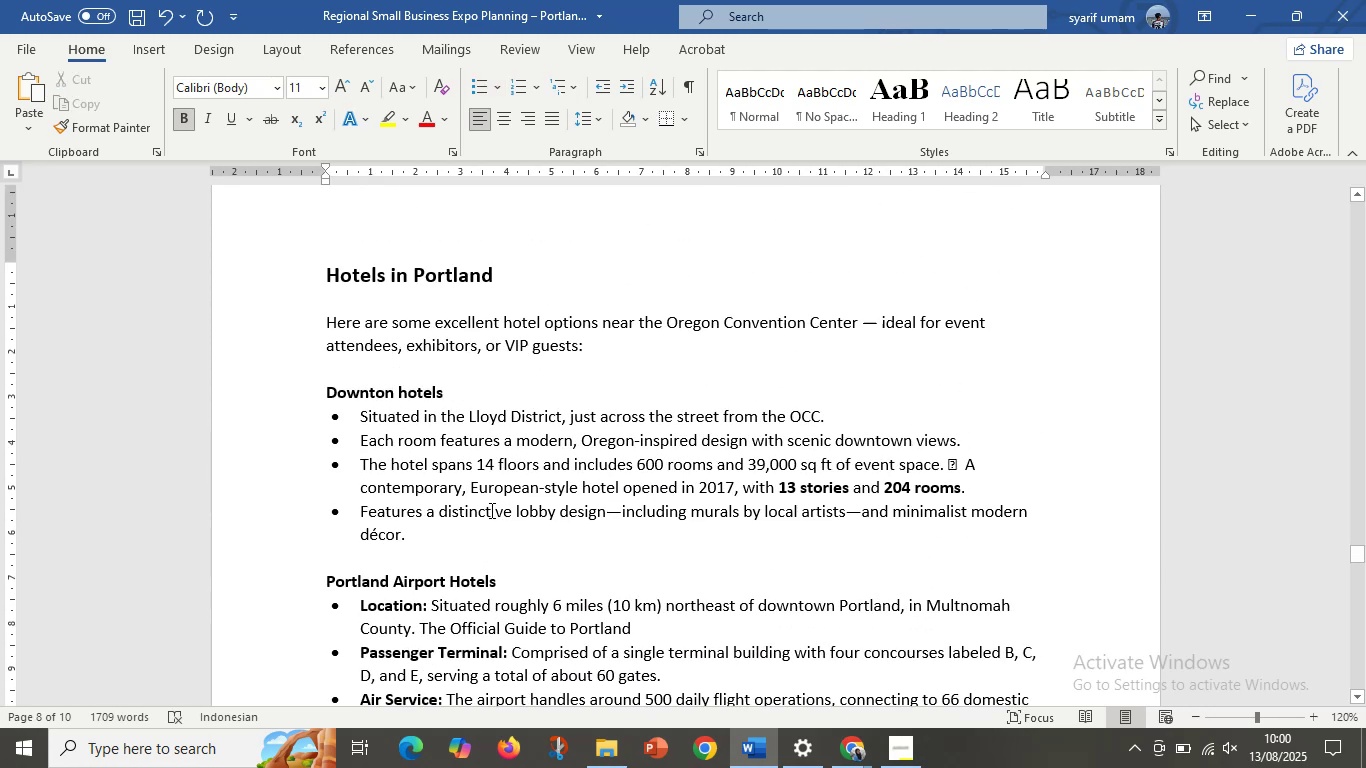 
scroll: coordinate [474, 531], scroll_direction: down, amount: 36.0
 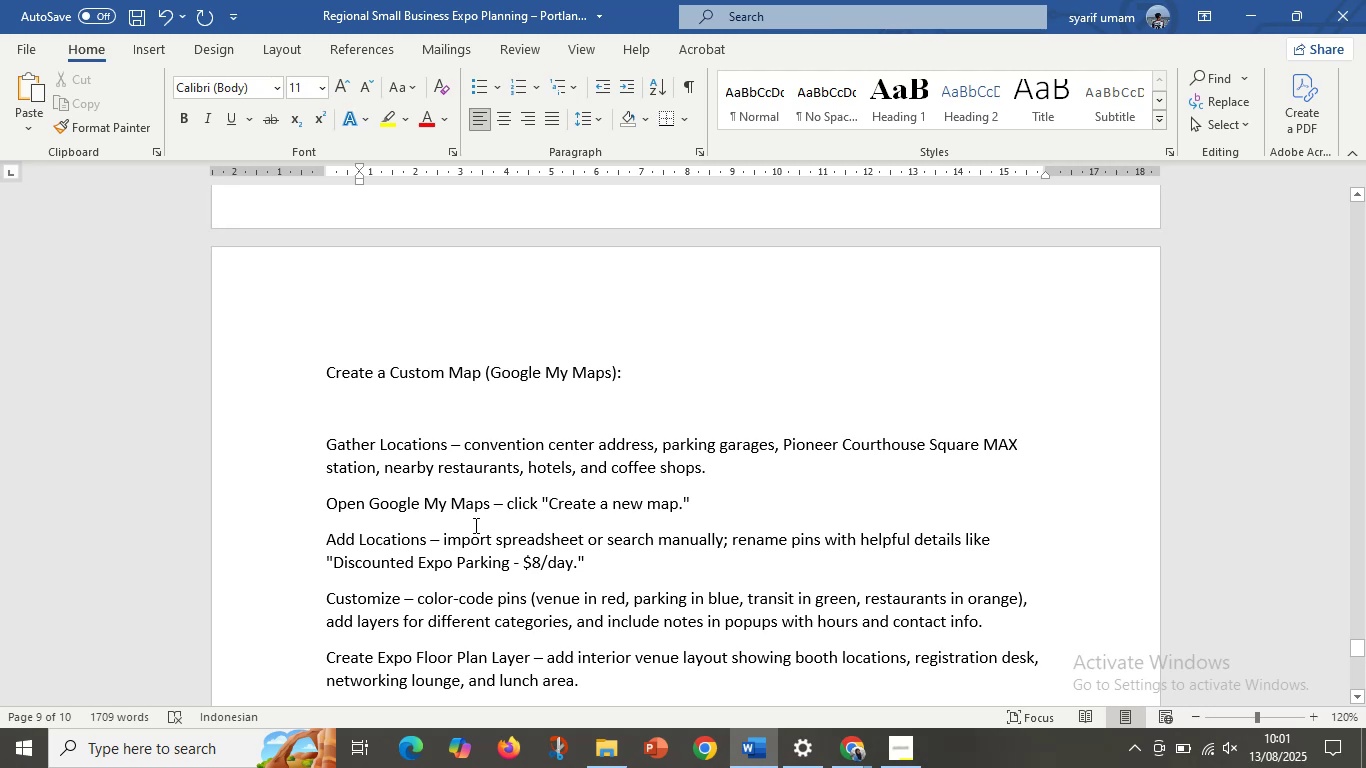 
scroll: coordinate [470, 531], scroll_direction: down, amount: 18.0
 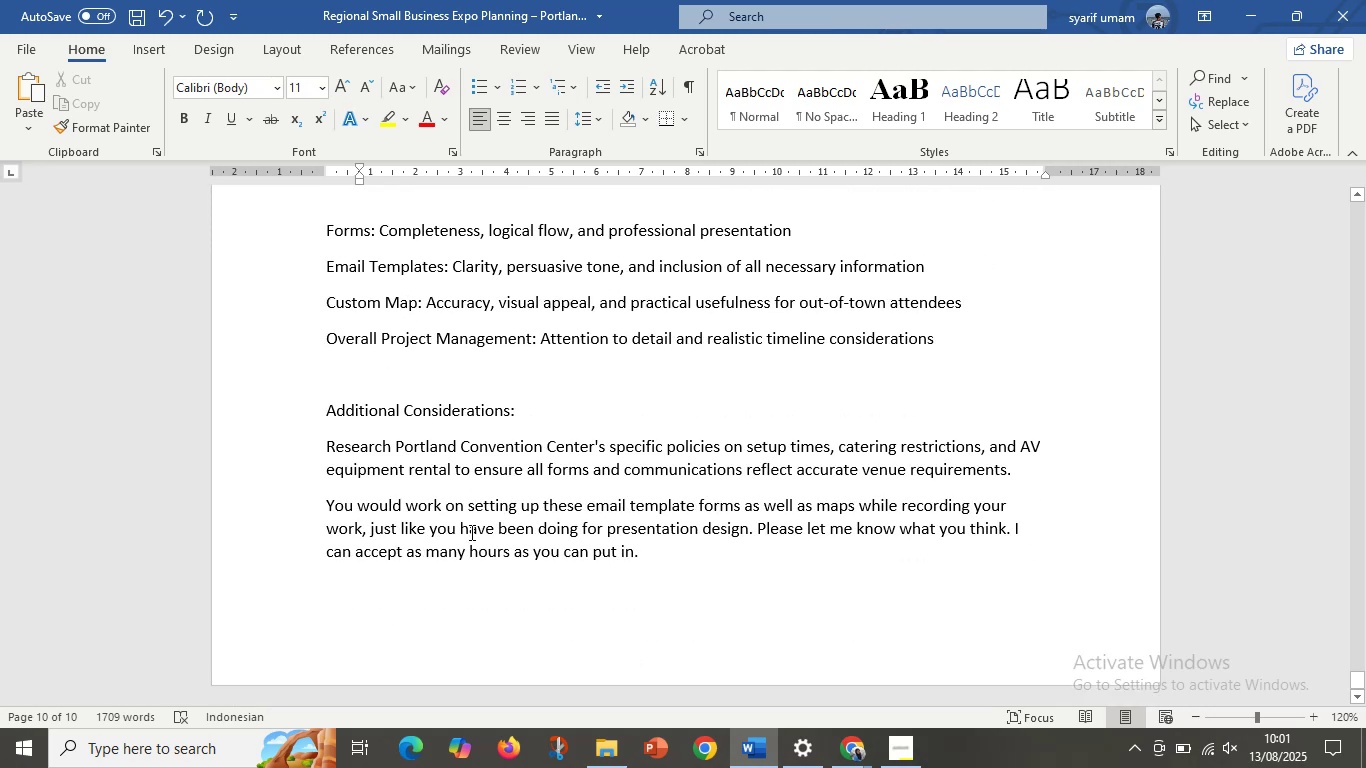 
scroll: coordinate [389, 459], scroll_direction: up, amount: 42.0
 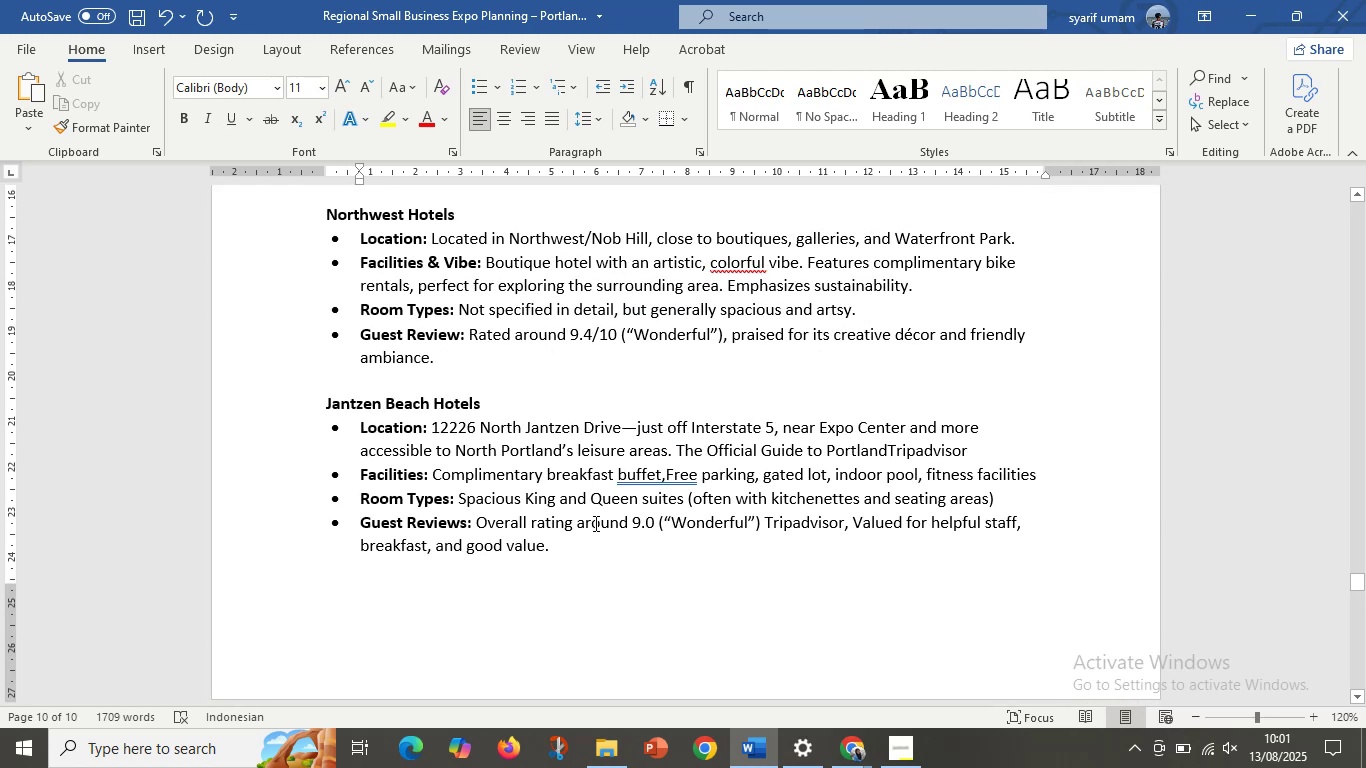 
left_click([586, 542])
 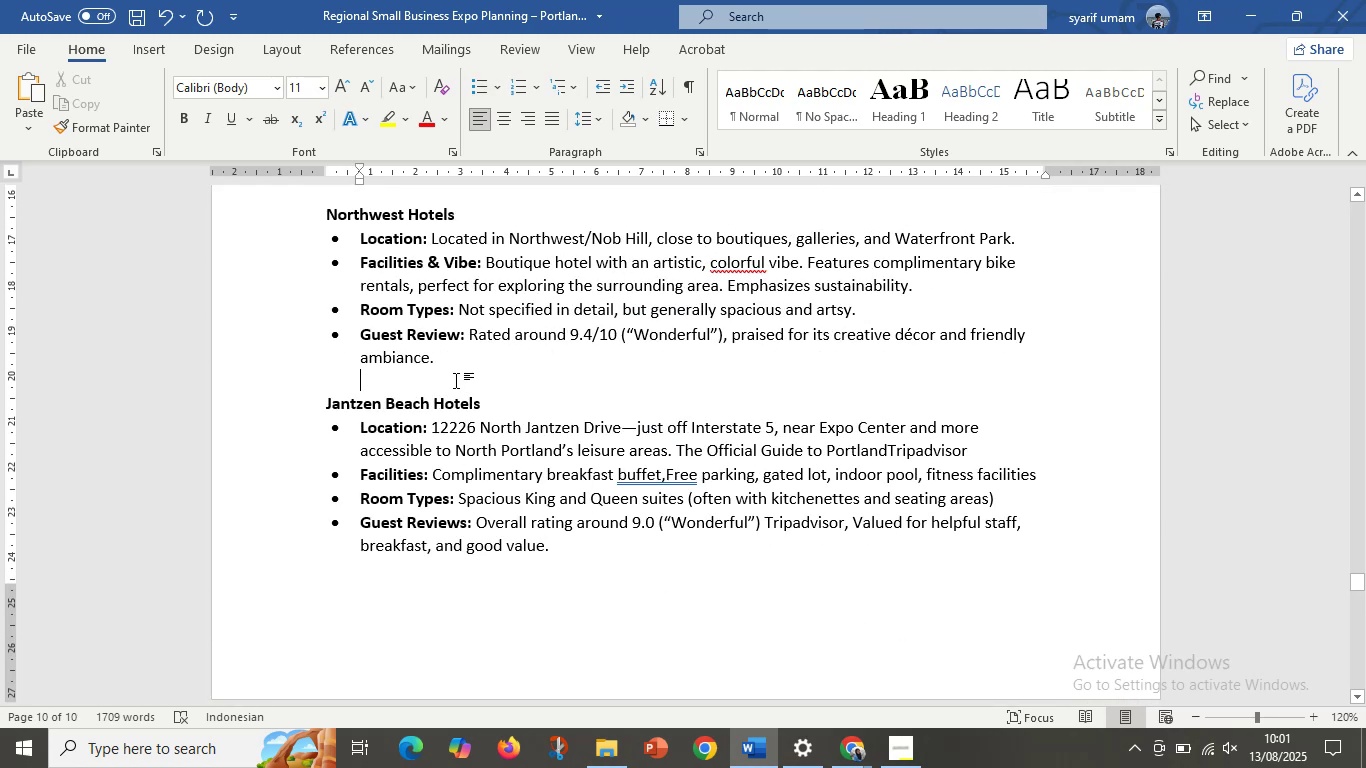 
scroll: coordinate [444, 384], scroll_direction: up, amount: 4.0
 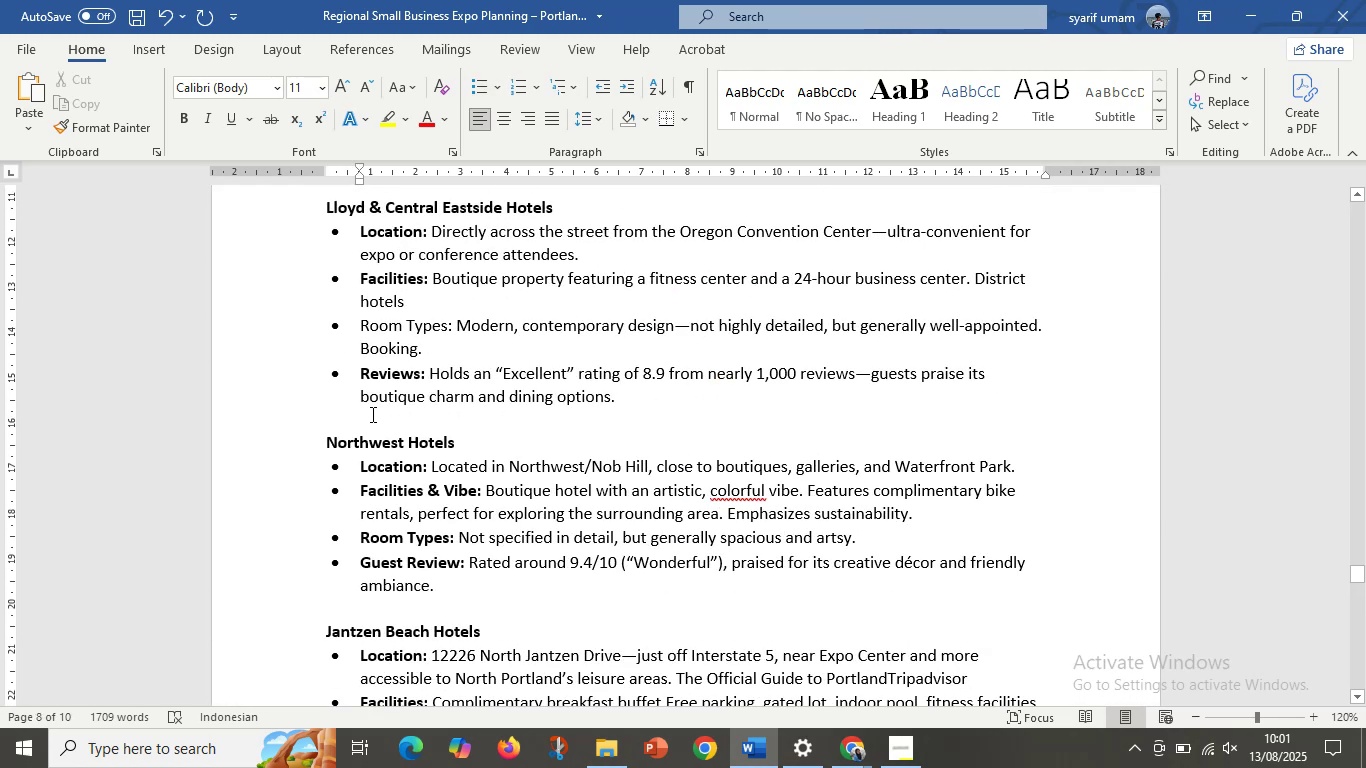 
left_click([368, 425])
 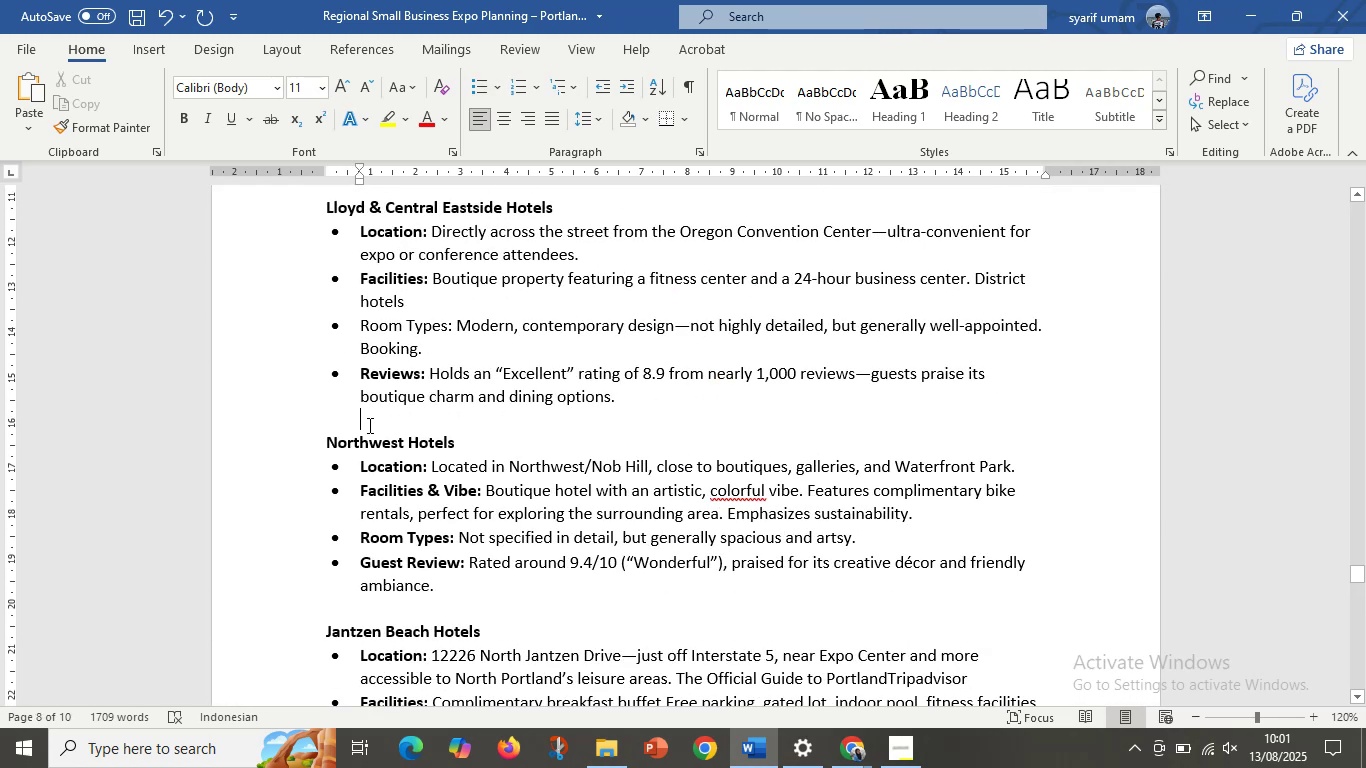 
scroll: coordinate [371, 422], scroll_direction: up, amount: 4.0
 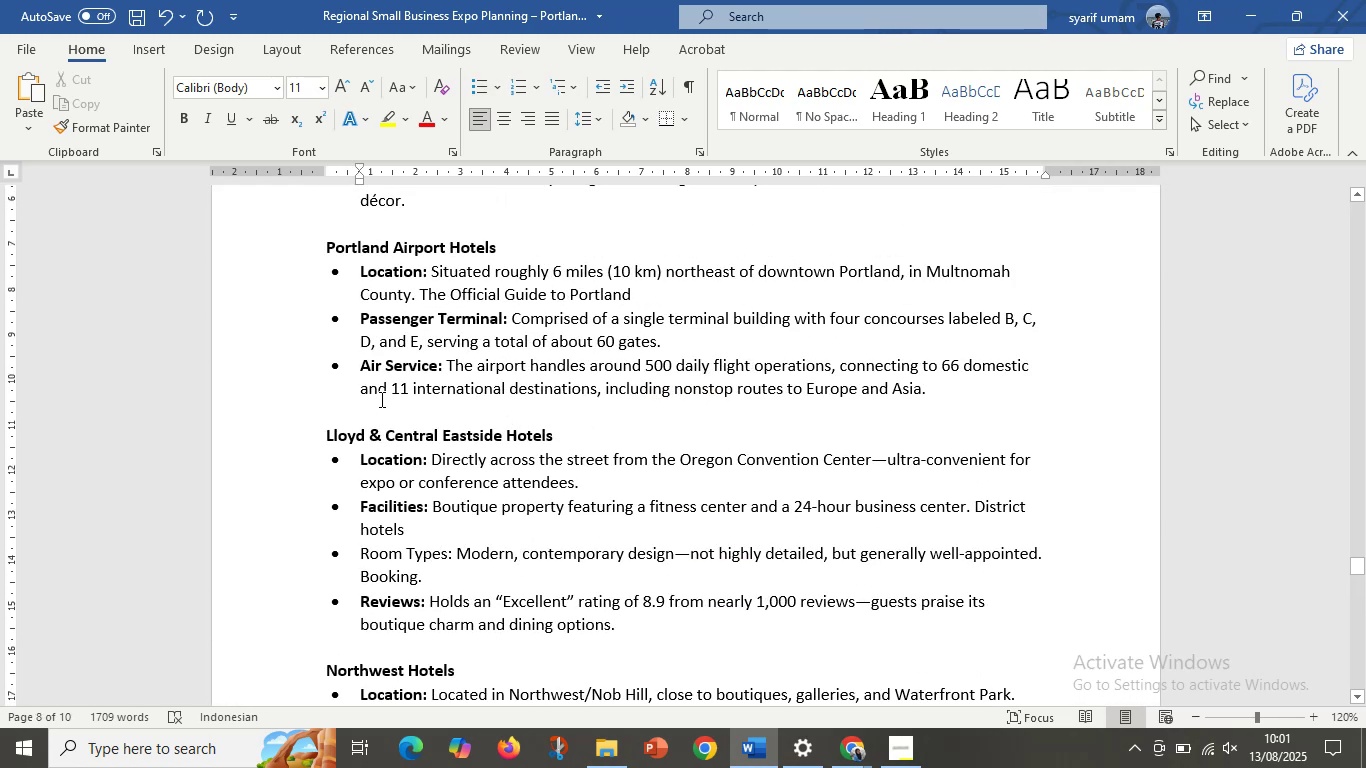 
left_click([384, 413])
 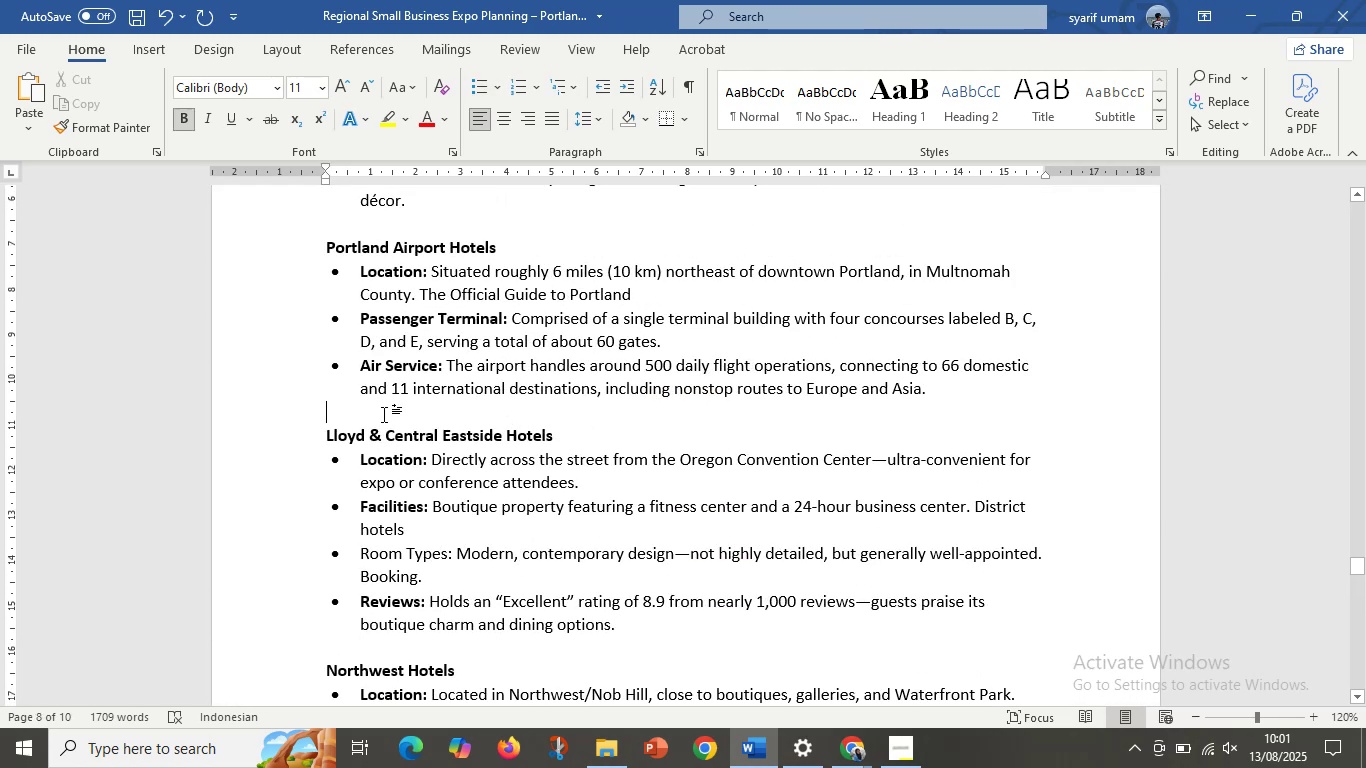 
scroll: coordinate [387, 415], scroll_direction: up, amount: 5.0
 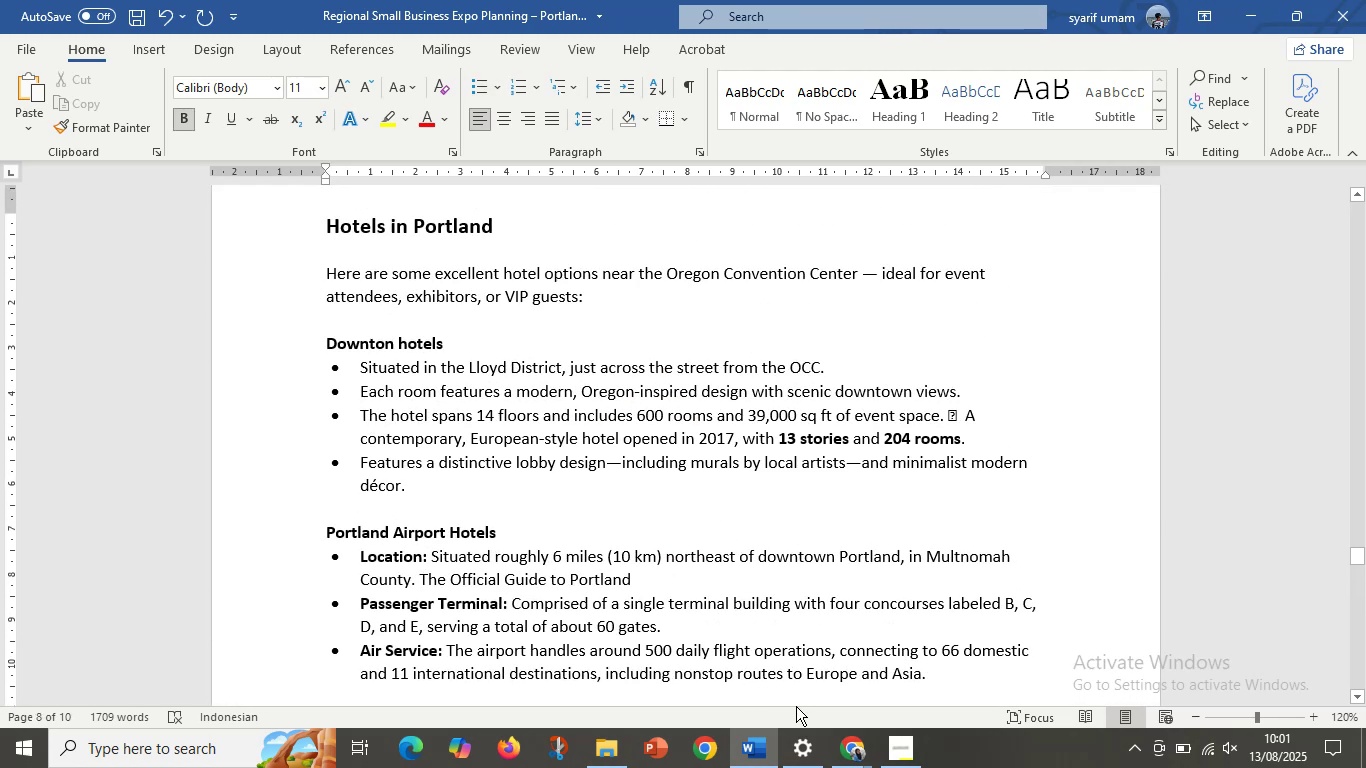 
scroll: coordinate [584, 601], scroll_direction: down, amount: 20.0
 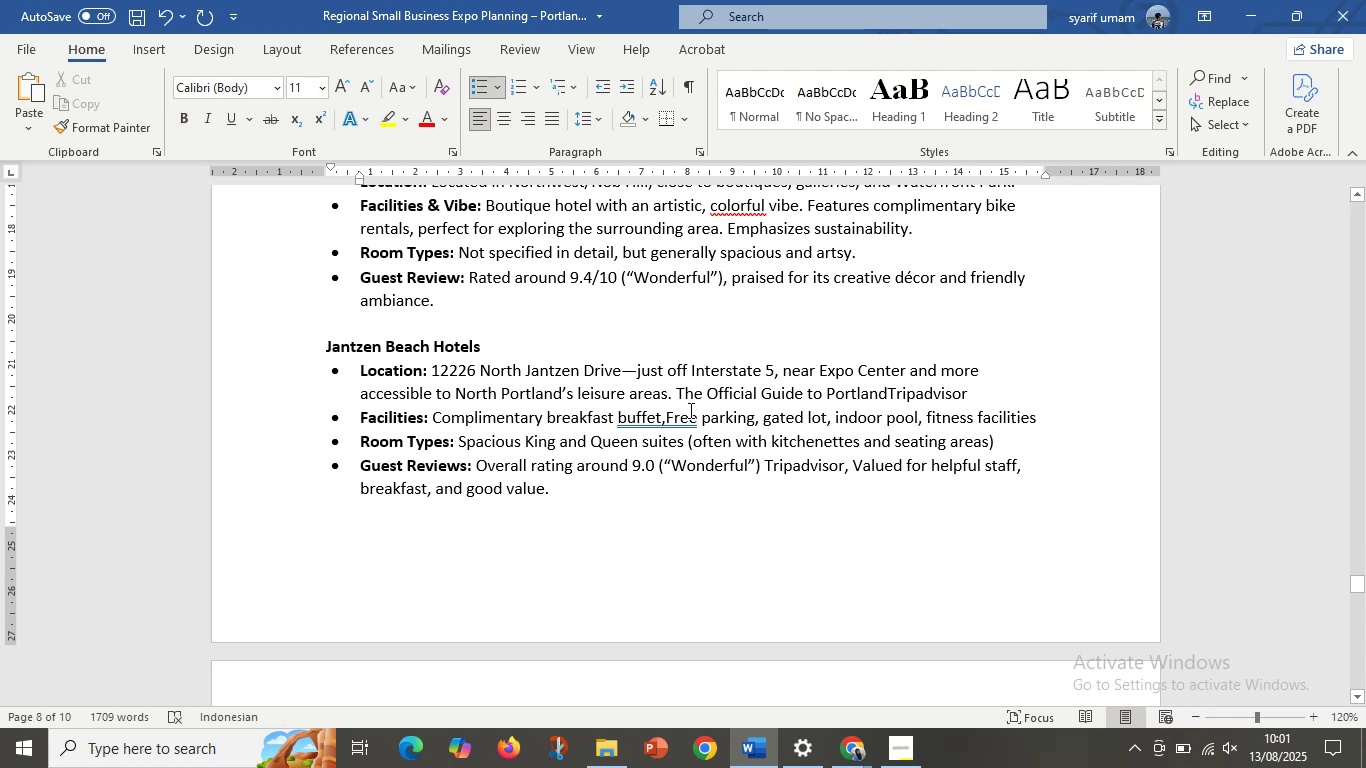 
left_click([664, 419])
 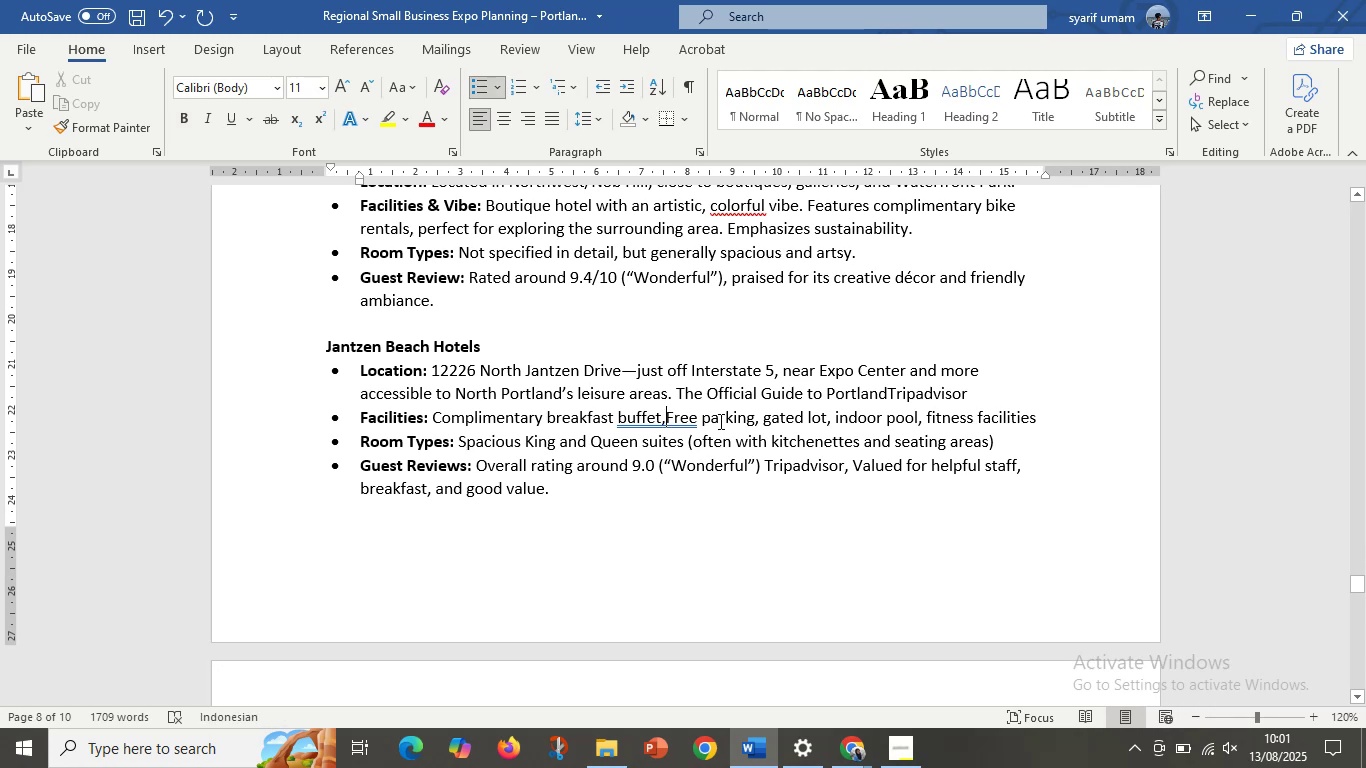 
key(Space)
 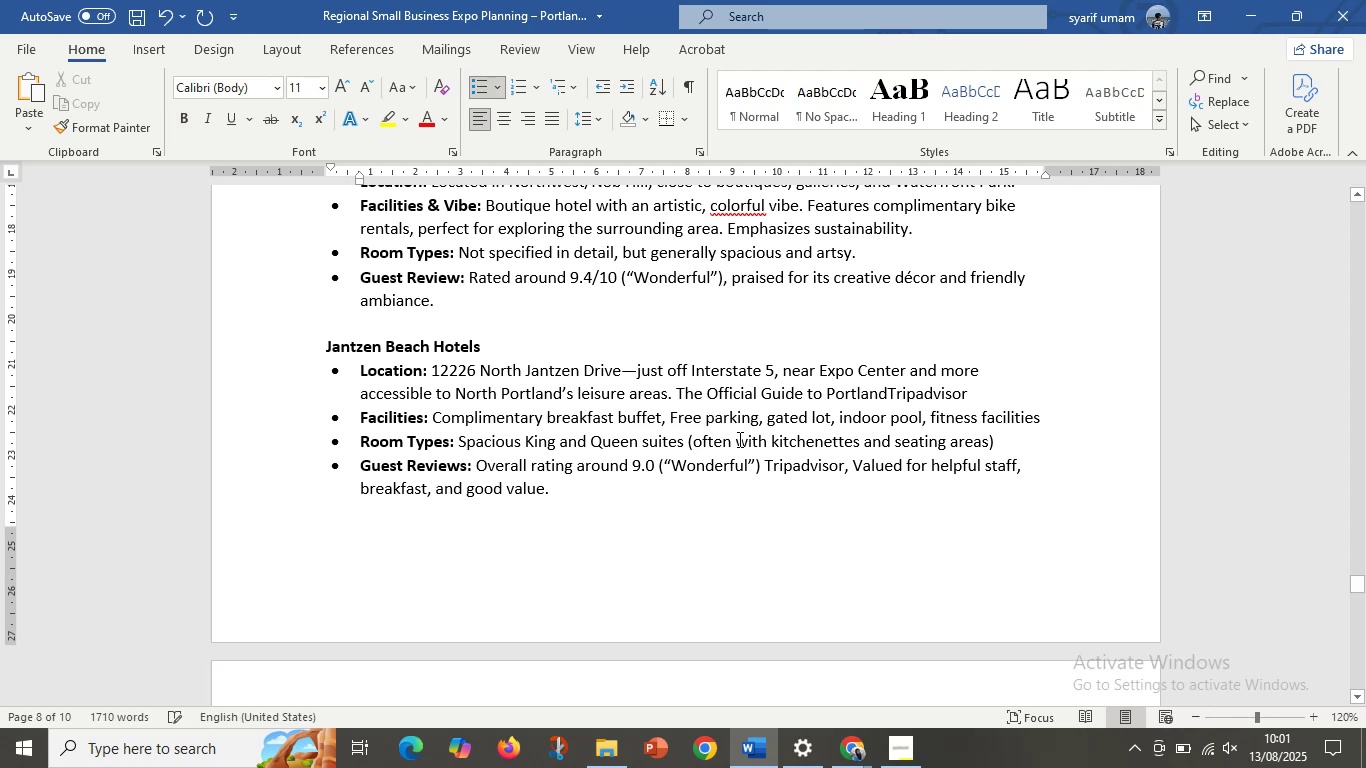 
left_click([874, 434])
 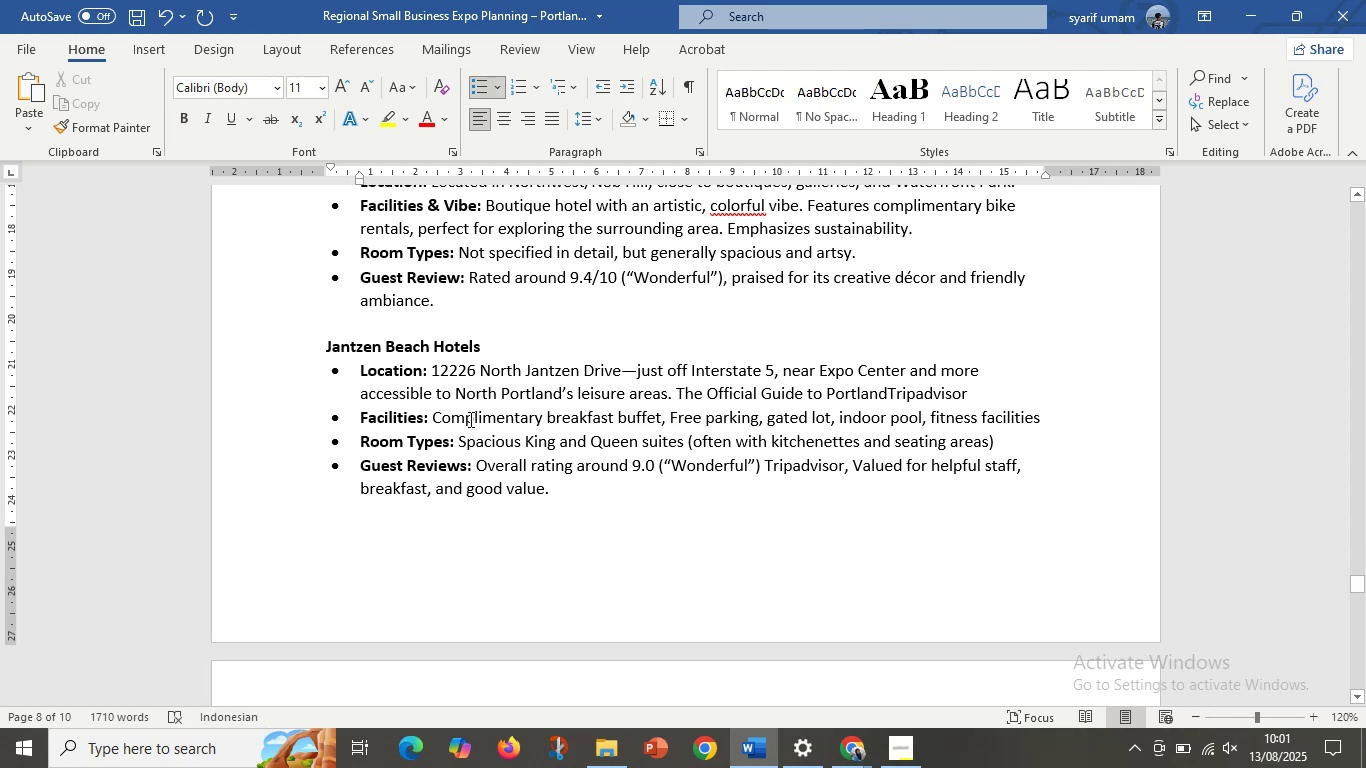 
left_click([469, 414])
 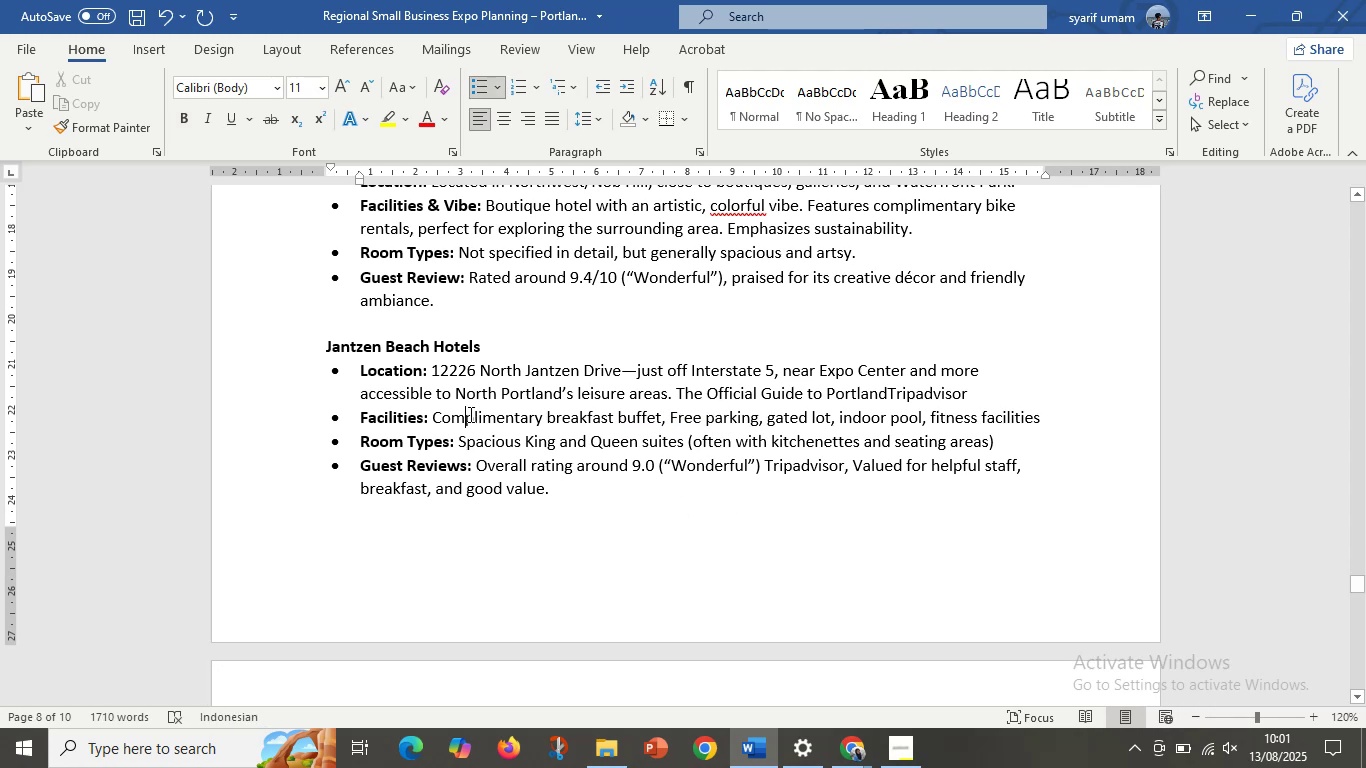 
scroll: coordinate [469, 415], scroll_direction: up, amount: 7.0
 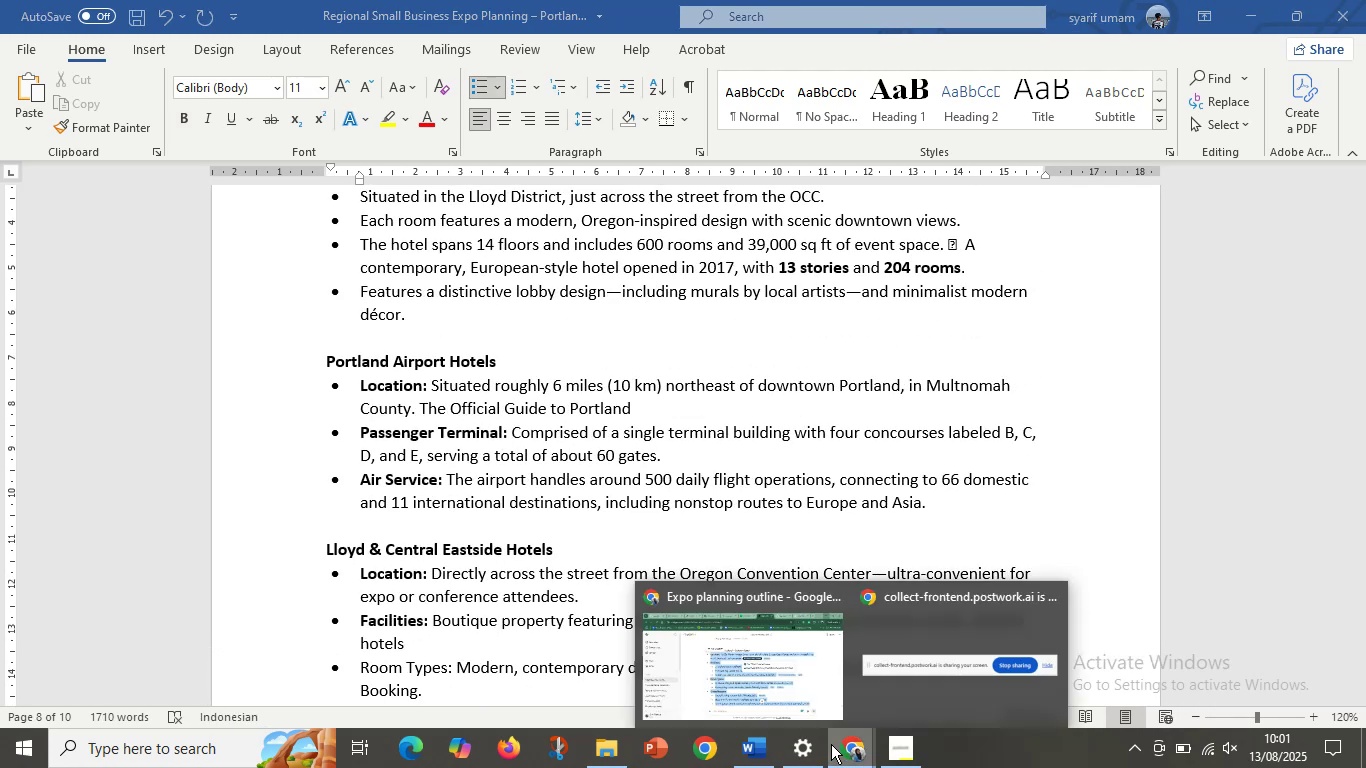 
left_click_drag(start_coordinate=[701, 740], to_coordinate=[401, 734])
 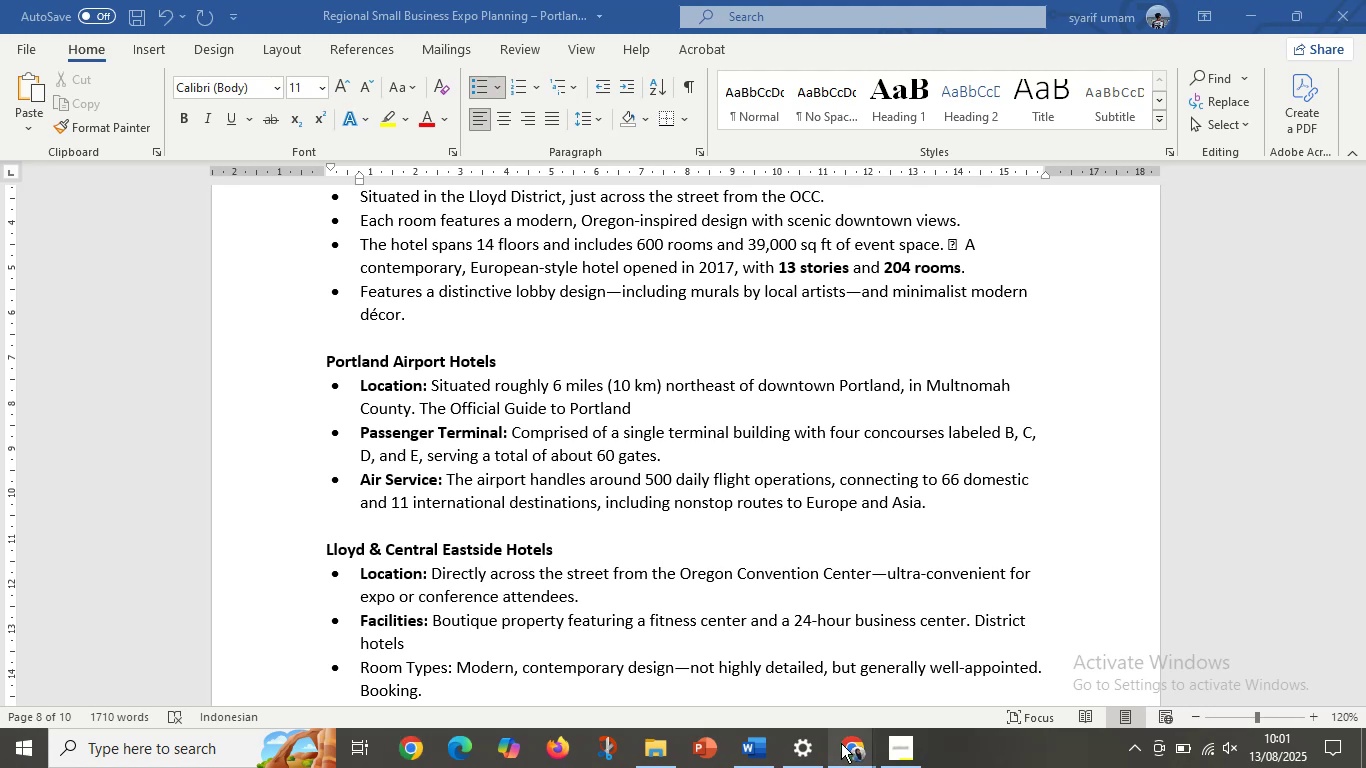 
left_click([854, 747])
 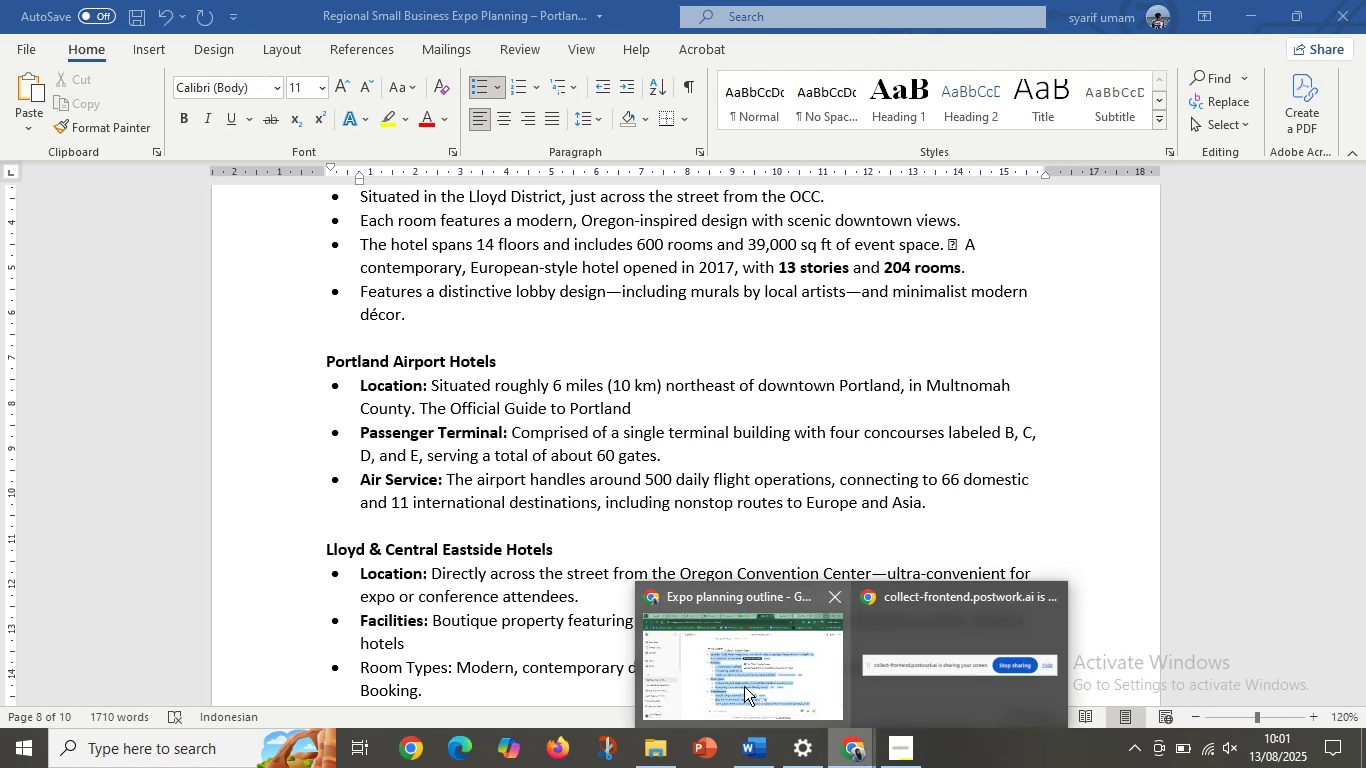 
left_click([744, 686])
 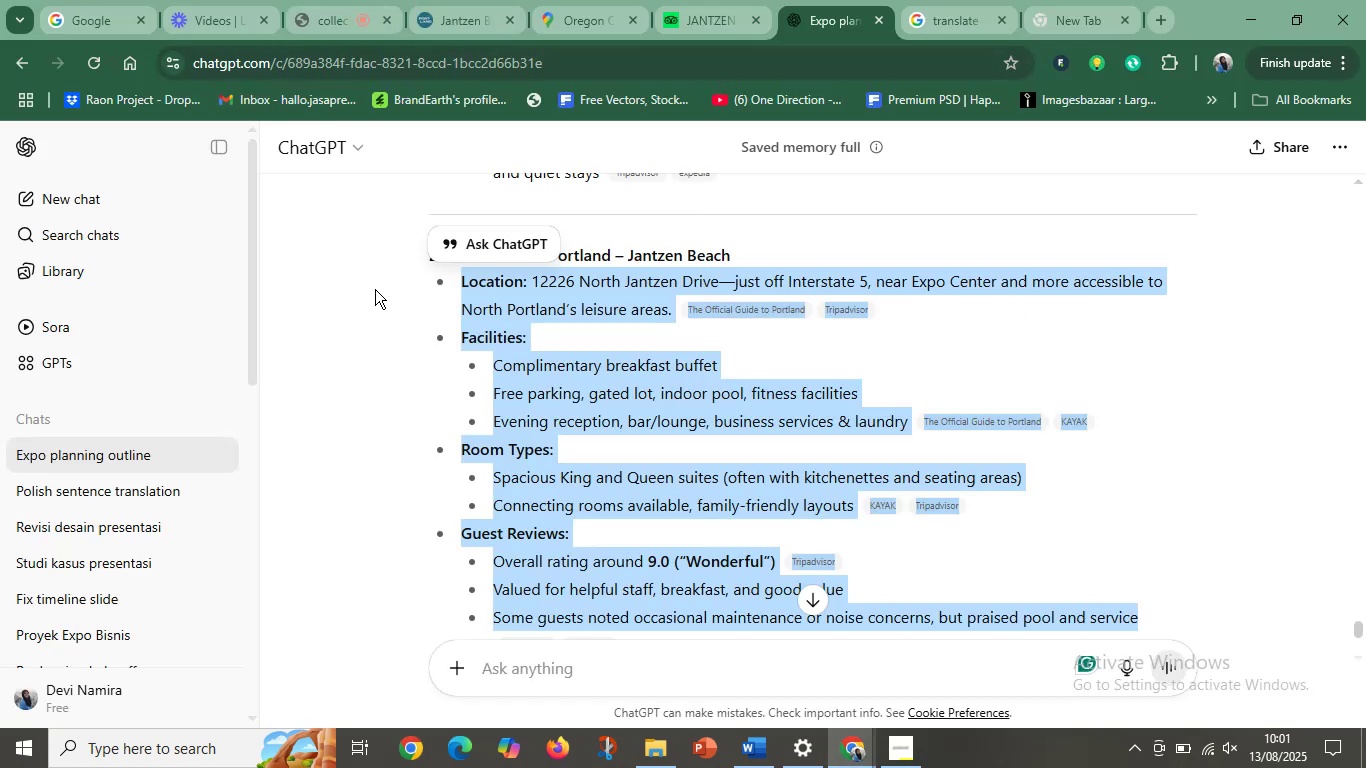 
left_click([401, 327])
 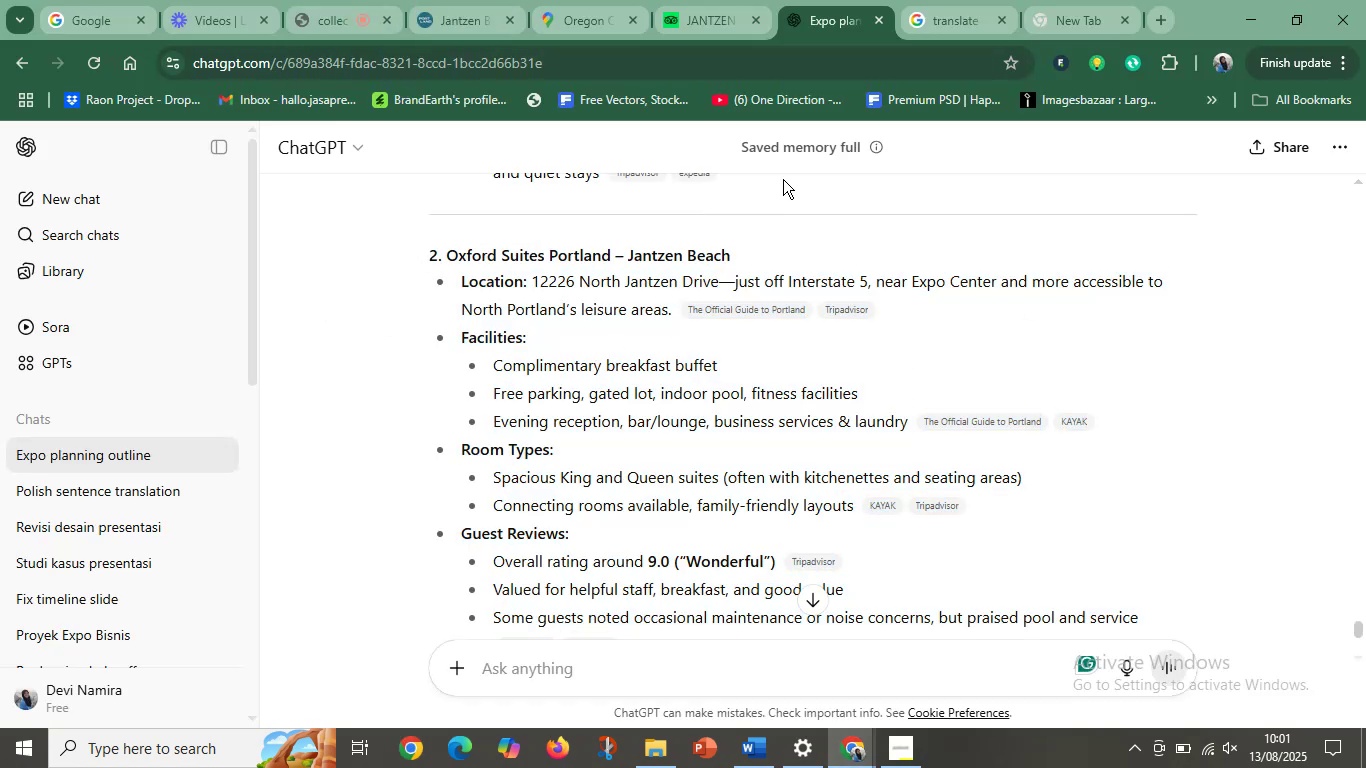 
left_click([678, 0])
 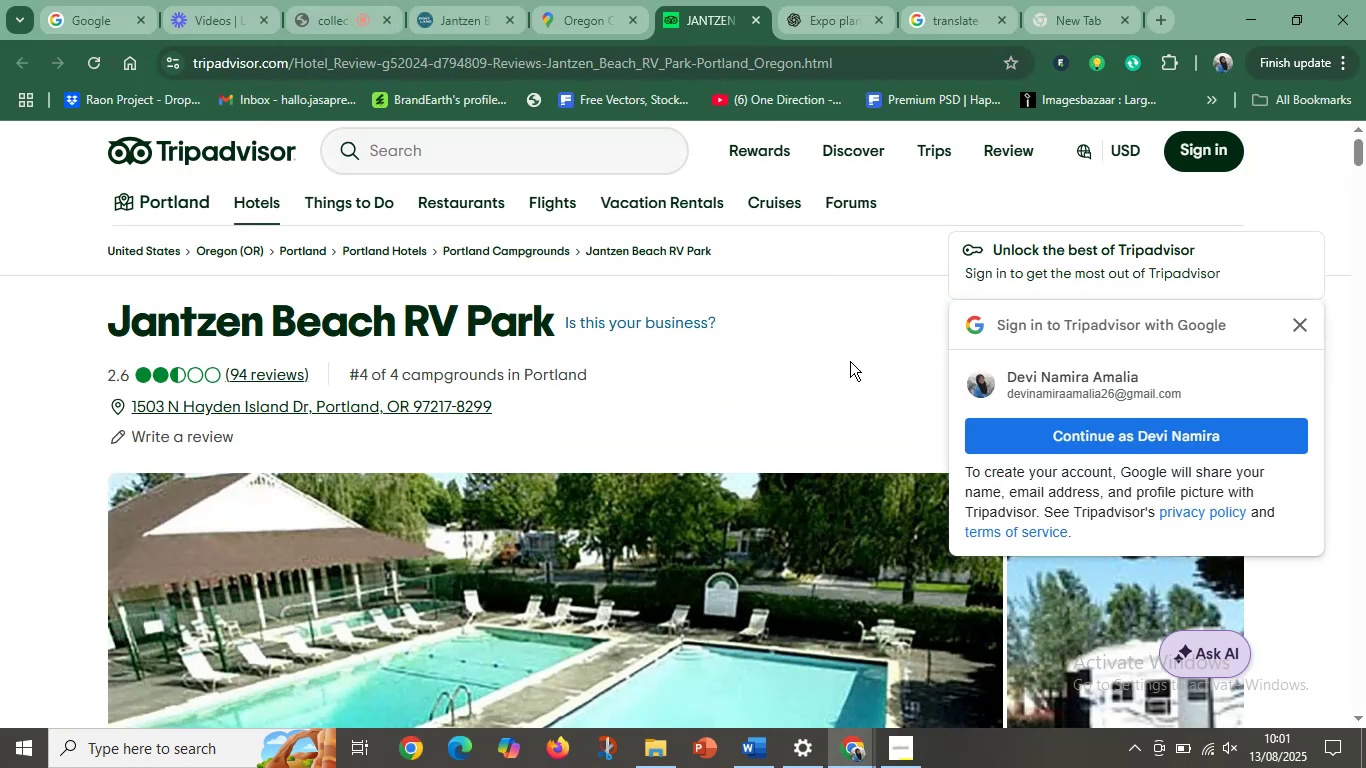 
scroll: coordinate [768, 395], scroll_direction: down, amount: 1.0
 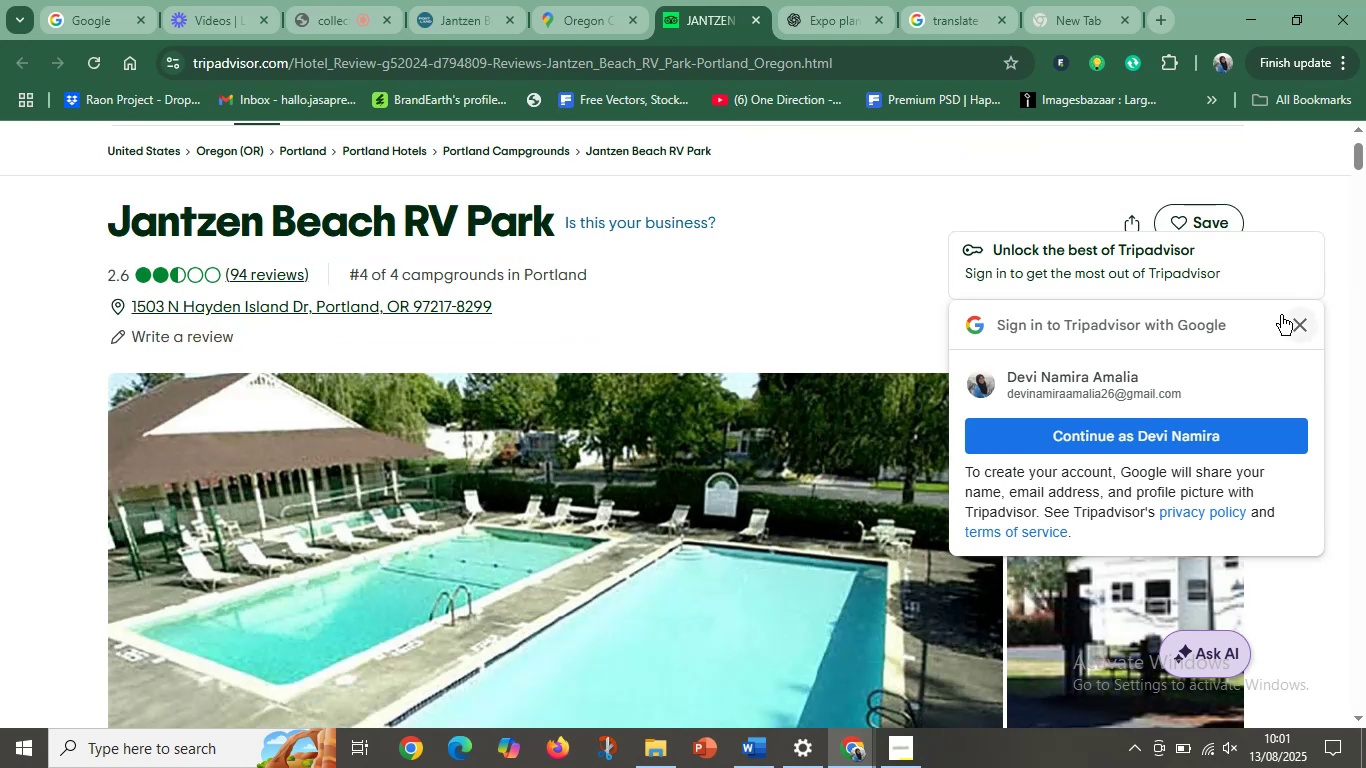 
left_click([1296, 321])
 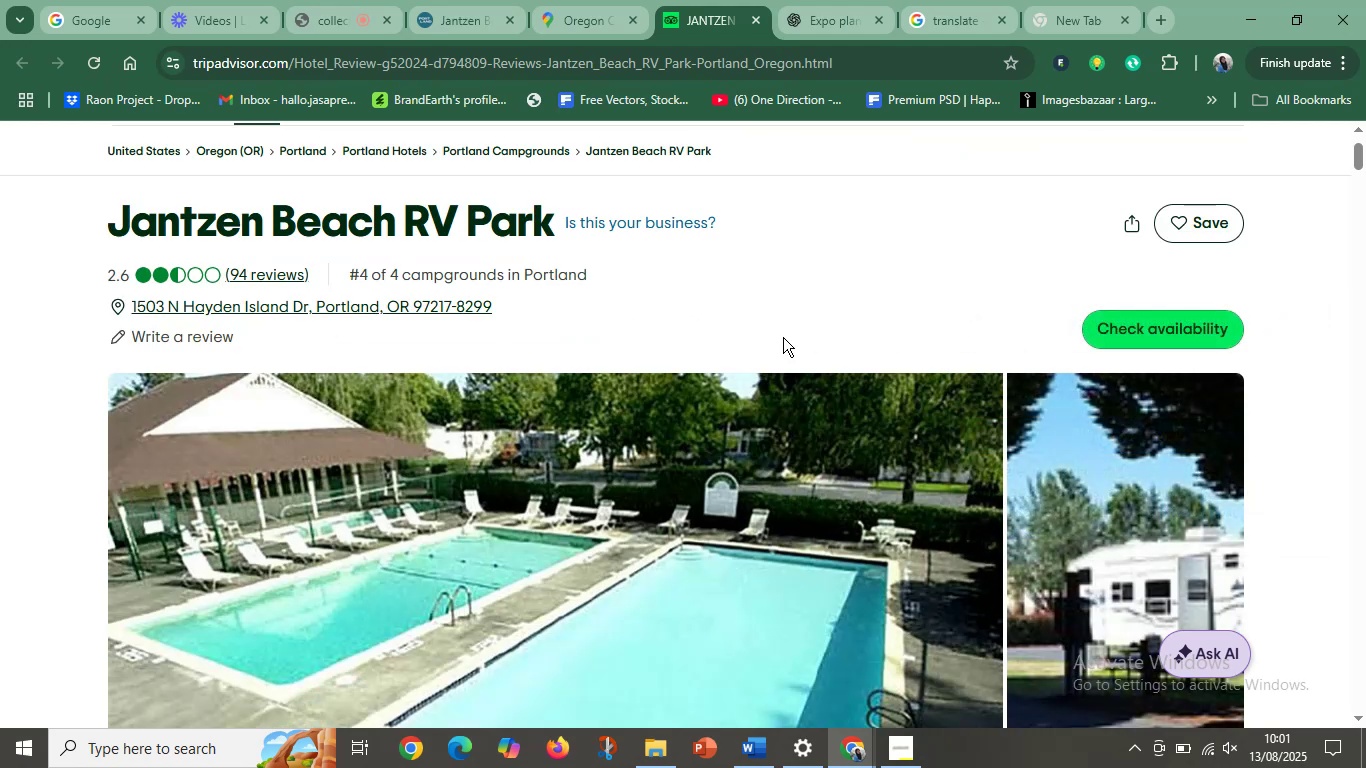 
scroll: coordinate [740, 400], scroll_direction: down, amount: 6.0
 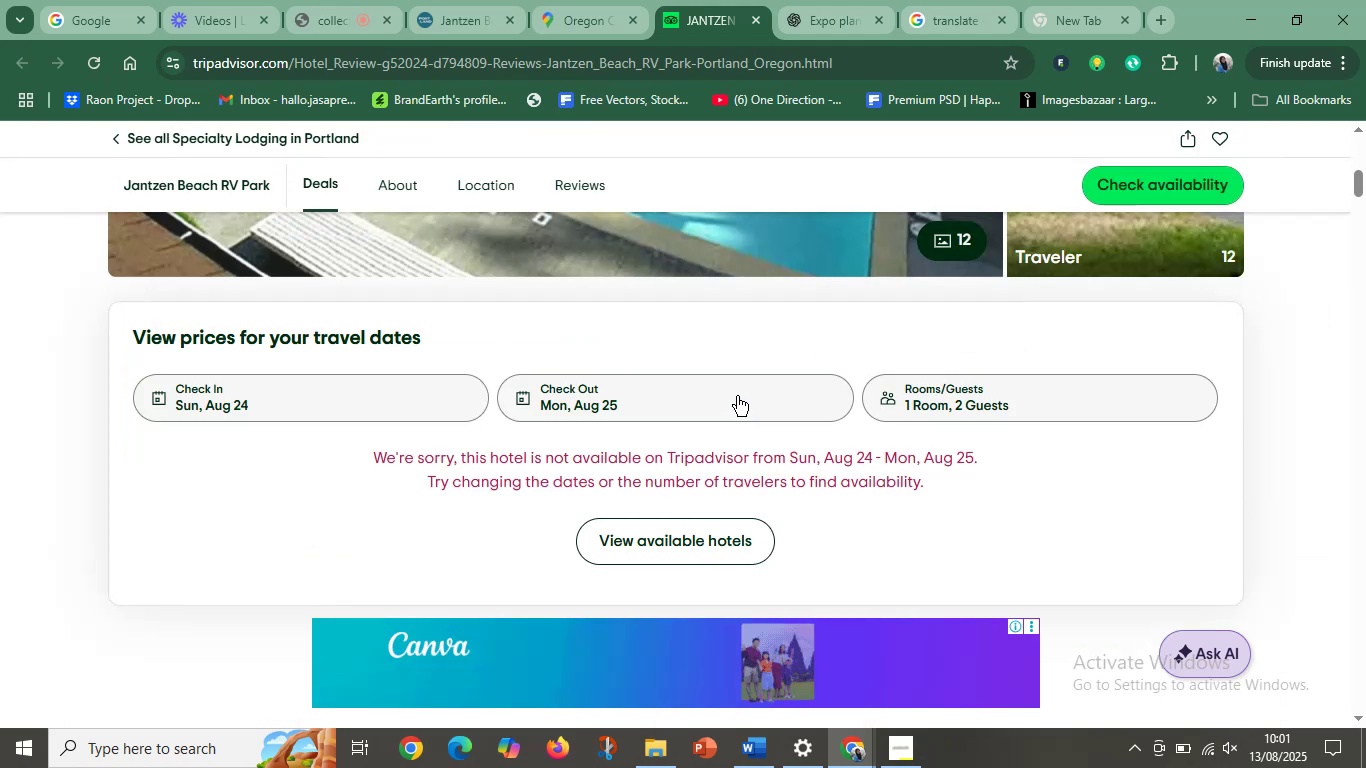 
scroll: coordinate [621, 278], scroll_direction: up, amount: 3.0
 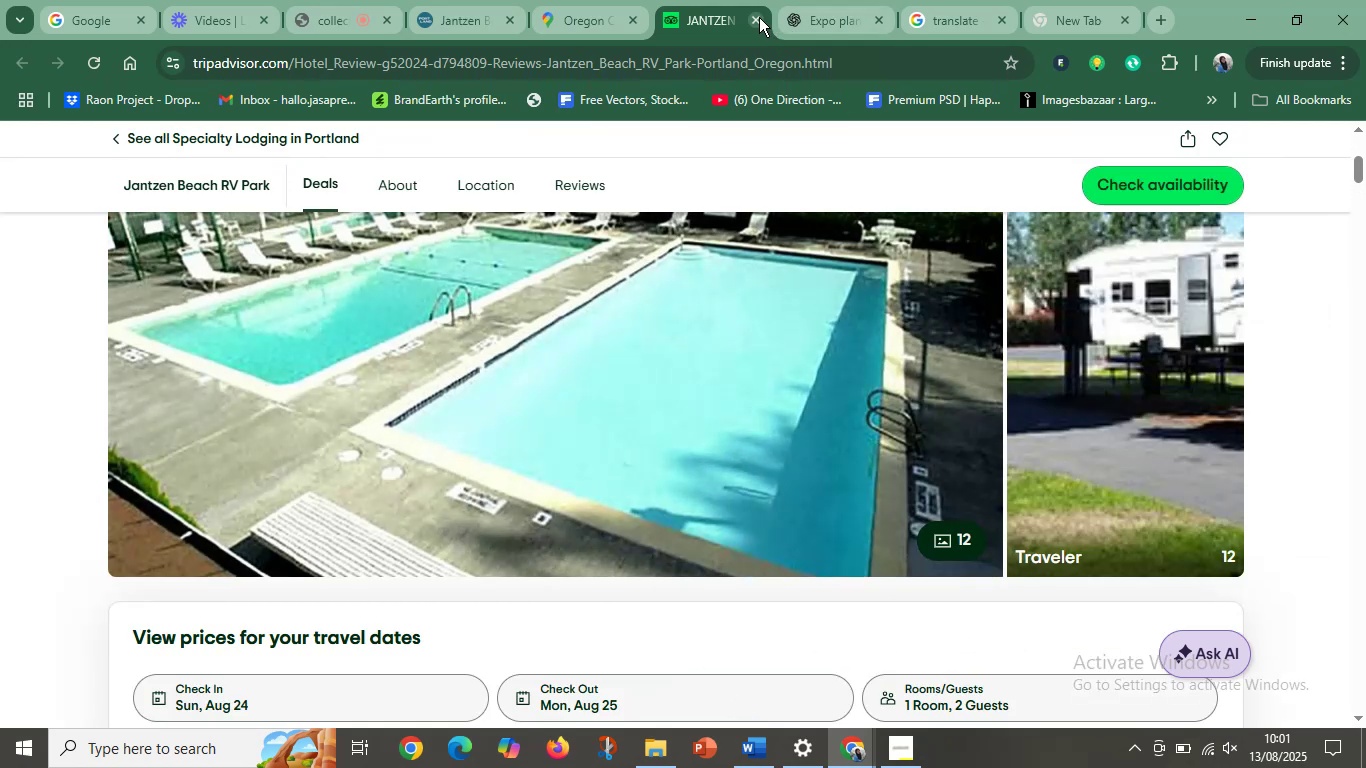 
left_click([756, 17])
 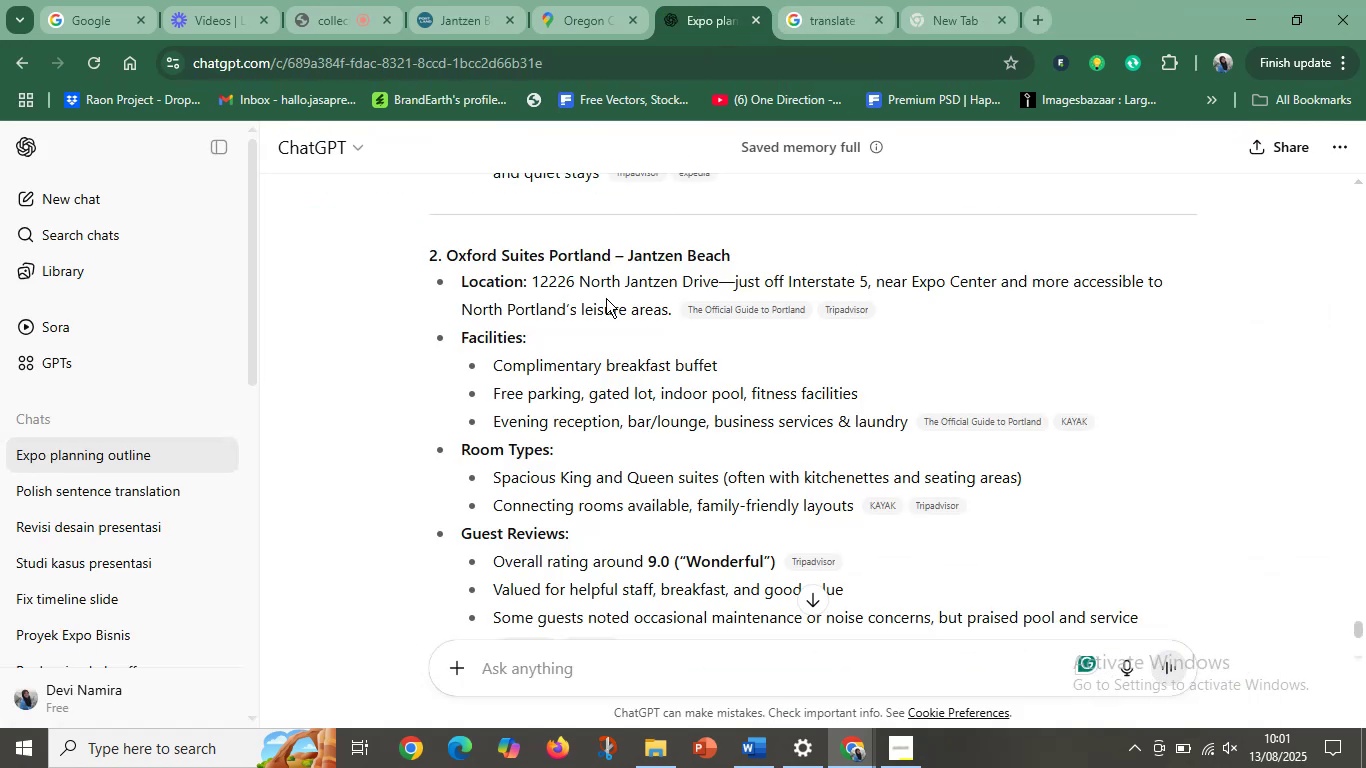 
scroll: coordinate [533, 369], scroll_direction: up, amount: 4.0
 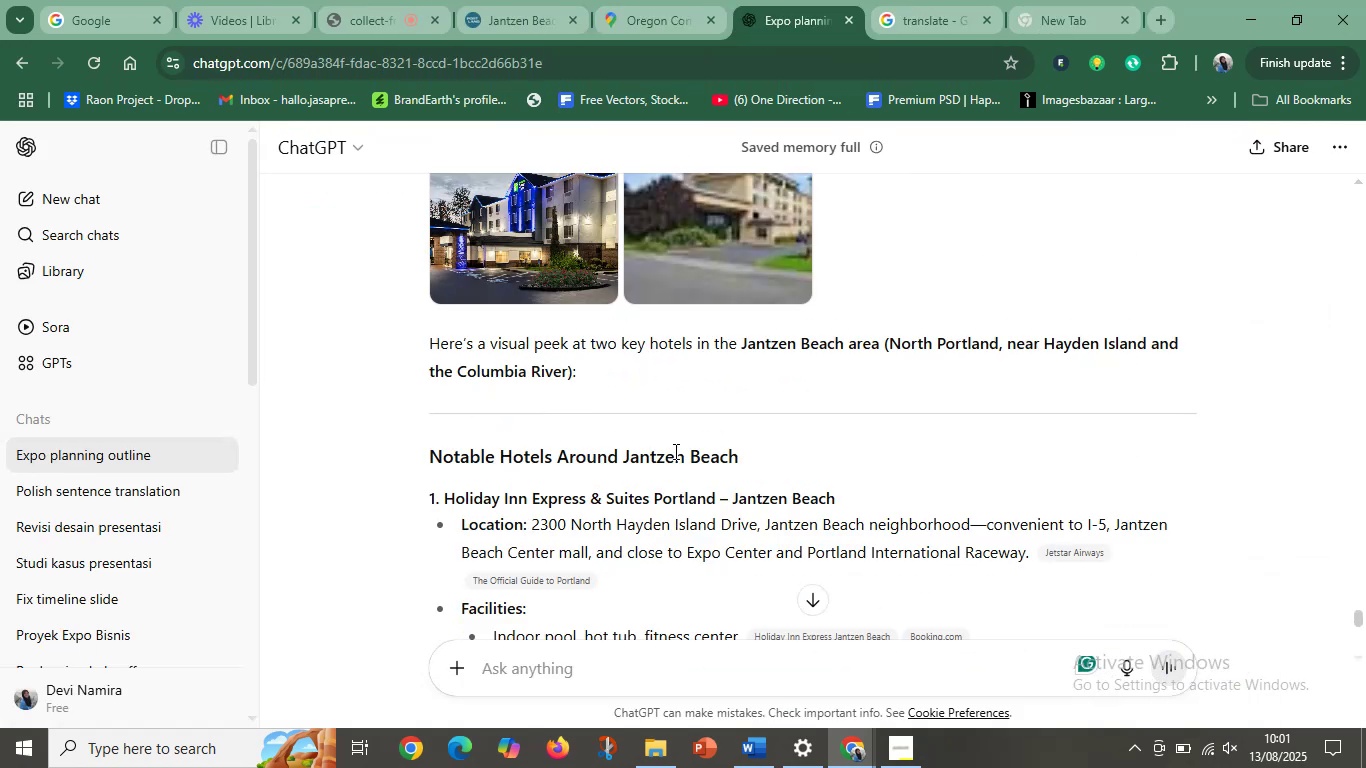 
left_click([675, 454])
 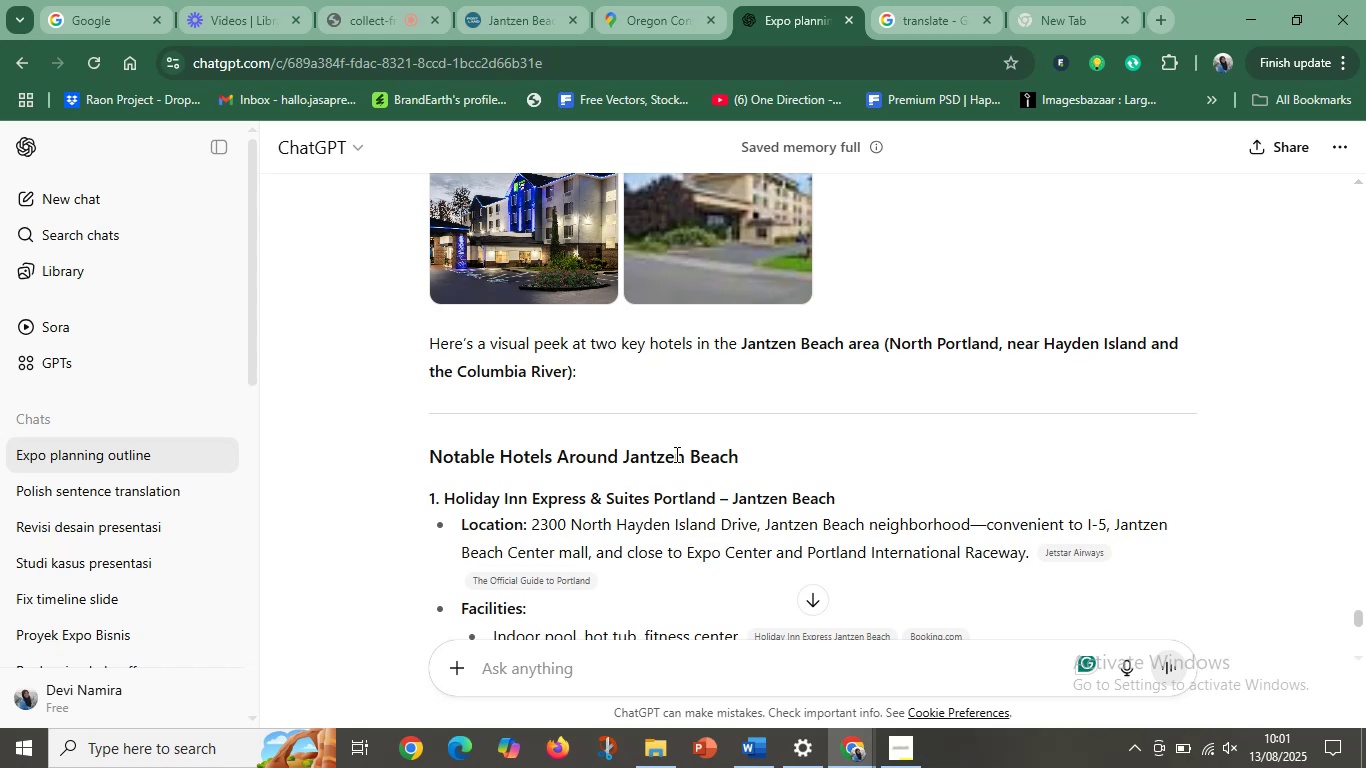 
scroll: coordinate [623, 385], scroll_direction: up, amount: 5.0
 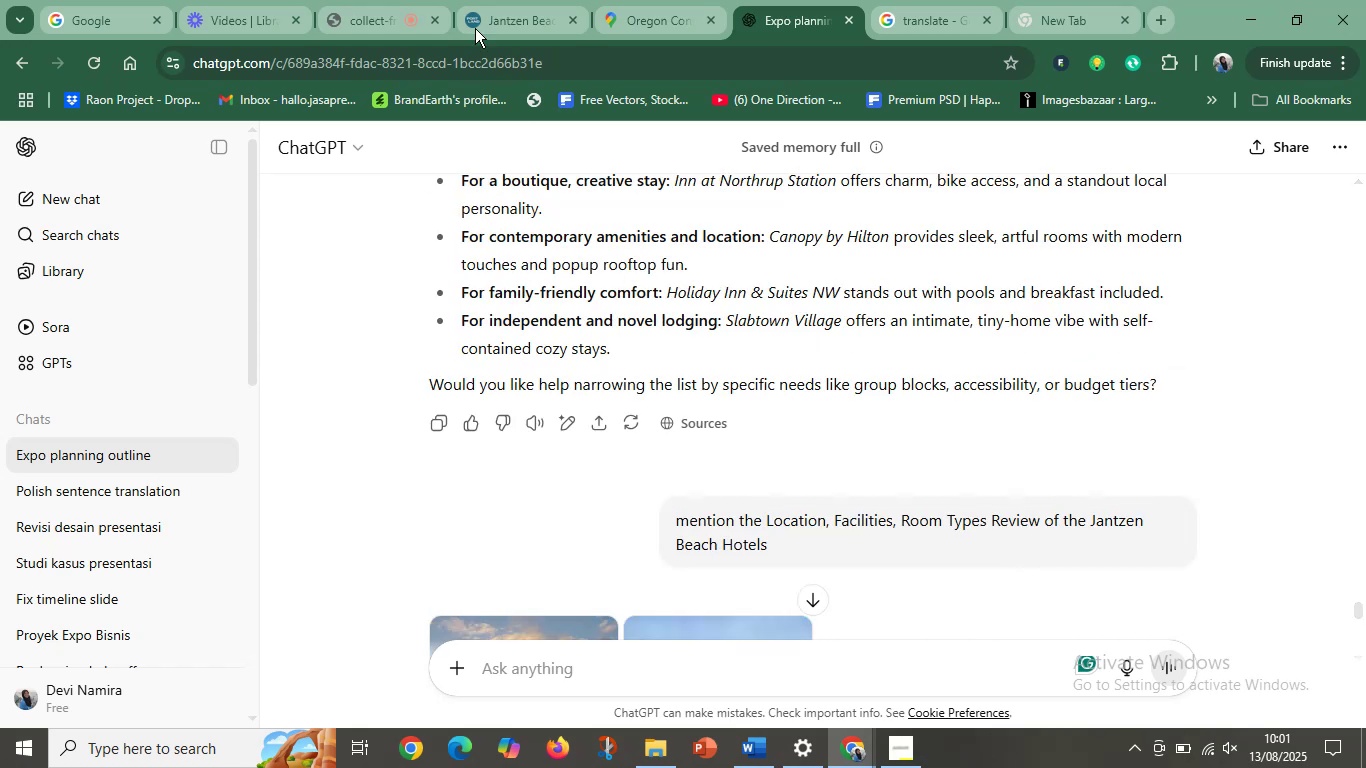 
left_click([484, 0])
 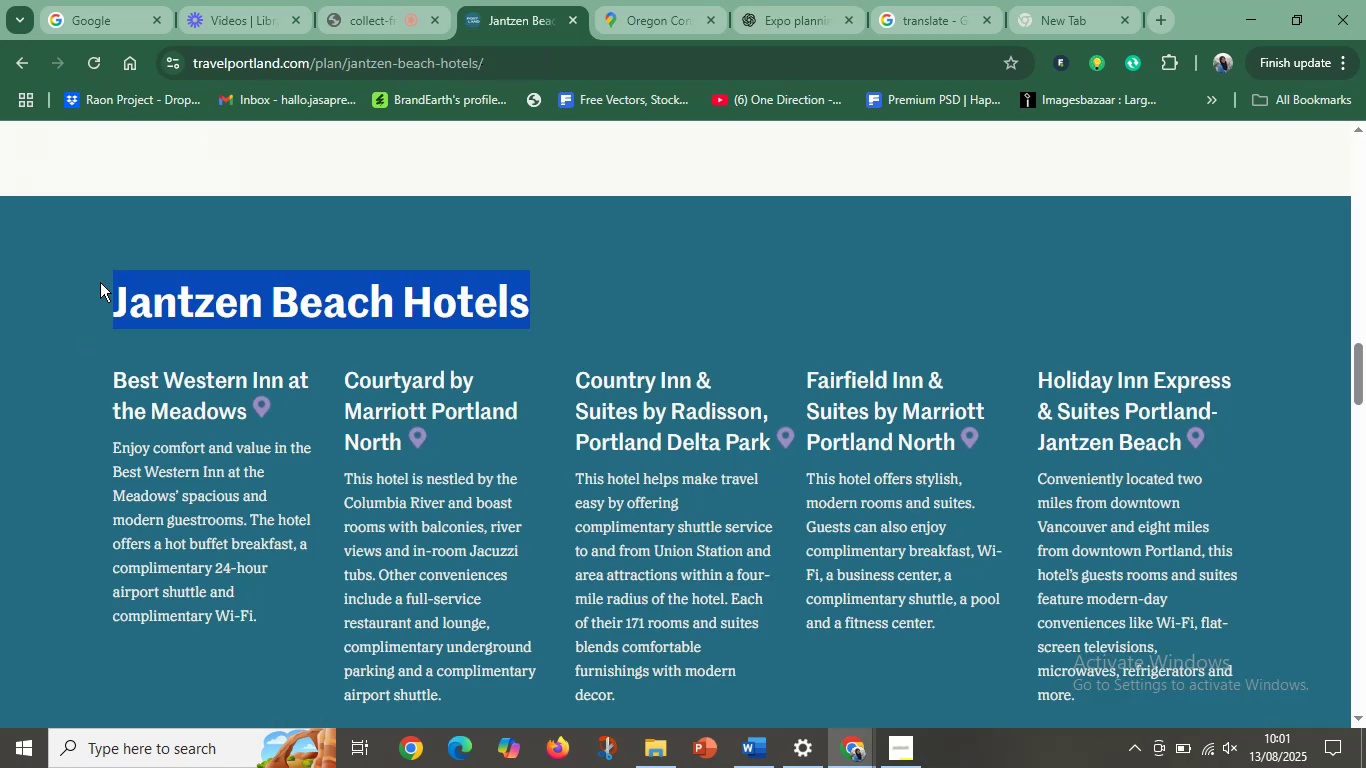 
left_click([129, 212])
 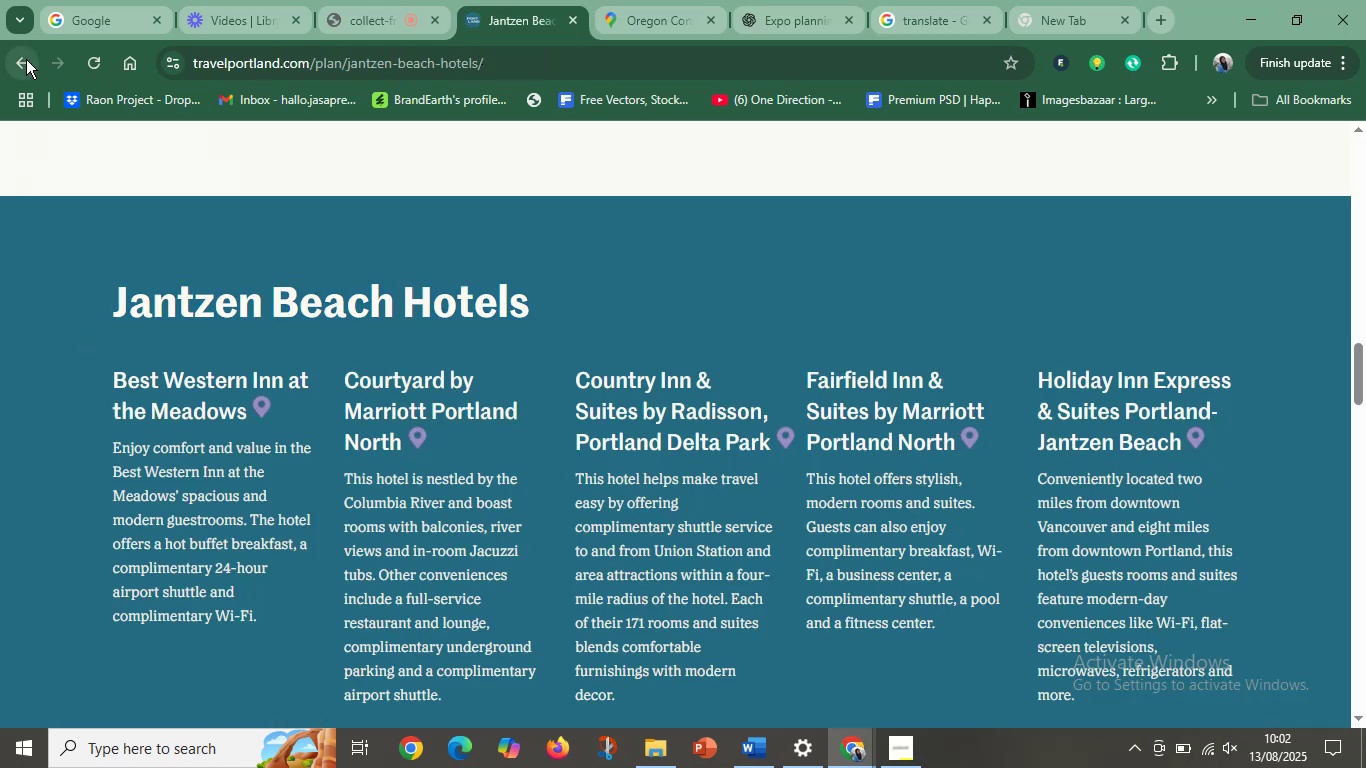 
left_click([25, 58])
 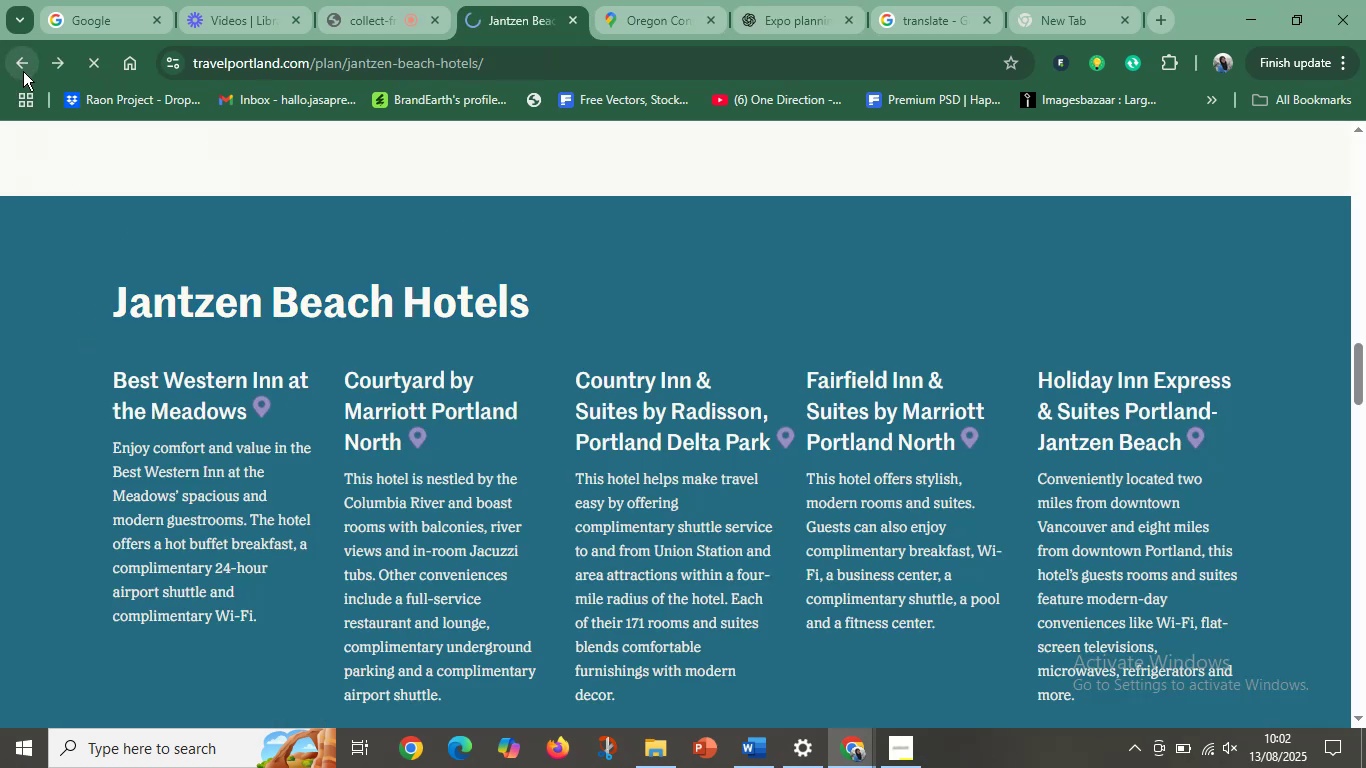 
mouse_move([97, 34])
 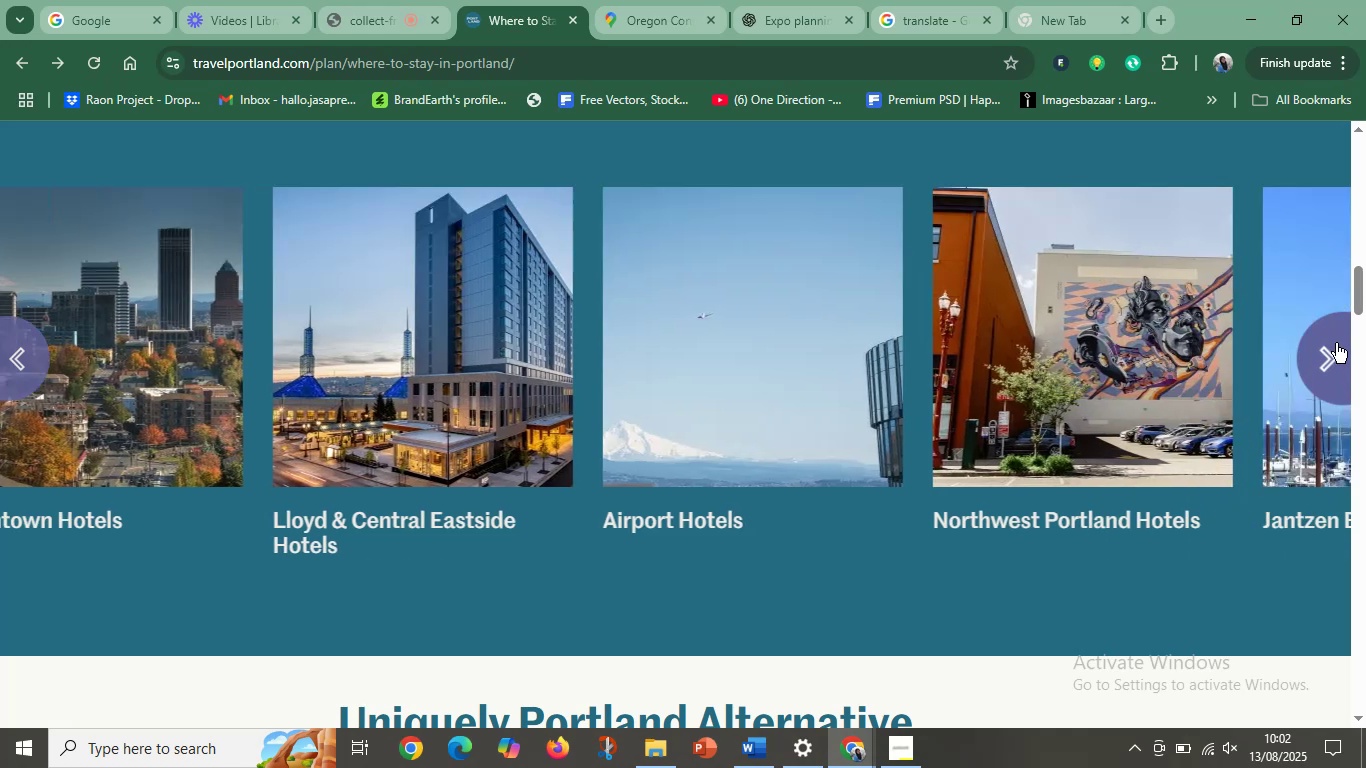 
left_click([1330, 343])
 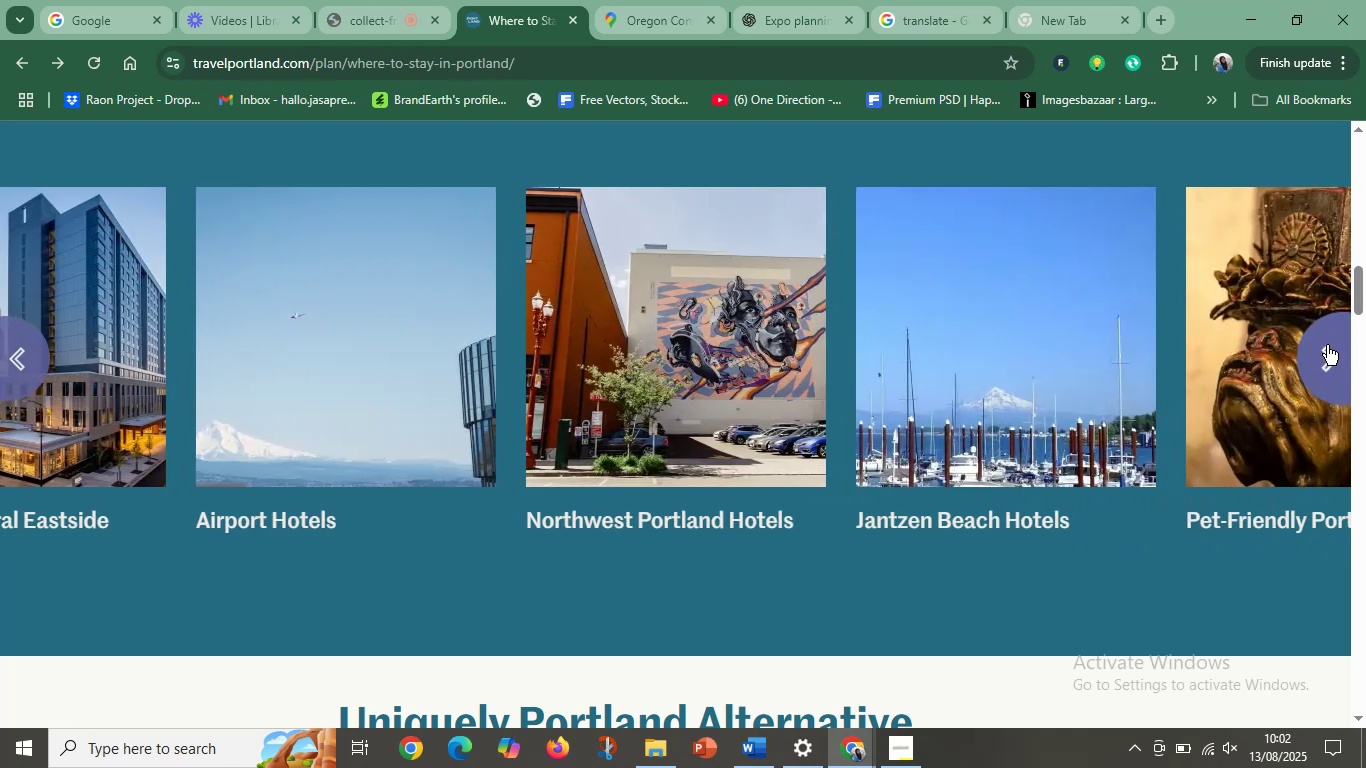 
left_click([1324, 346])
 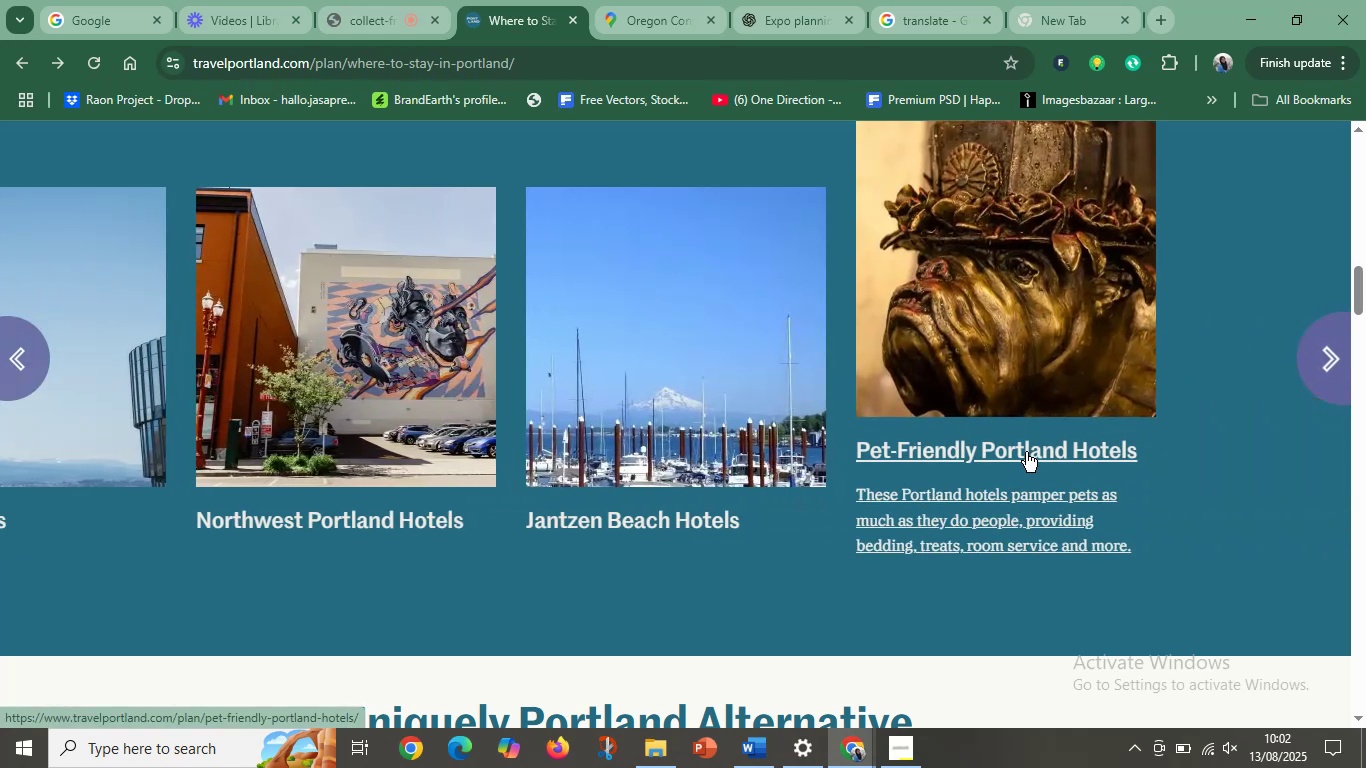 
left_click([1026, 452])
 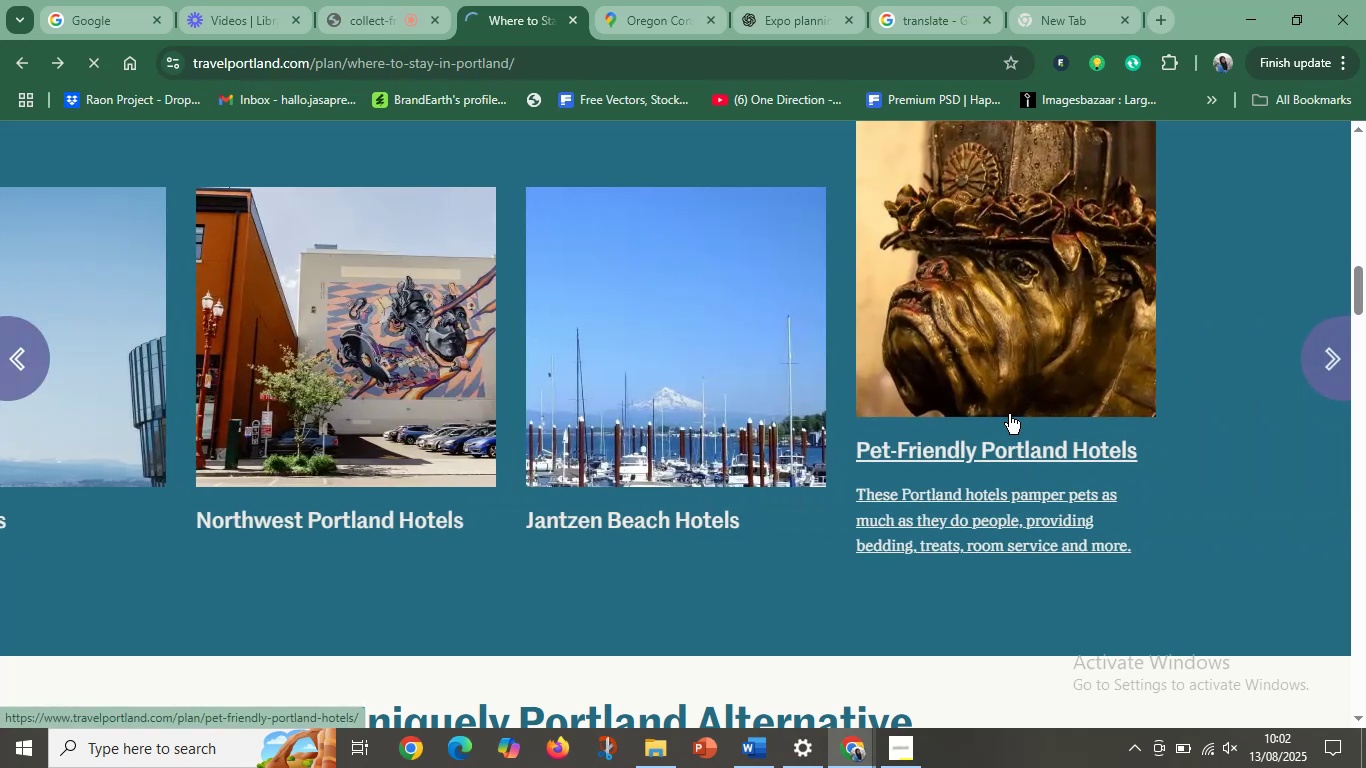 
left_click([1024, 362])
 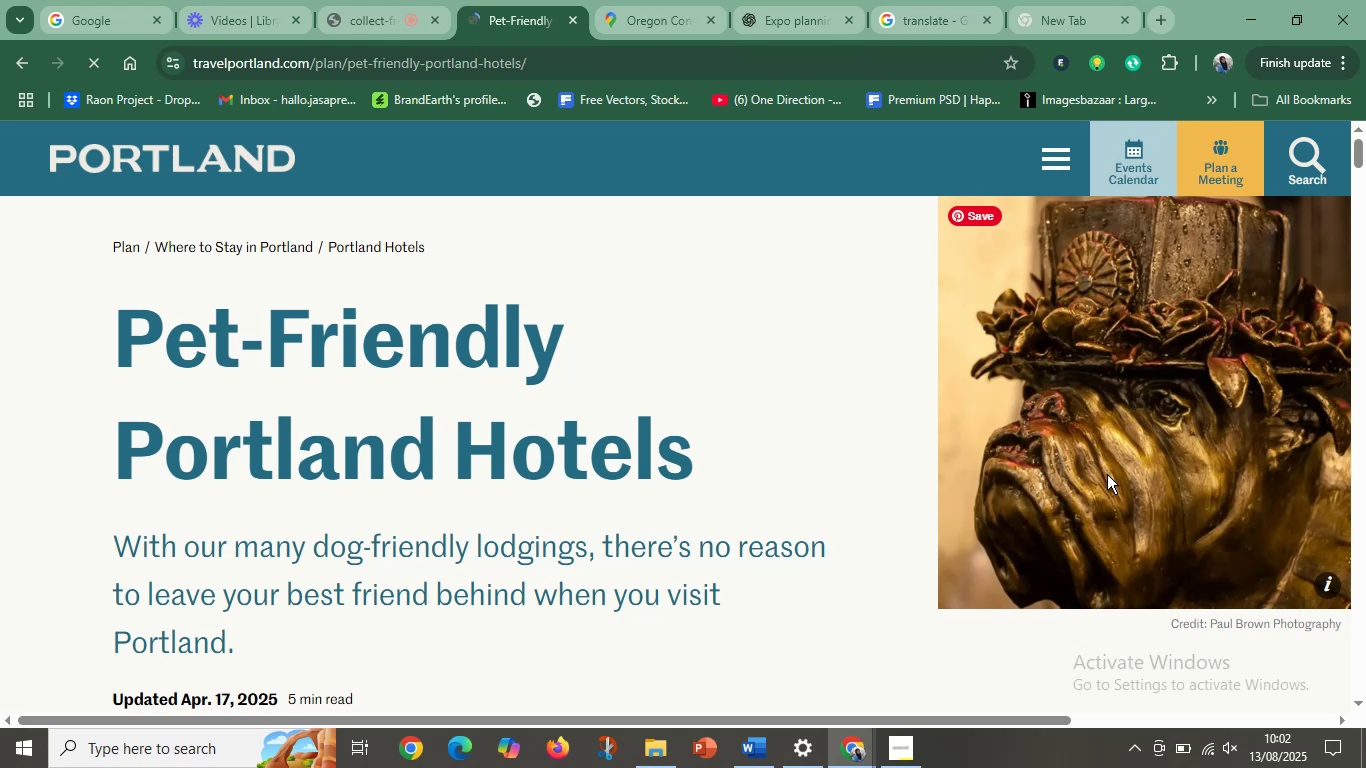 
scroll: coordinate [839, 450], scroll_direction: down, amount: 10.0
 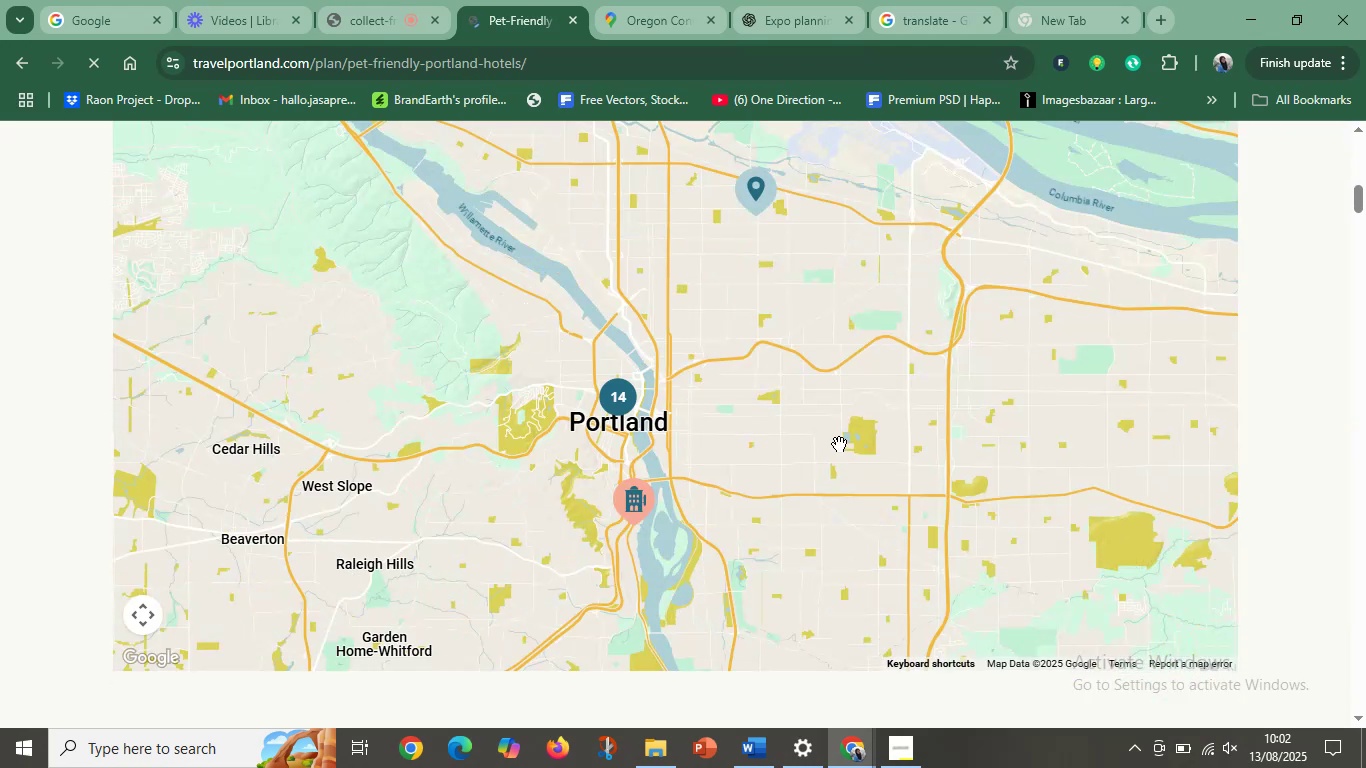 
scroll: coordinate [839, 444], scroll_direction: up, amount: 1.0
 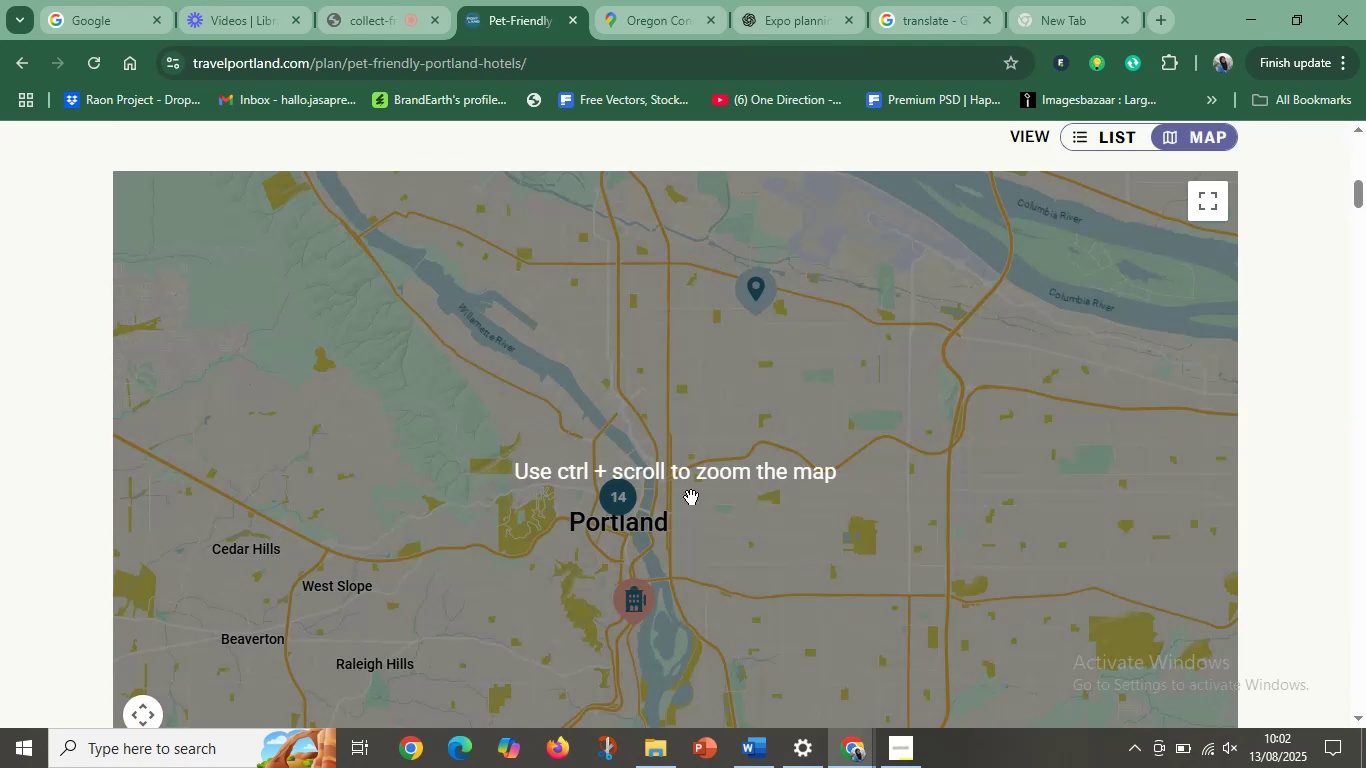 
left_click([691, 497])
 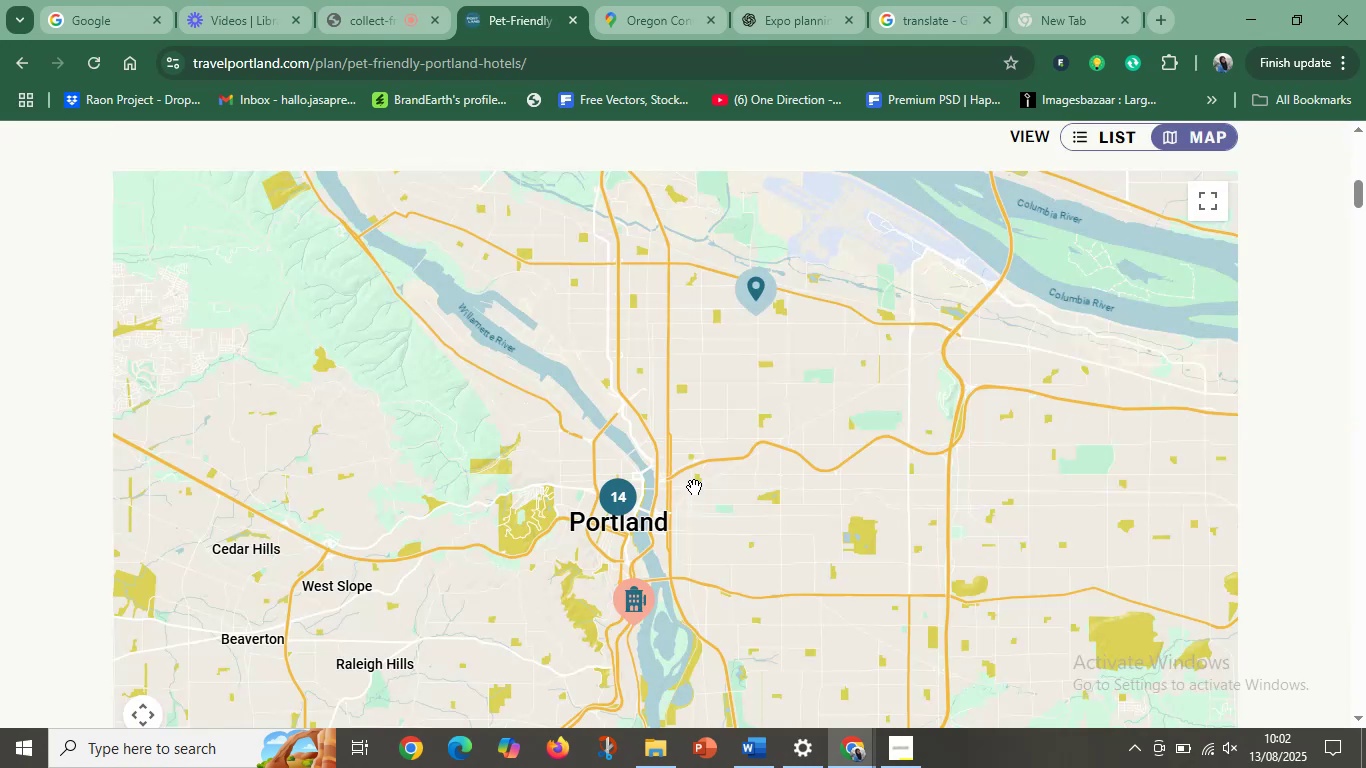 
scroll: coordinate [697, 488], scroll_direction: down, amount: 1.0
 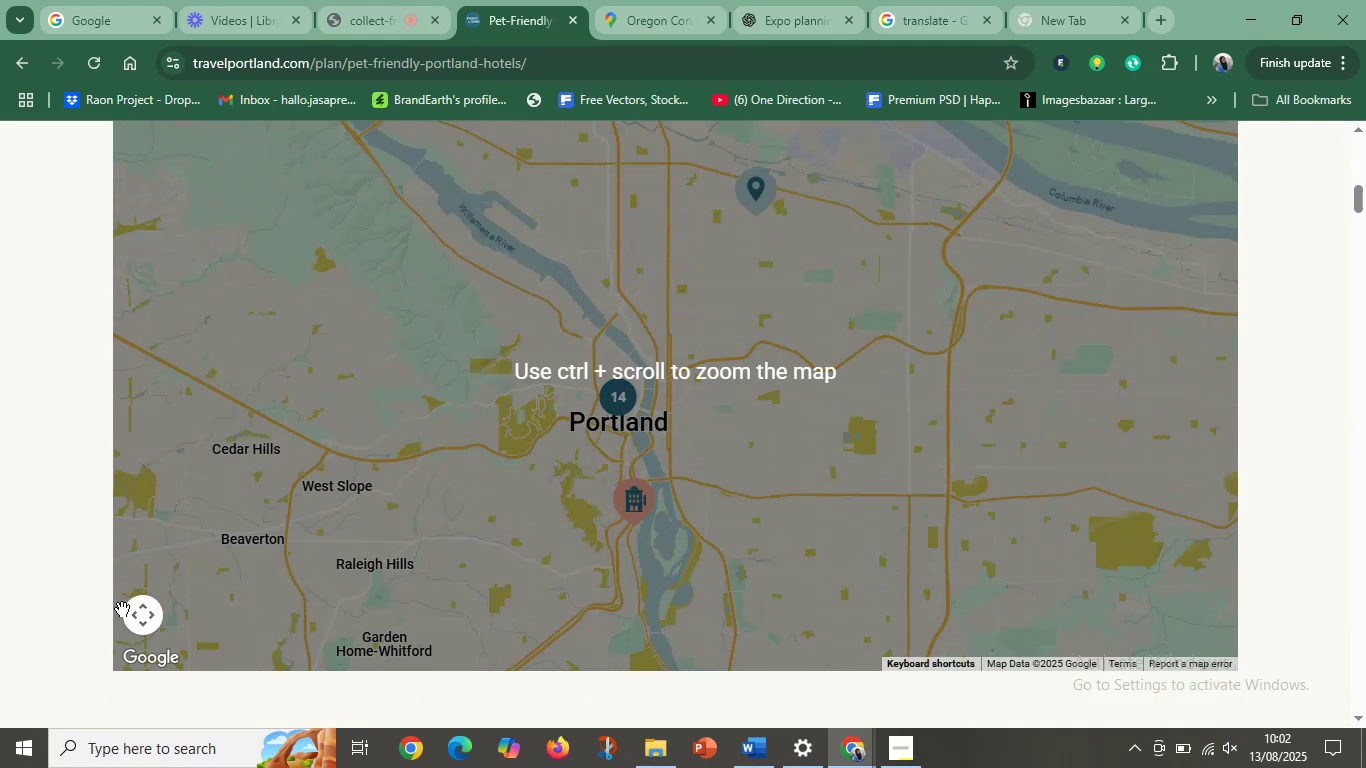 
left_click([143, 612])
 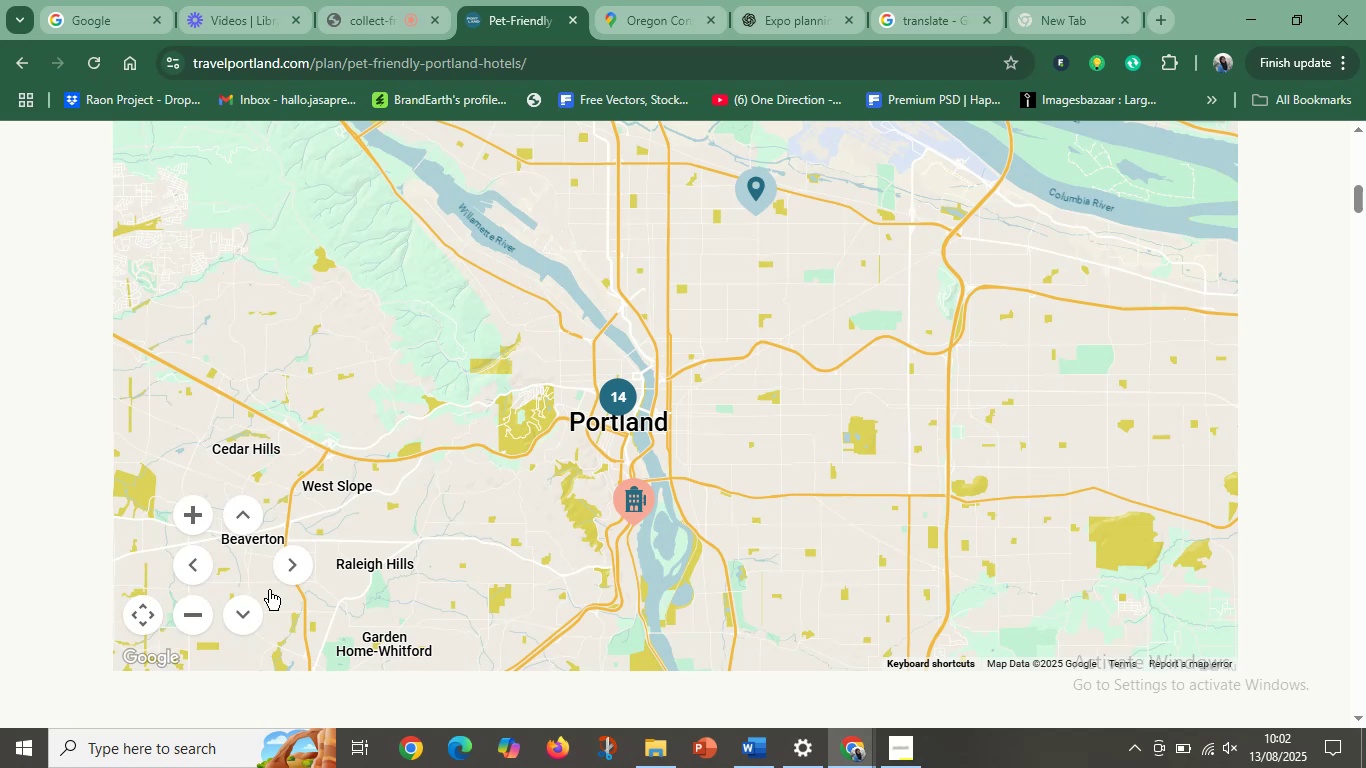 
left_click([486, 548])
 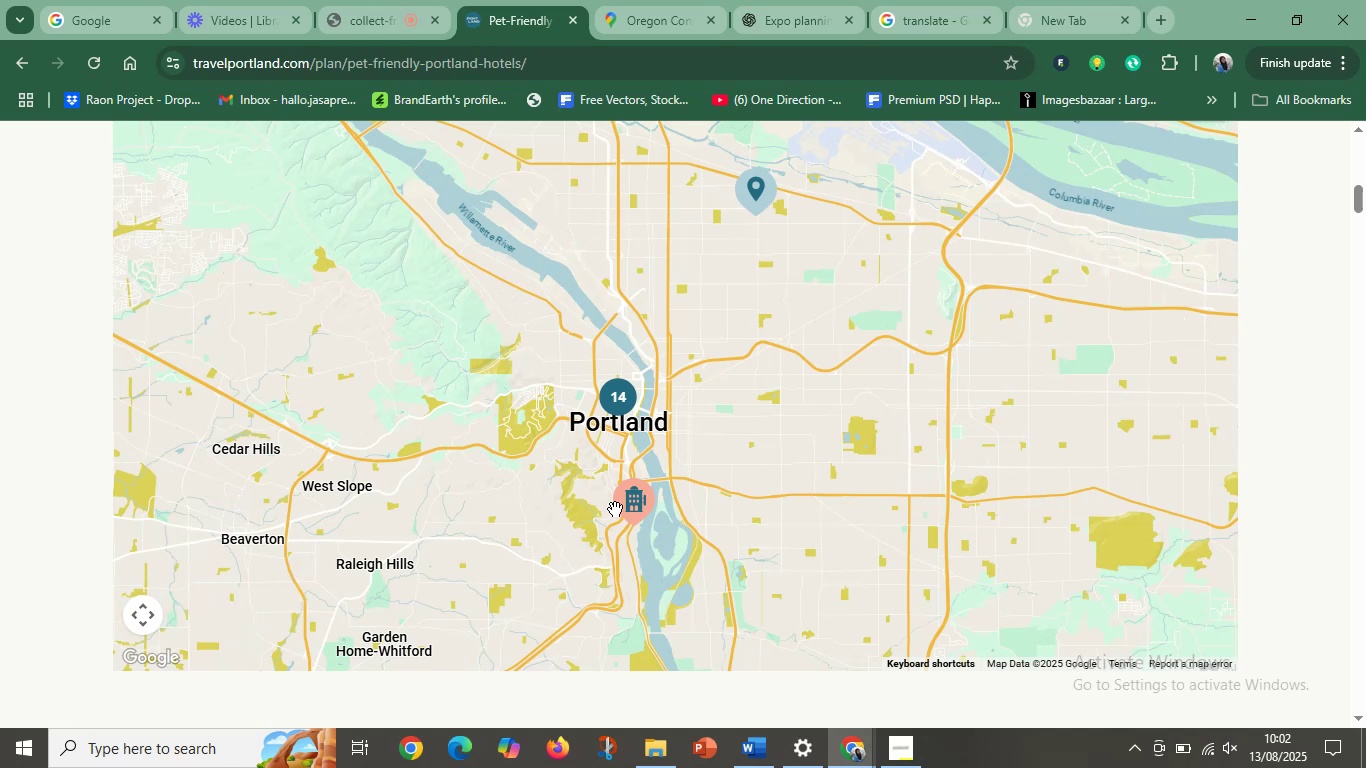 
scroll: coordinate [641, 508], scroll_direction: down, amount: 7.0
 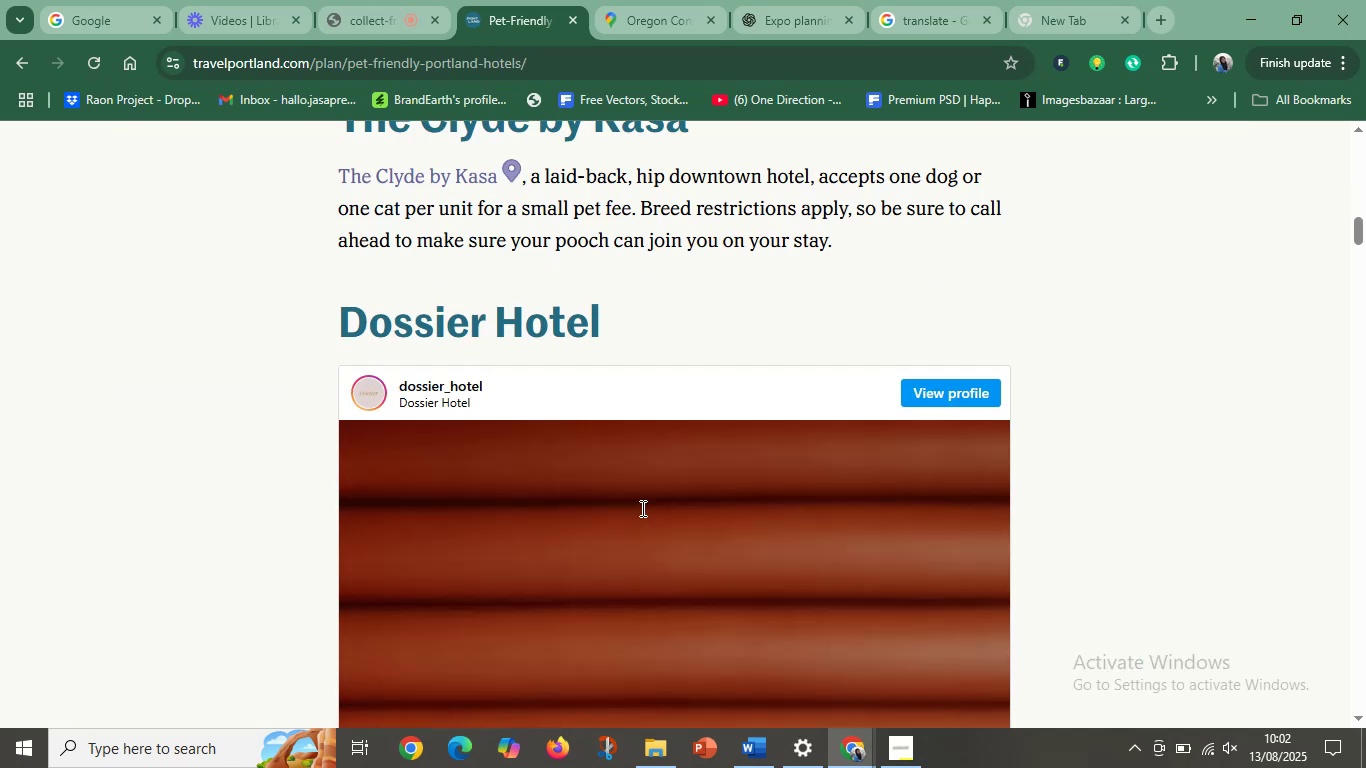 
scroll: coordinate [641, 508], scroll_direction: up, amount: 2.0
 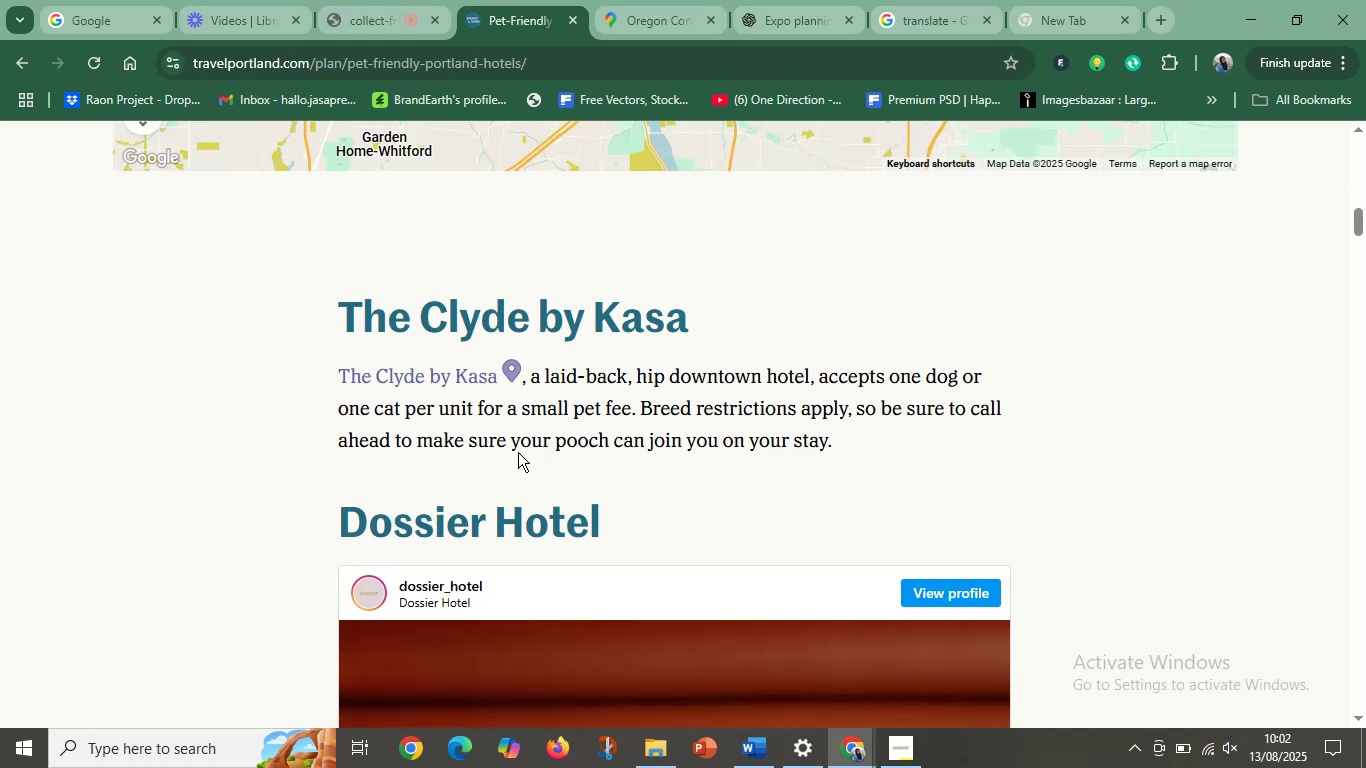 
mouse_move([521, 361])
 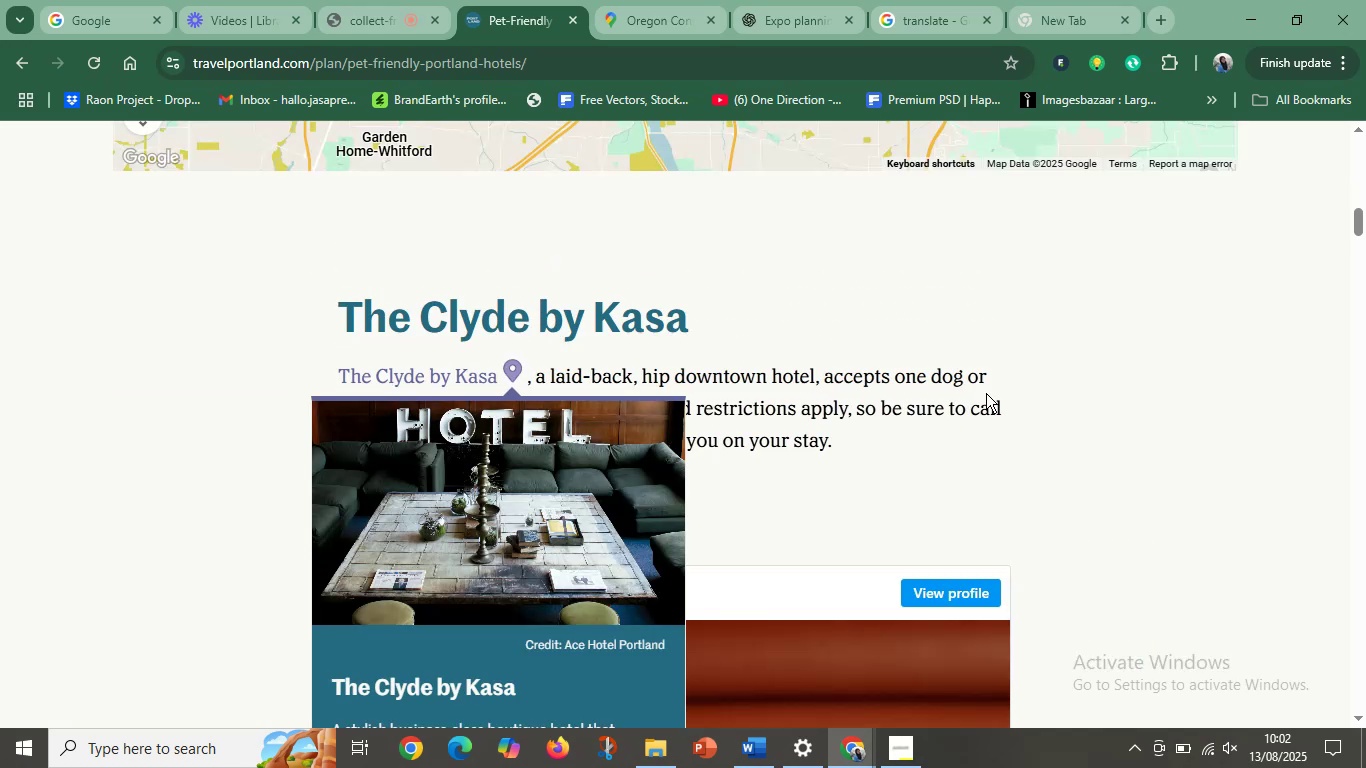 
scroll: coordinate [984, 395], scroll_direction: up, amount: 4.0
 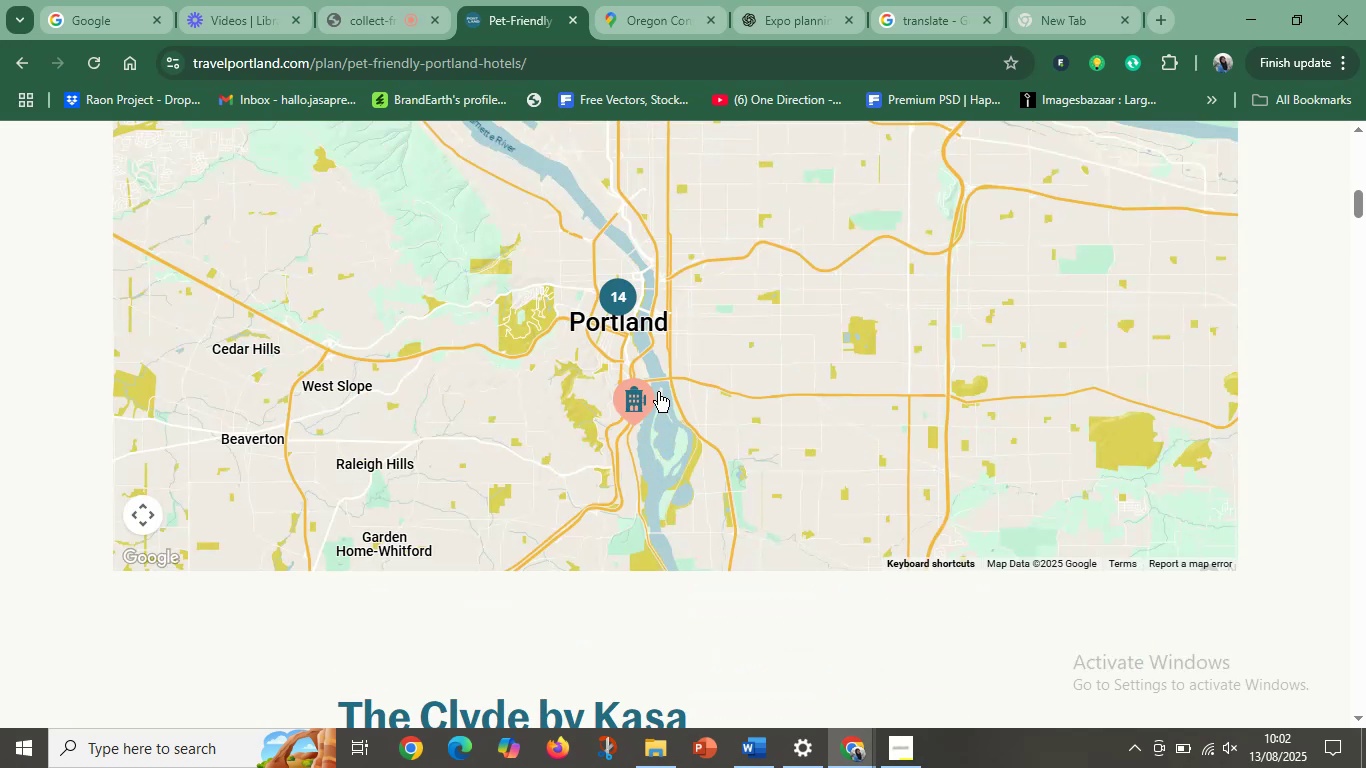 
double_click([658, 391])
 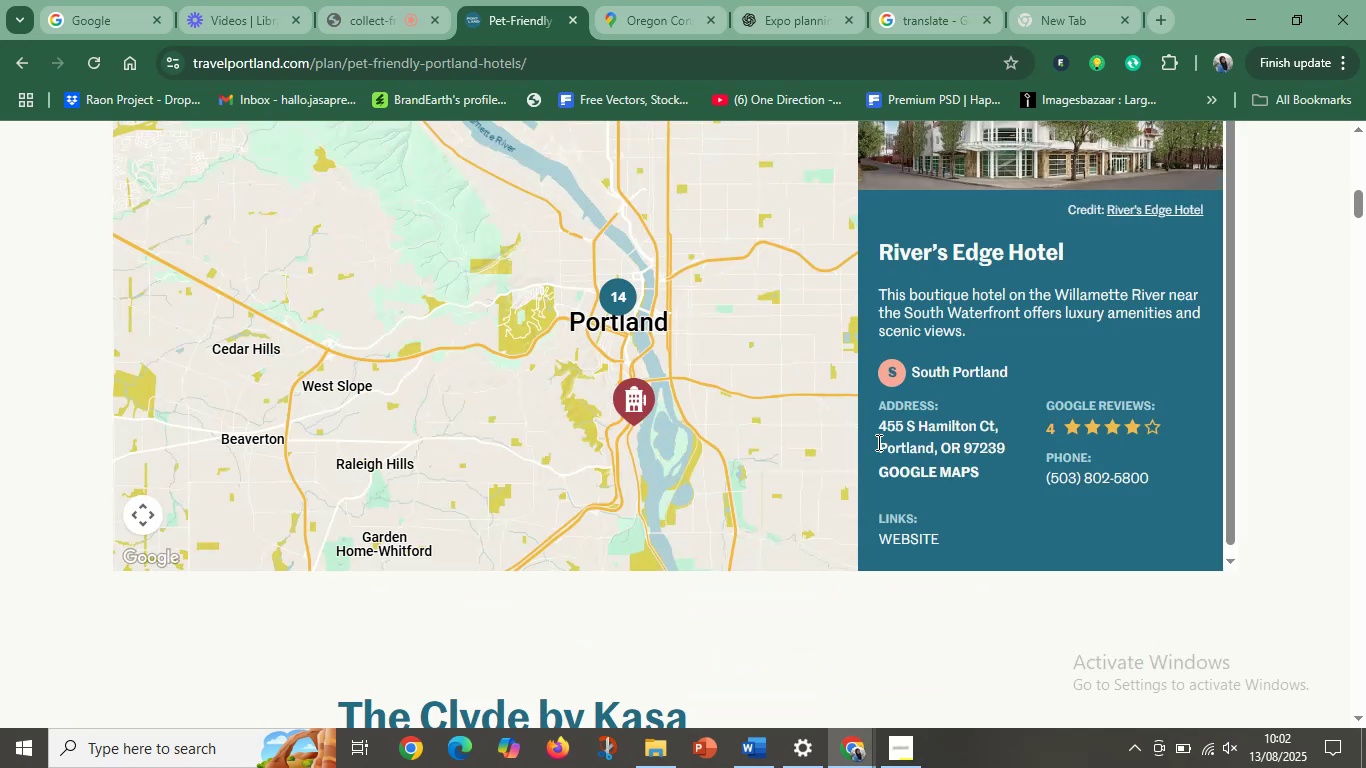 
scroll: coordinate [842, 477], scroll_direction: up, amount: 2.0
 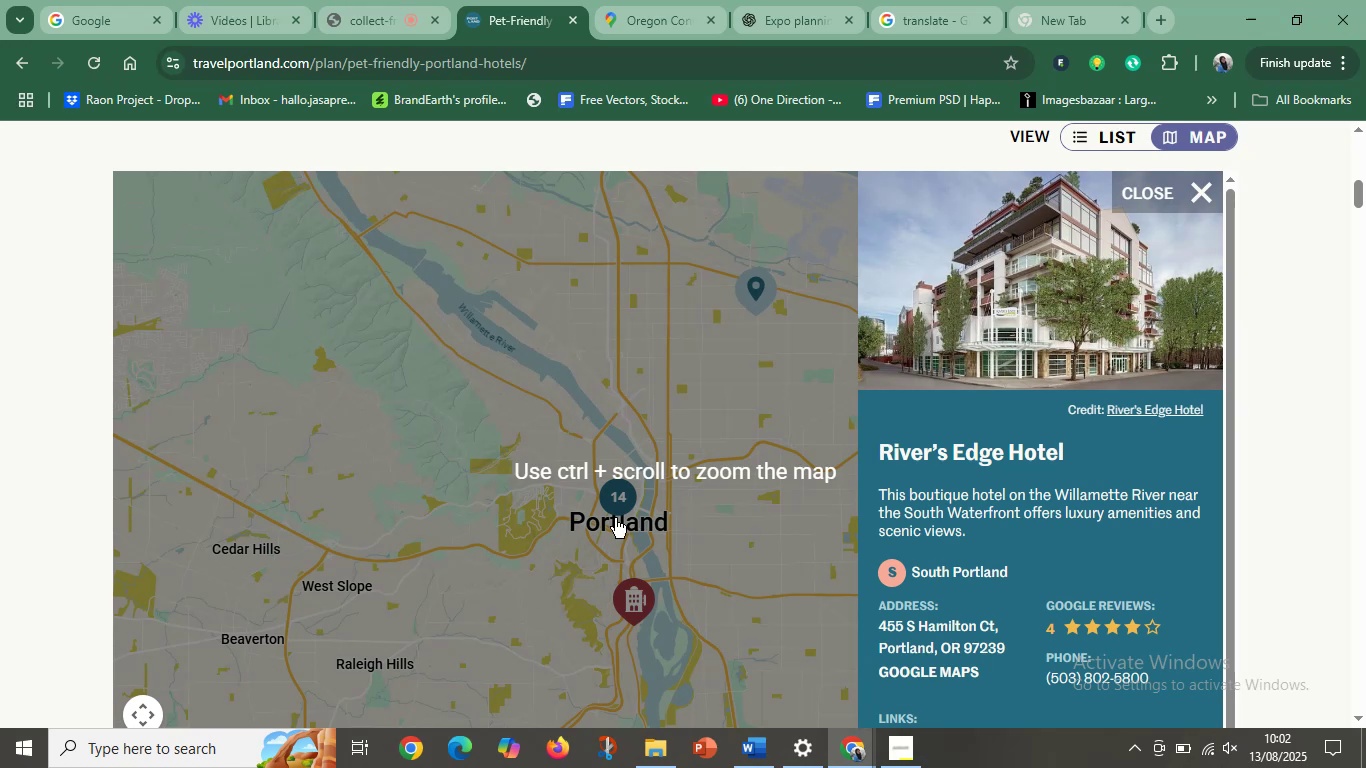 
left_click([620, 512])
 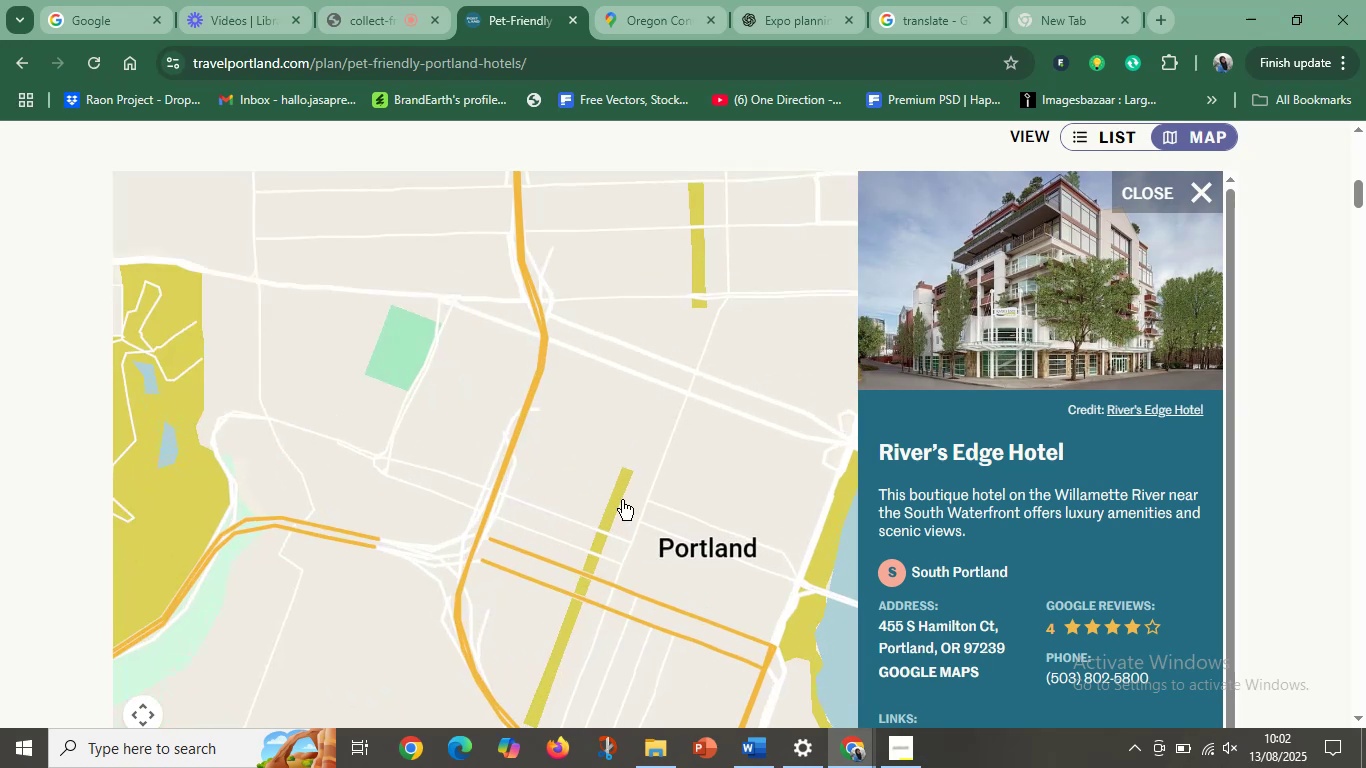 
left_click_drag(start_coordinate=[686, 465], to_coordinate=[460, 580])
 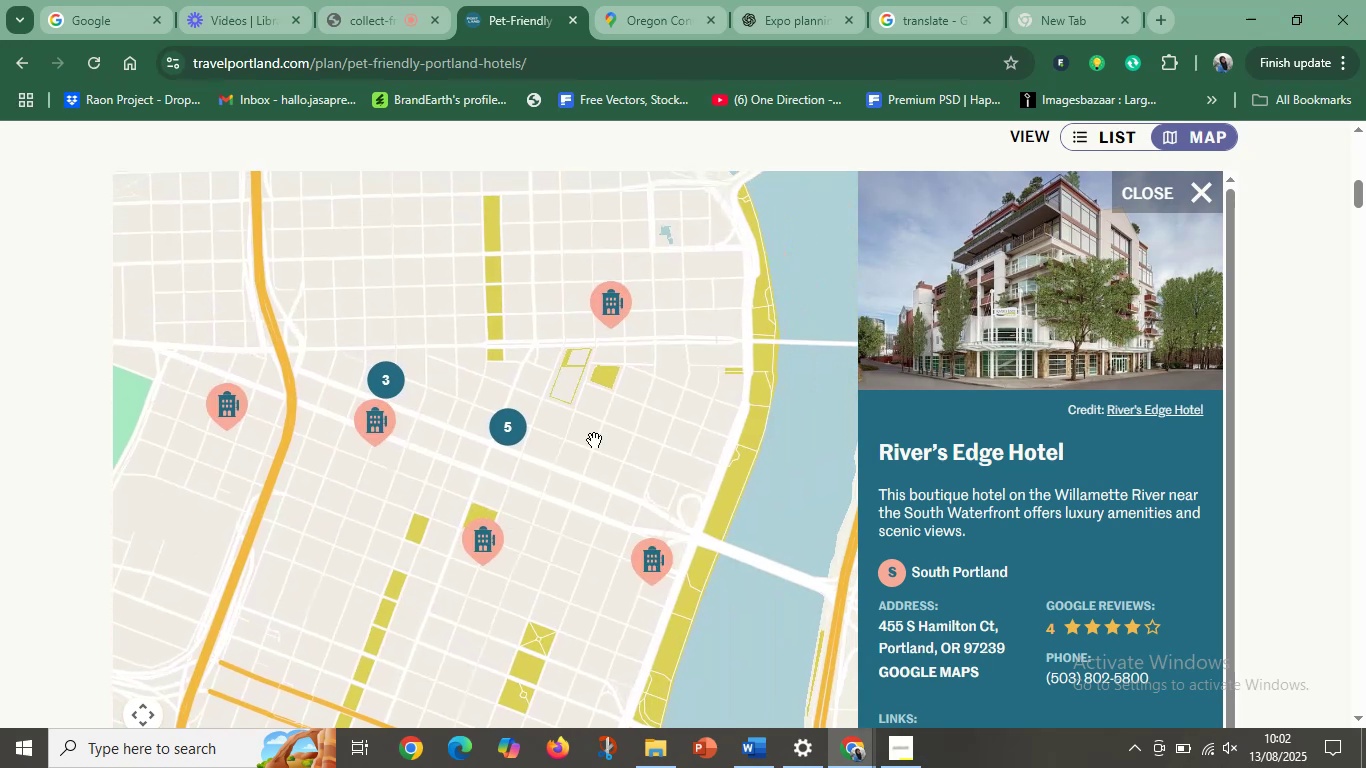 
left_click_drag(start_coordinate=[685, 401], to_coordinate=[422, 561])
 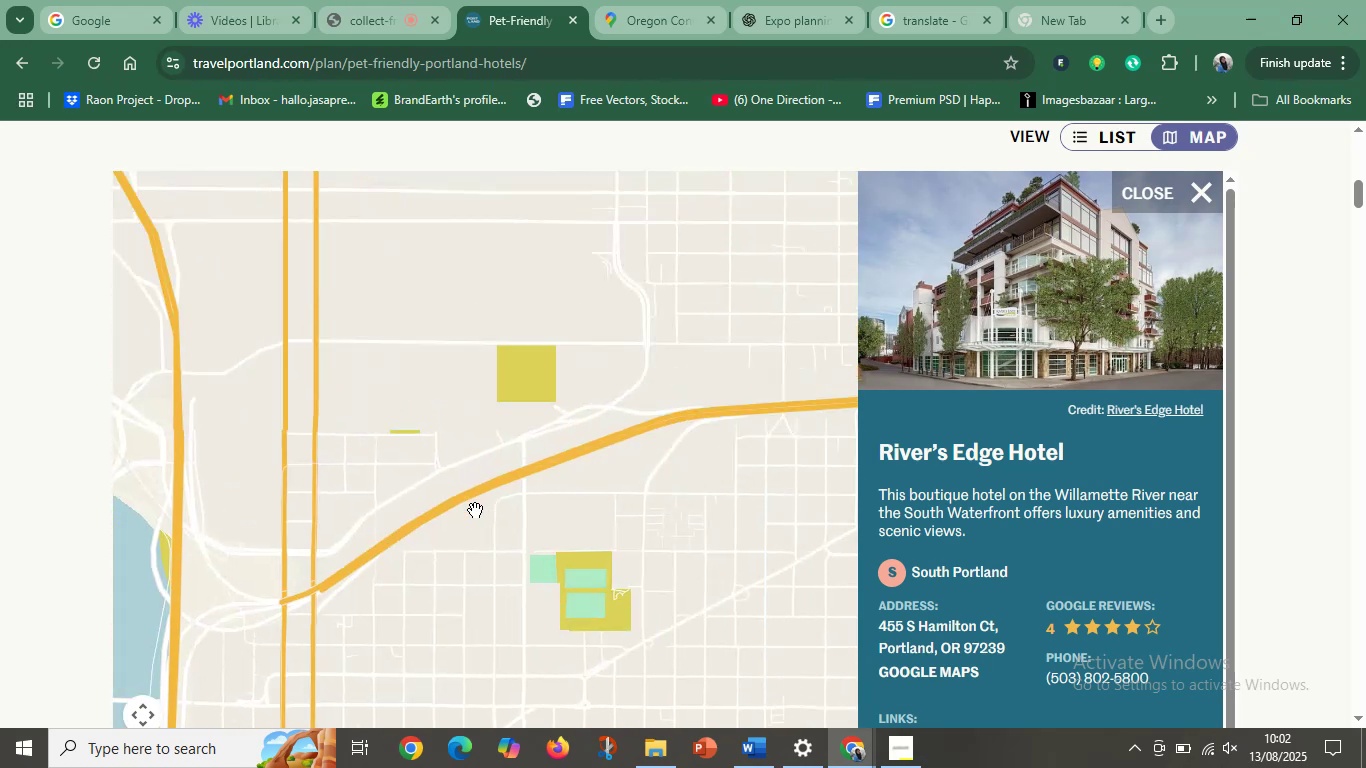 
scroll: coordinate [483, 499], scroll_direction: down, amount: 9.0
 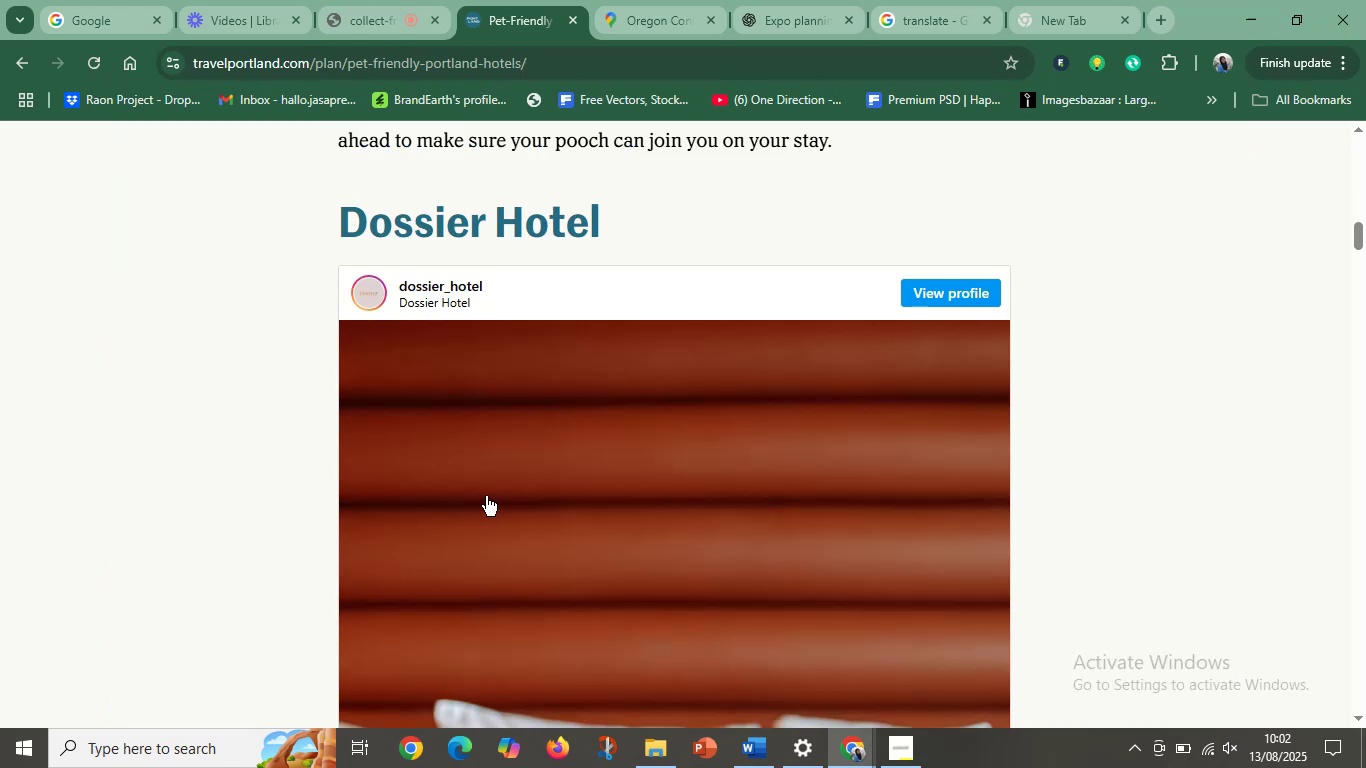 
scroll: coordinate [492, 449], scroll_direction: up, amount: 16.0
 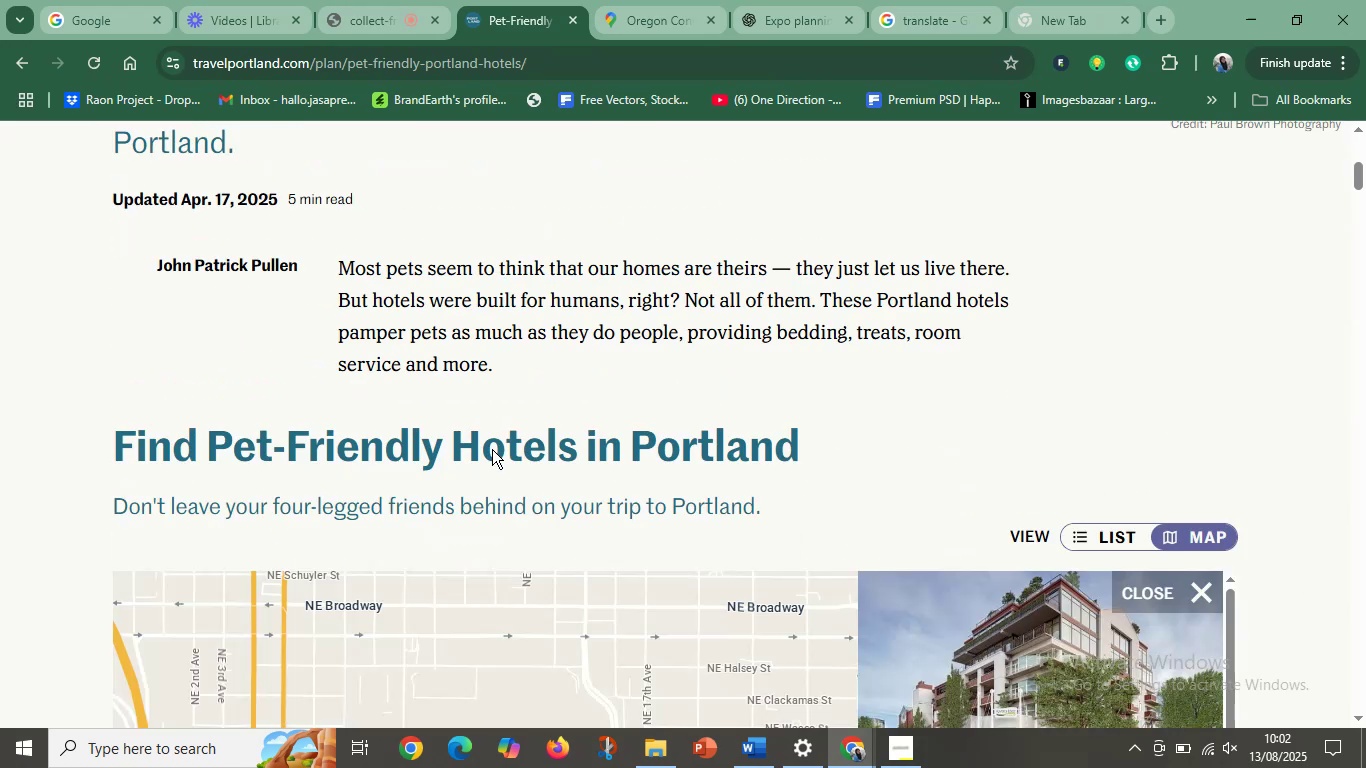 
scroll: coordinate [492, 449], scroll_direction: down, amount: 4.0
 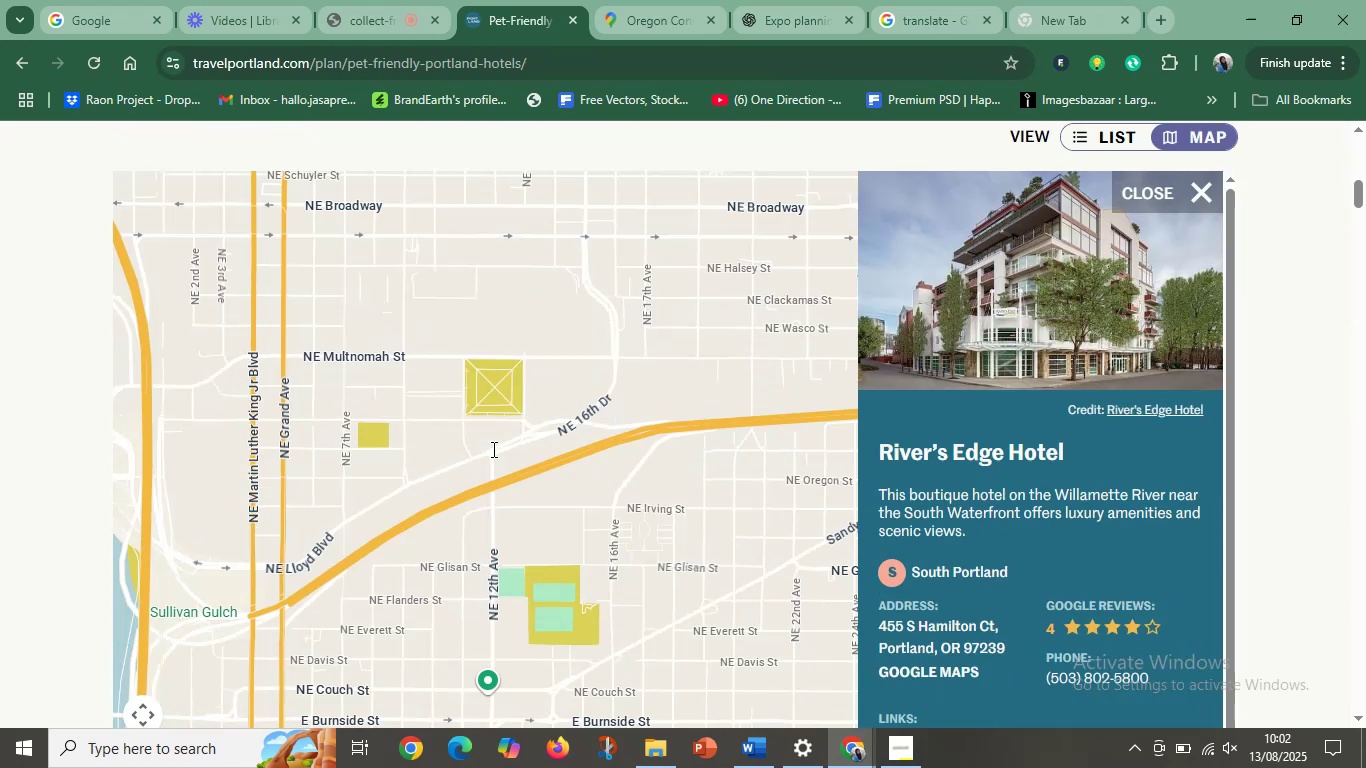 
scroll: coordinate [712, 444], scroll_direction: none, amount: 0.0
 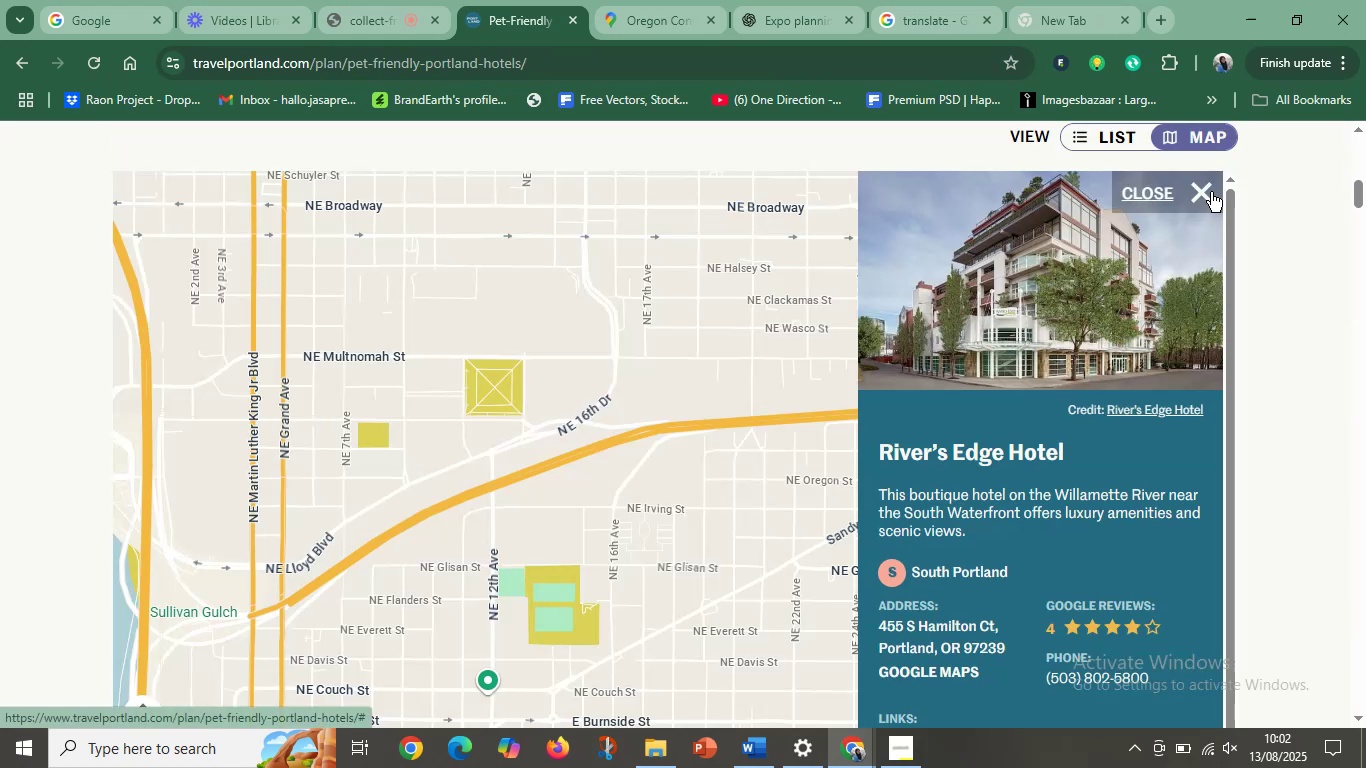 
left_click([1211, 192])
 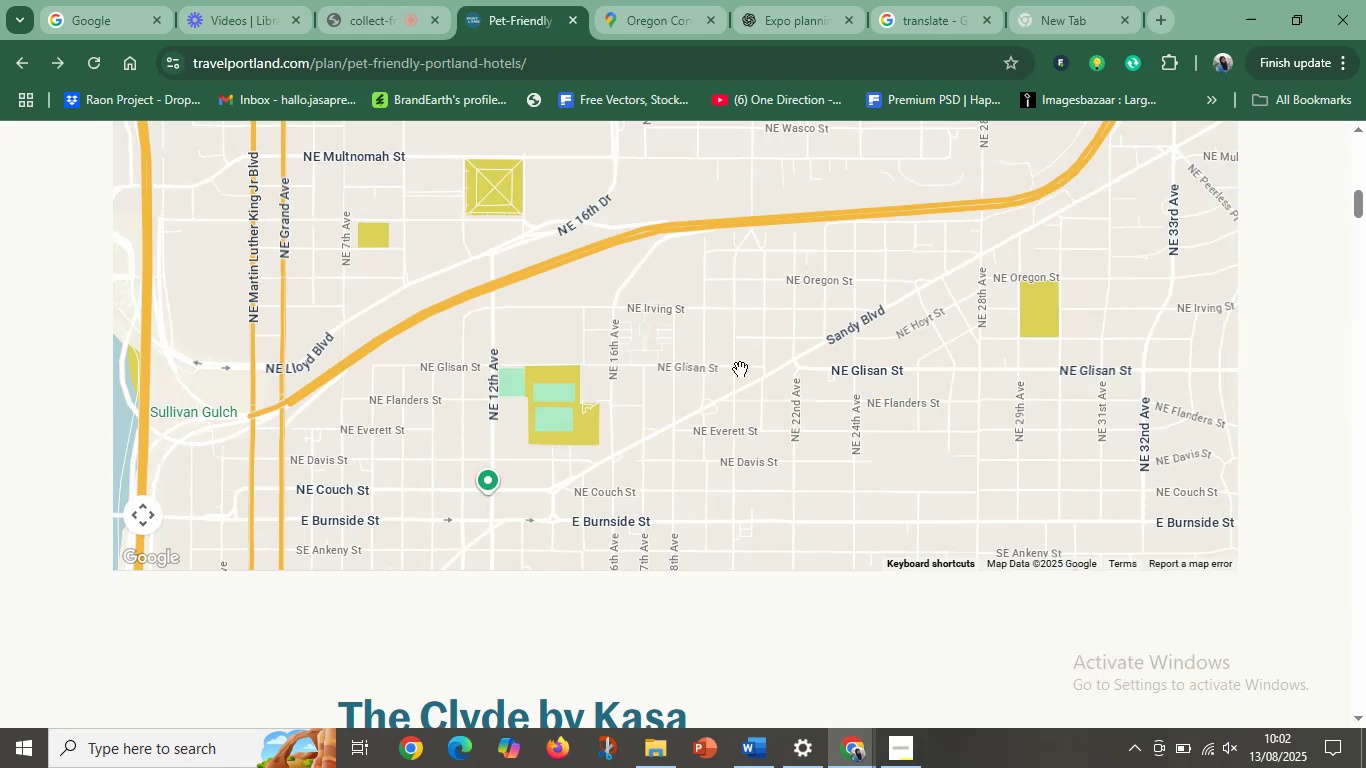 
scroll: coordinate [700, 437], scroll_direction: down, amount: 4.0
 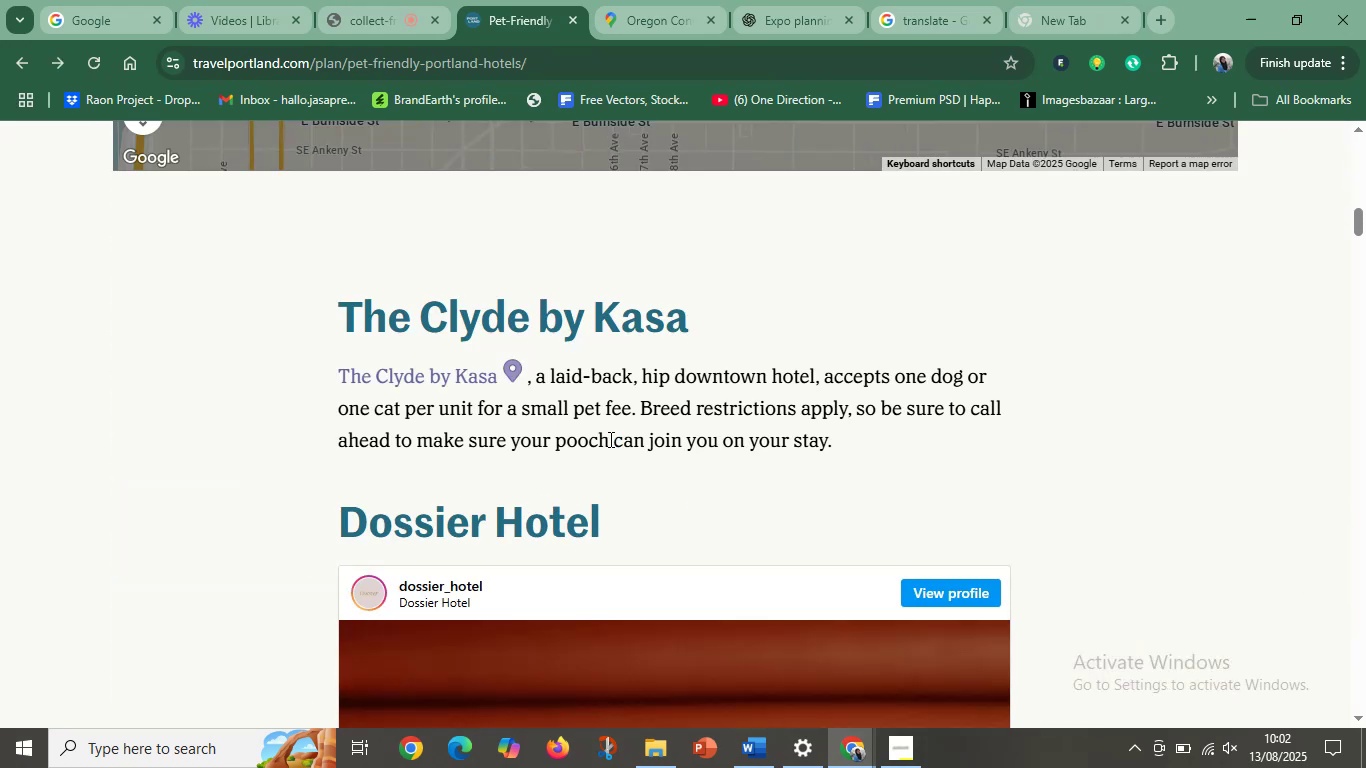 
scroll: coordinate [603, 439], scroll_direction: up, amount: 7.0
 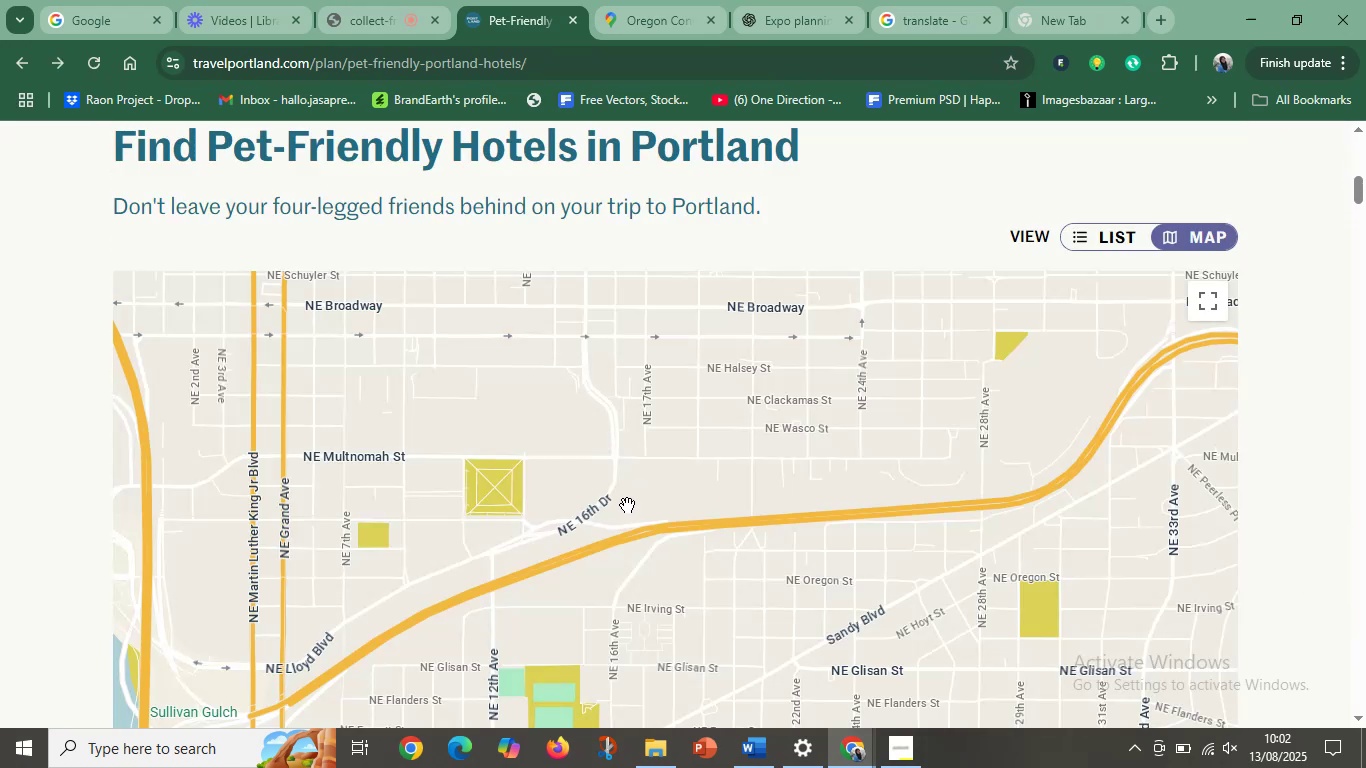 
hold_key(key=ControlLeft, duration=1.51)
scroll: coordinate [602, 525], scroll_direction: down, amount: 16.0
 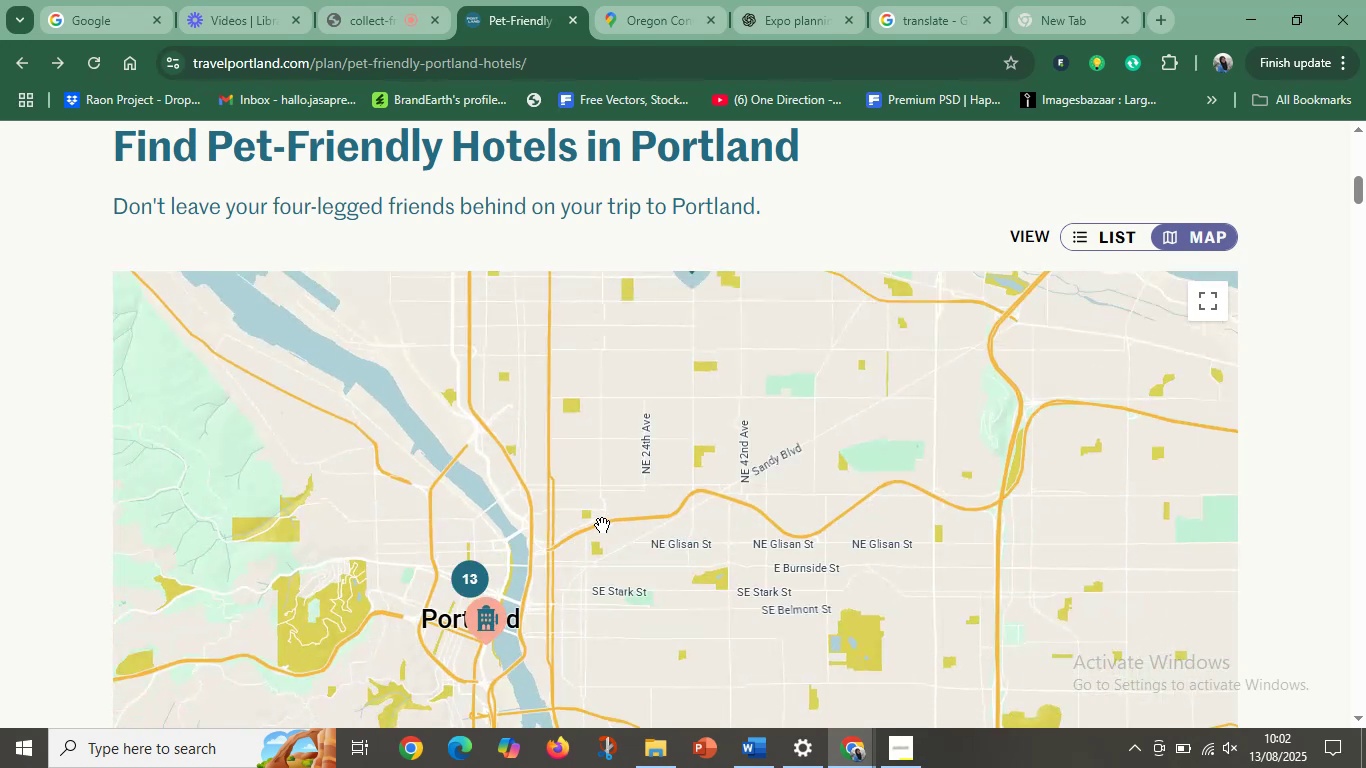 
hold_key(key=ControlLeft, duration=1.53)
scroll: coordinate [595, 531], scroll_direction: down, amount: 5.0
 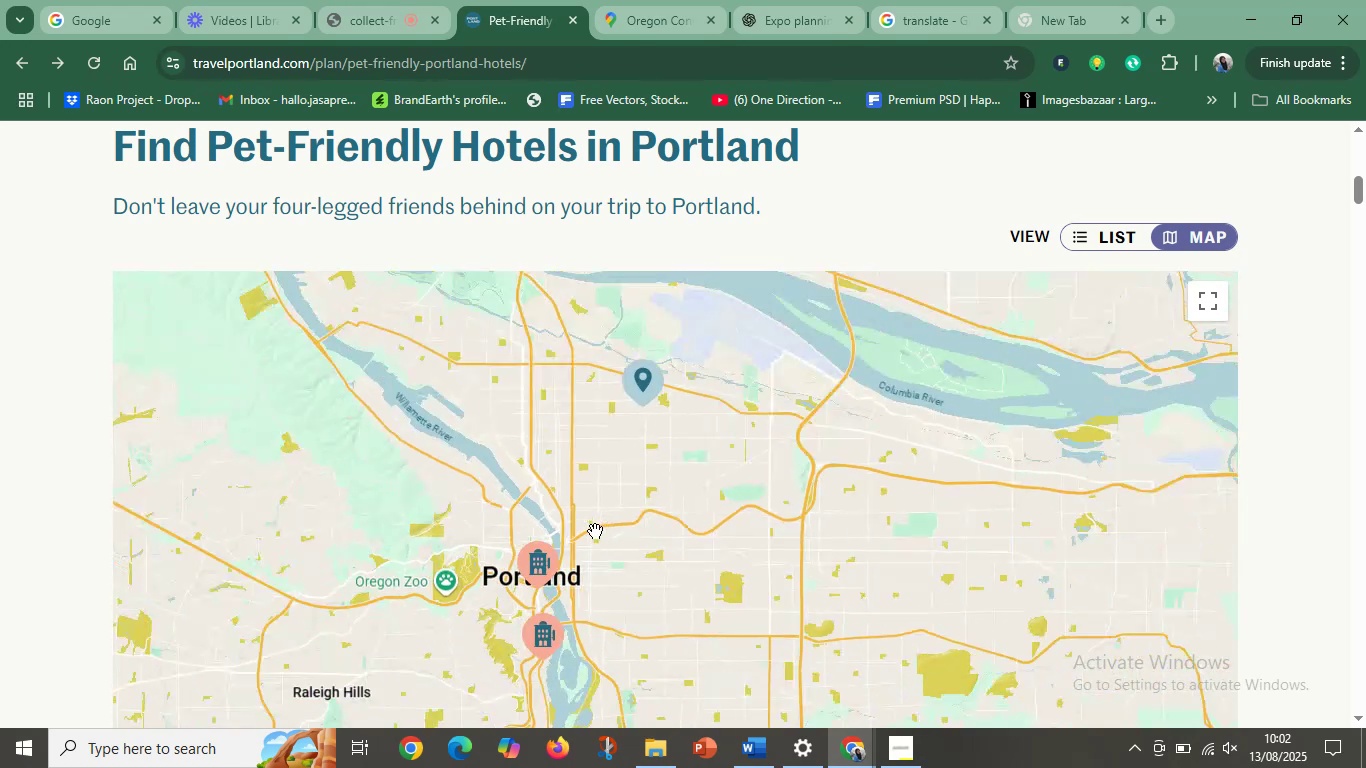 
hold_key(key=ControlLeft, duration=1.01)
scroll: coordinate [594, 530], scroll_direction: down, amount: 4.0
 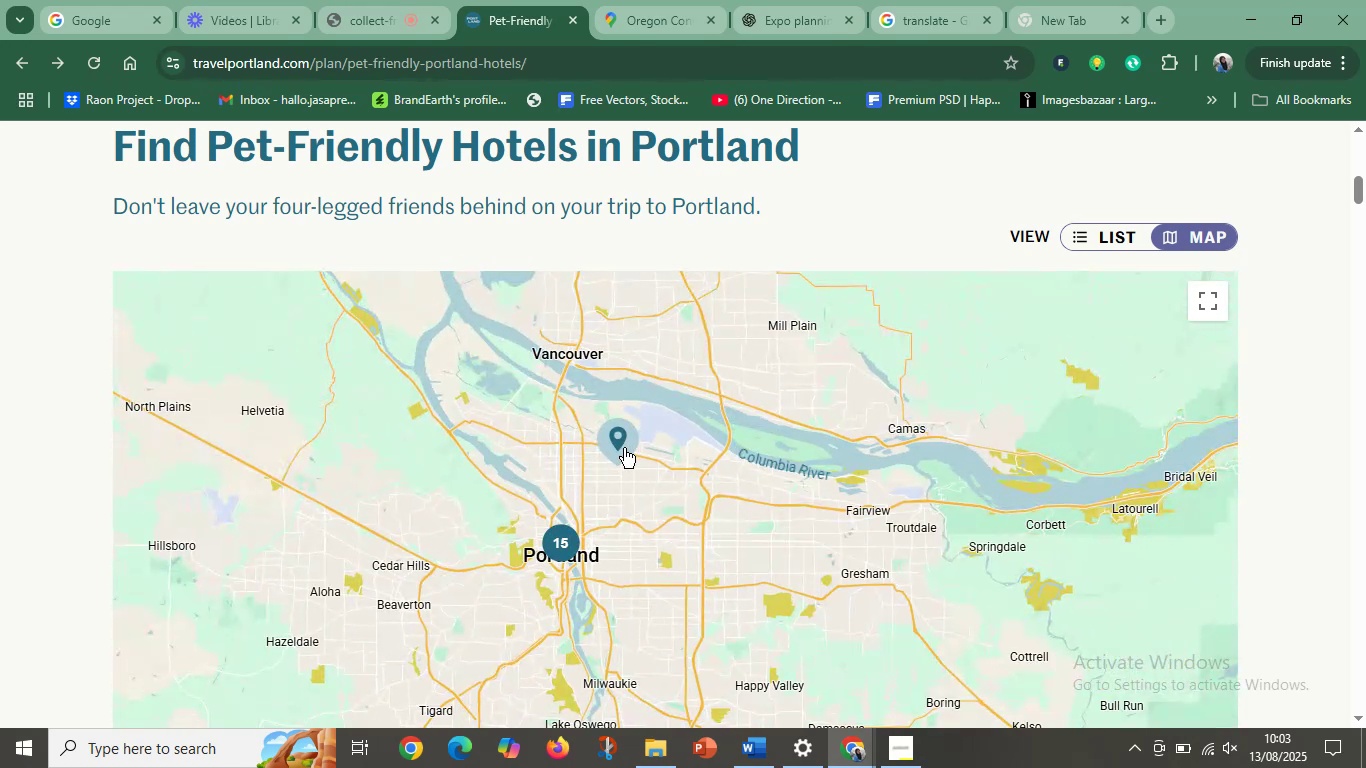 
left_click([620, 444])
 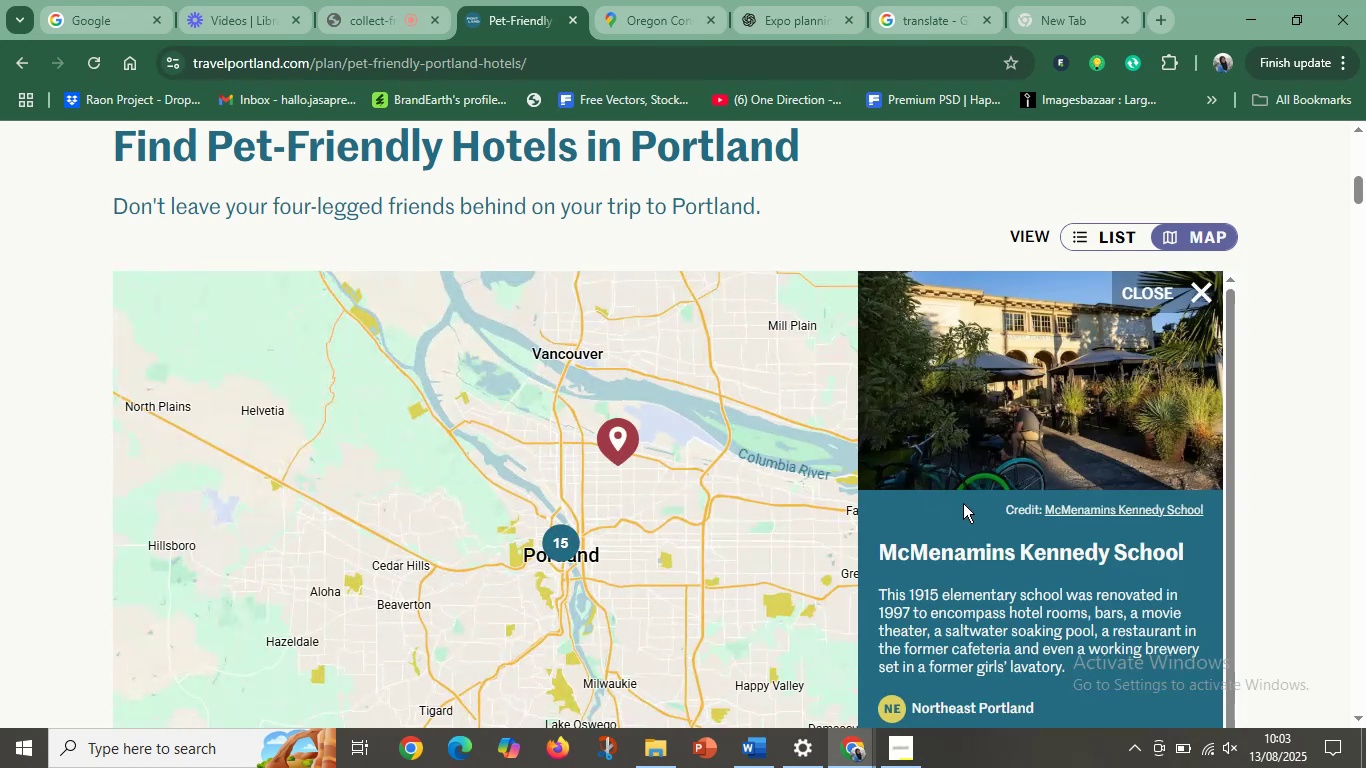 
hold_key(key=ControlLeft, duration=1.51)
scroll: coordinate [572, 486], scroll_direction: up, amount: 13.0
 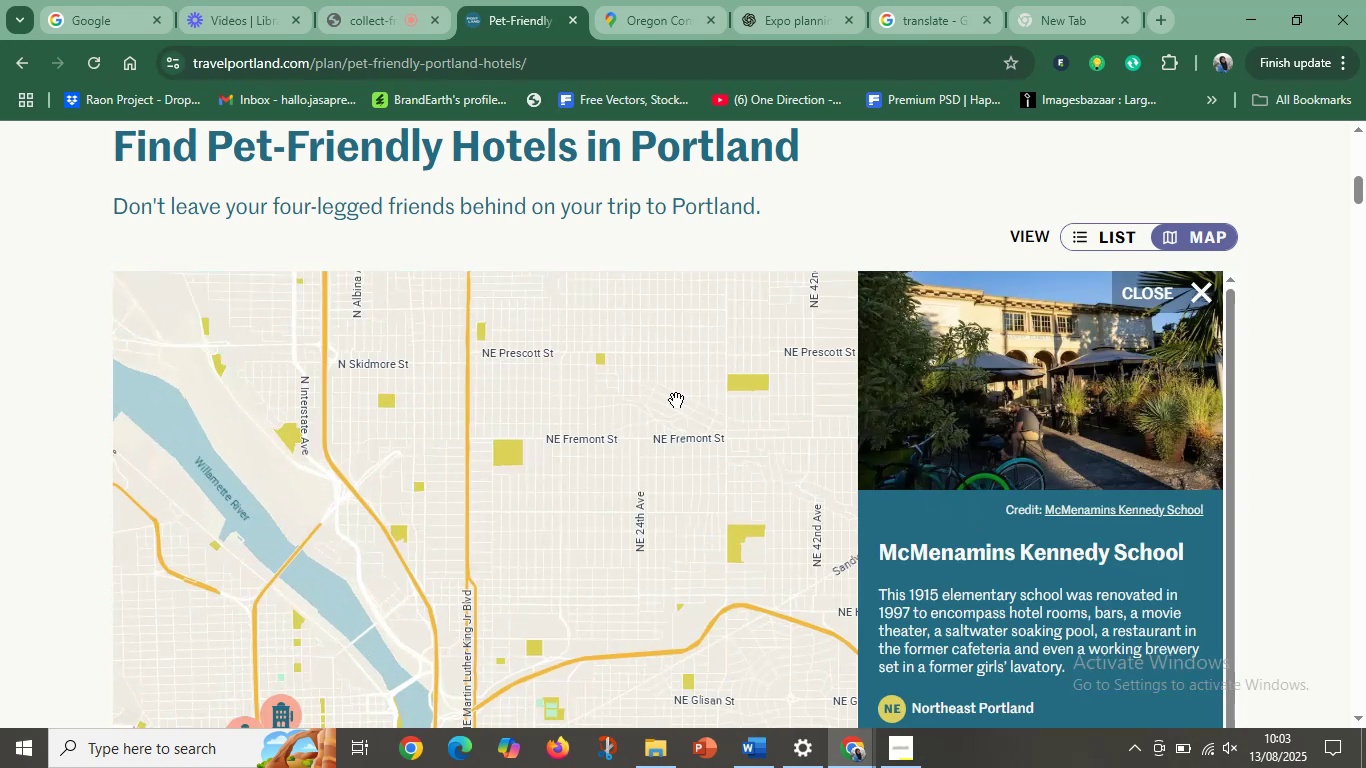 
hold_key(key=ControlLeft, duration=0.45)
 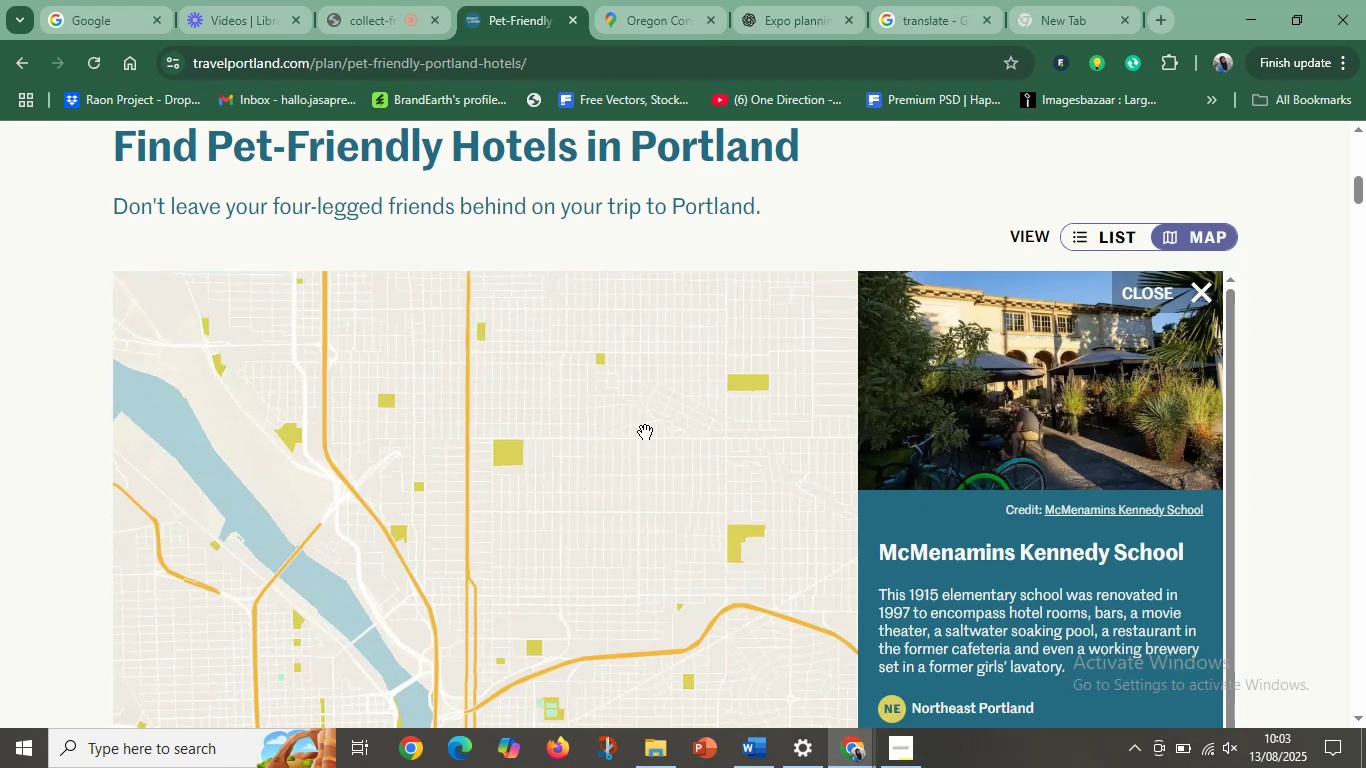 
left_click_drag(start_coordinate=[676, 399], to_coordinate=[483, 593])
 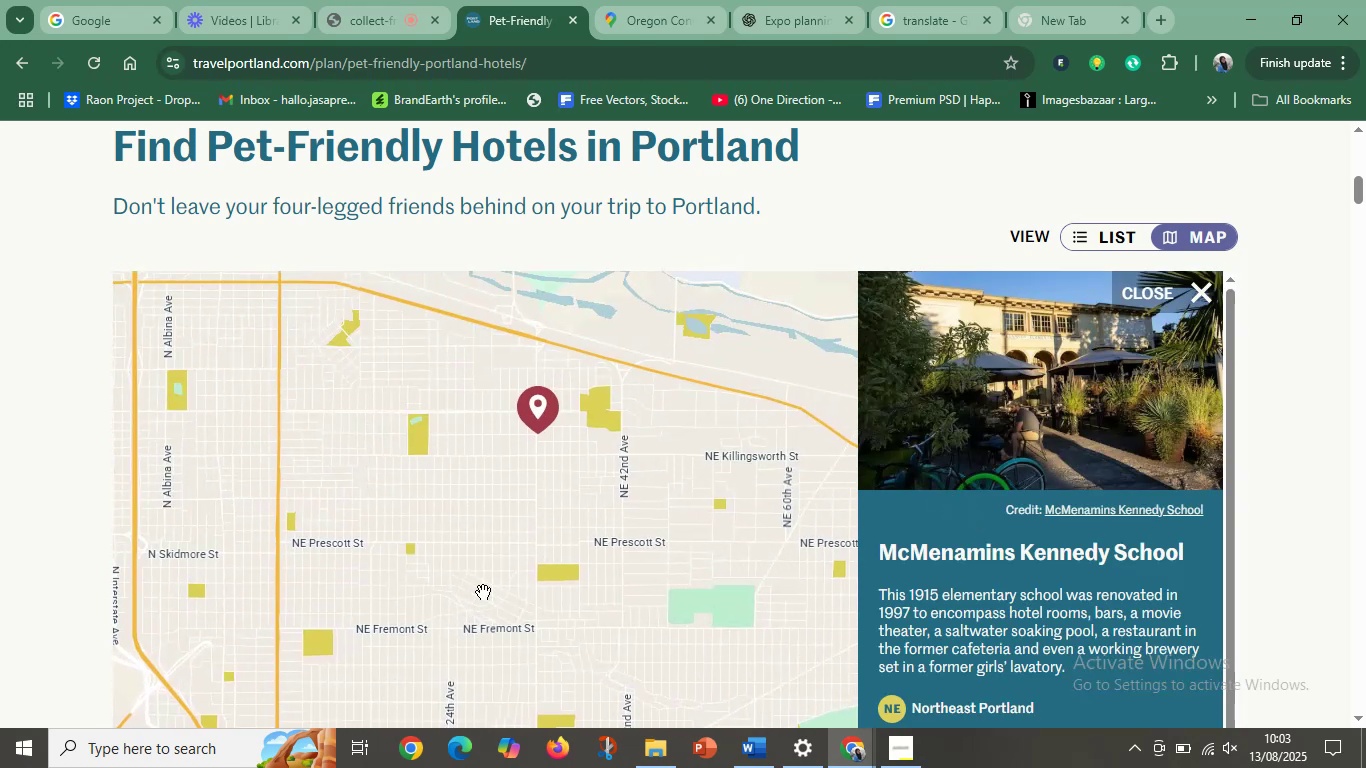 
hold_key(key=ControlLeft, duration=0.45)
scroll: coordinate [555, 533], scroll_direction: up, amount: 5.0
 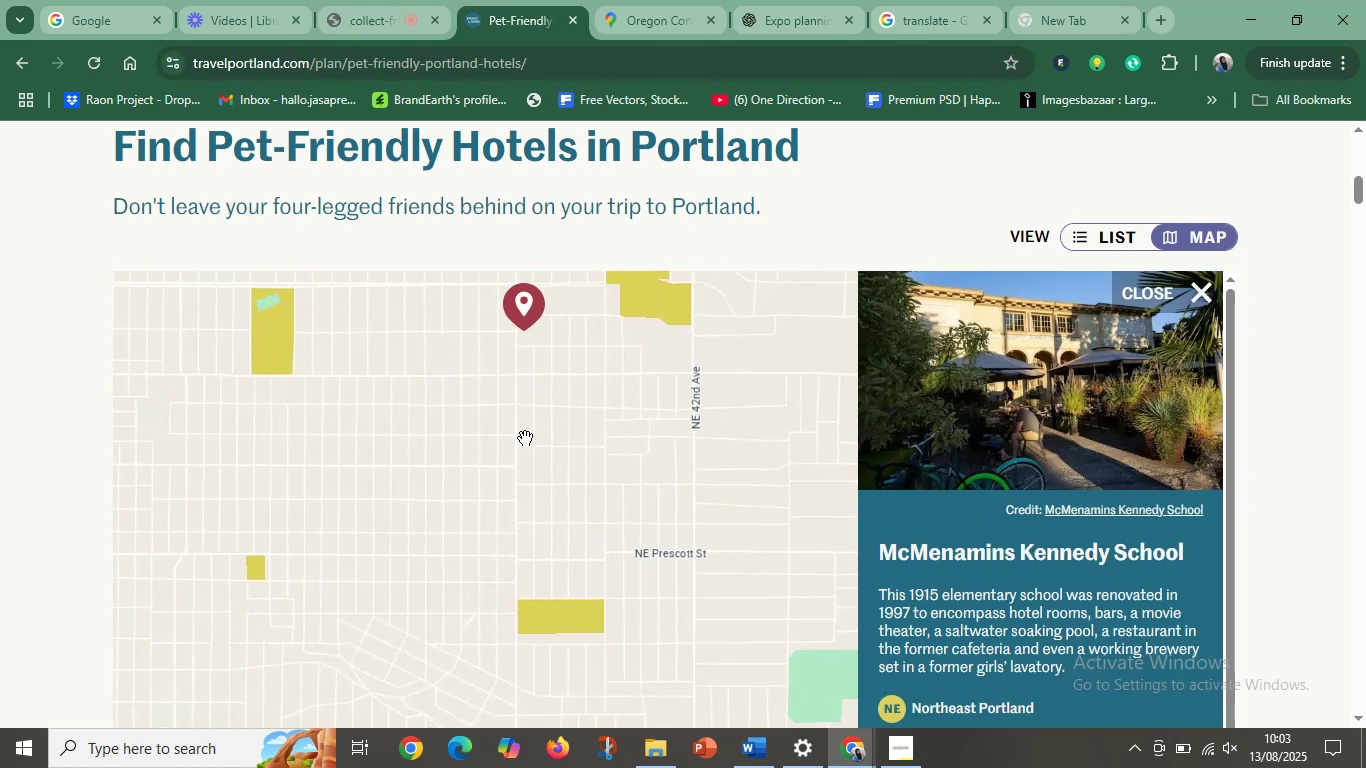 
left_click_drag(start_coordinate=[525, 425], to_coordinate=[536, 571])
 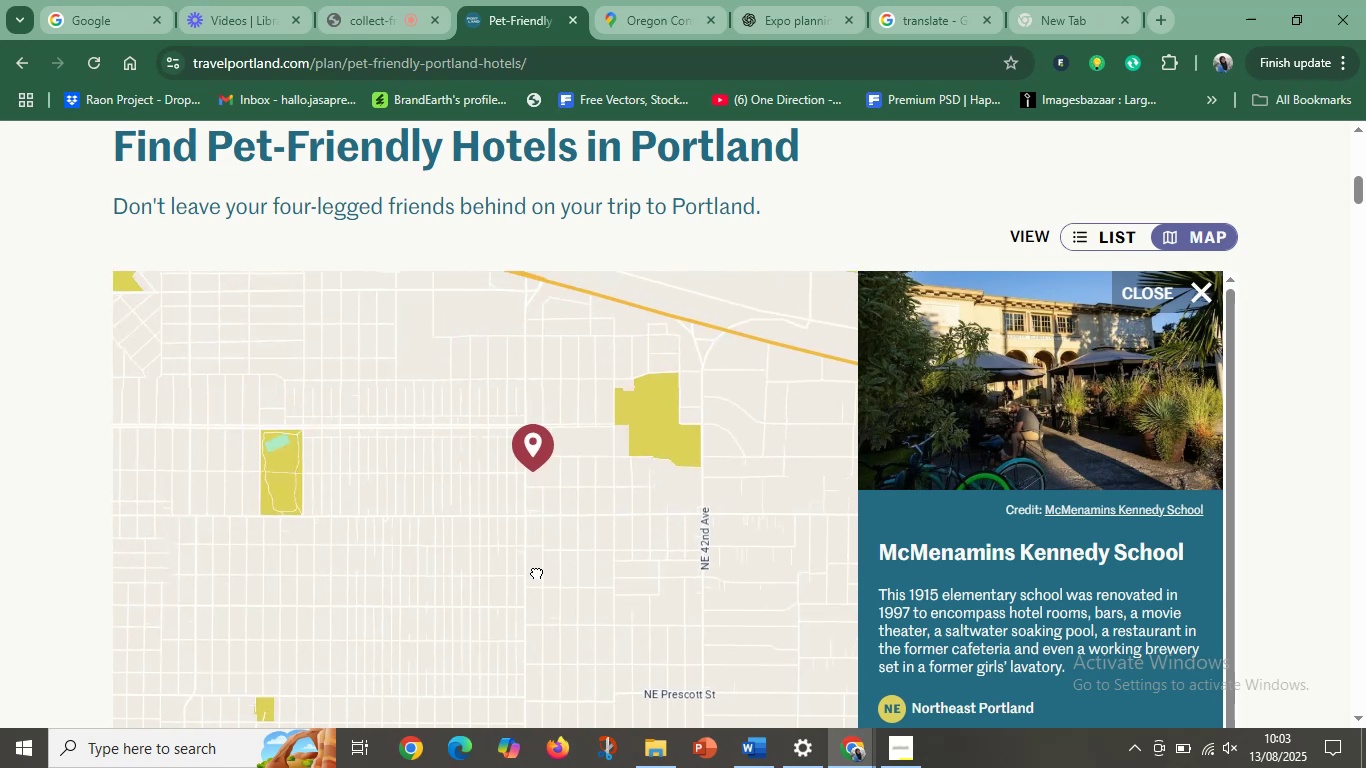 
hold_key(key=ControlLeft, duration=0.57)
scroll: coordinate [539, 559], scroll_direction: up, amount: 4.0
 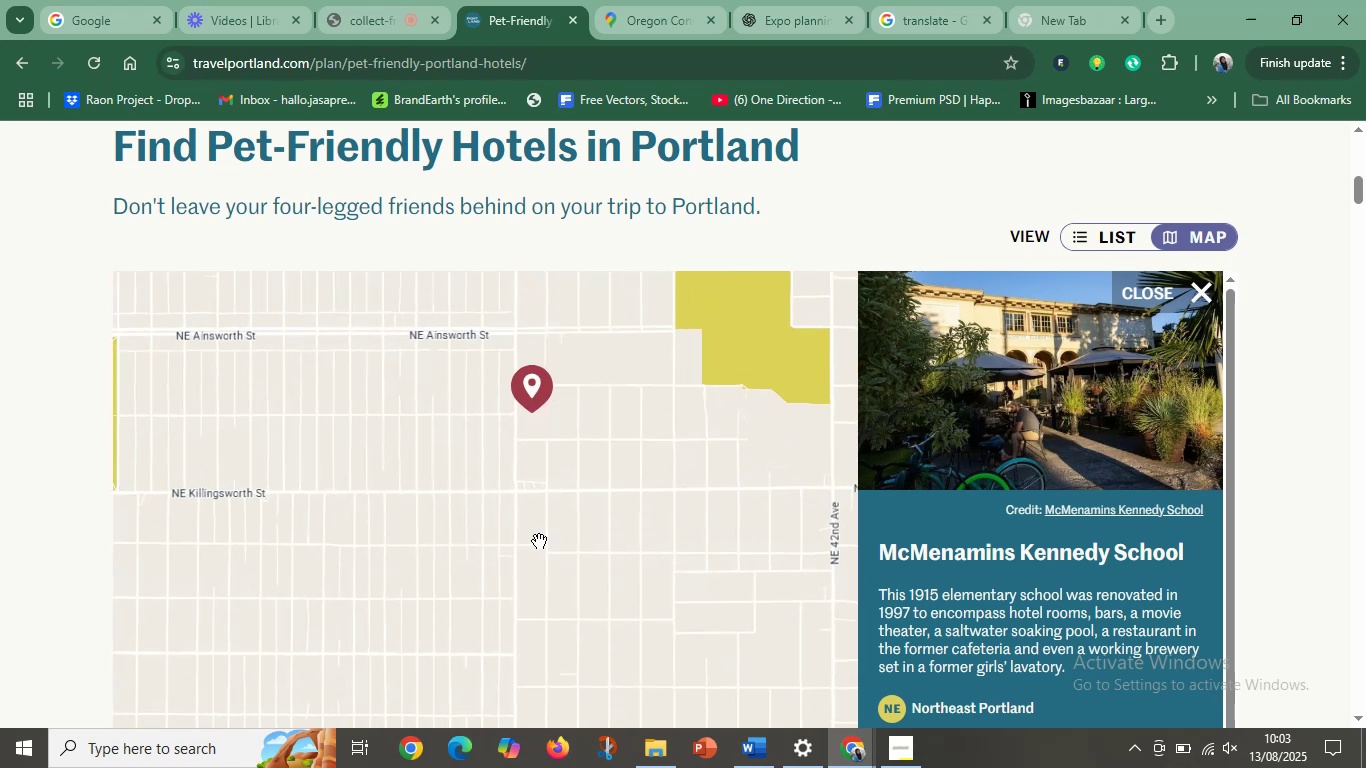 
left_click_drag(start_coordinate=[536, 408], to_coordinate=[592, 567])
 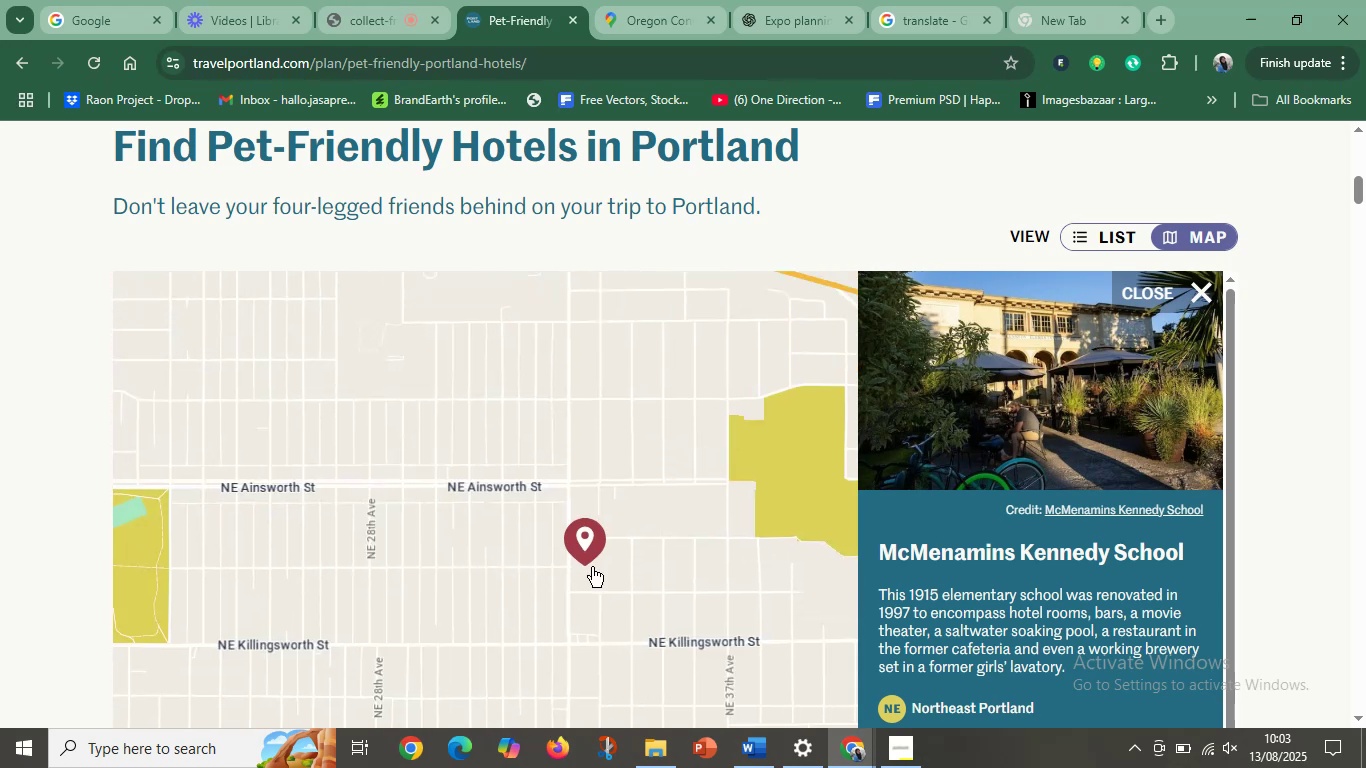 
hold_key(key=ControlLeft, duration=1.5)
scroll: coordinate [580, 565], scroll_direction: up, amount: 9.0
 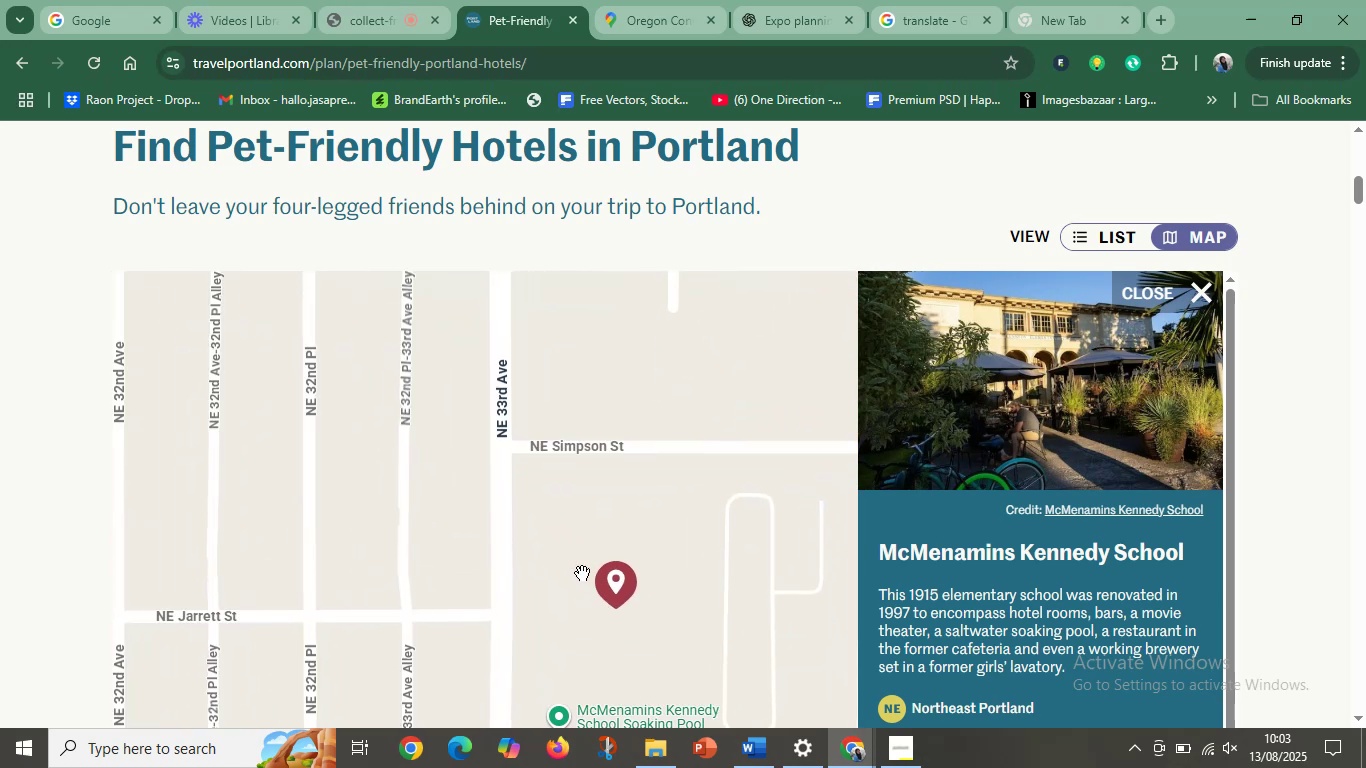 
hold_key(key=ControlLeft, duration=0.44)
 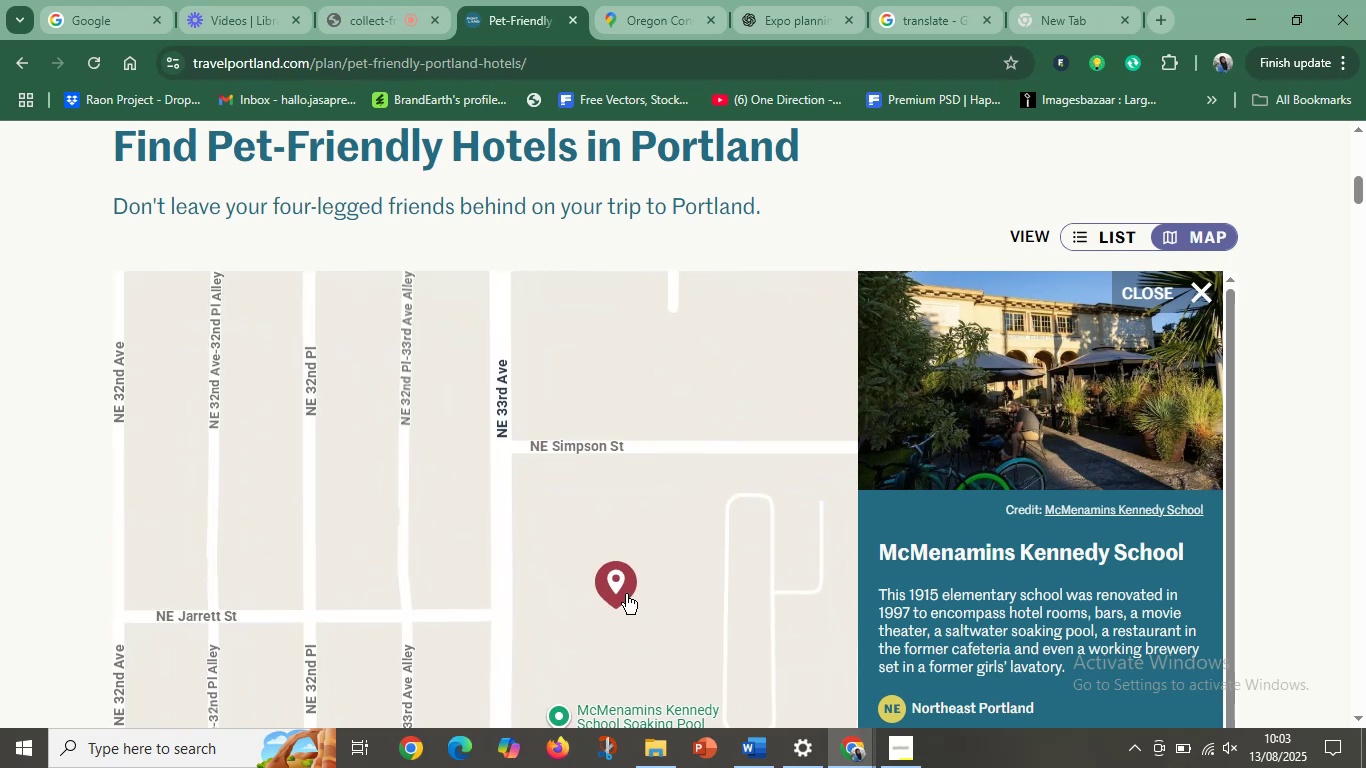 
left_click_drag(start_coordinate=[613, 594], to_coordinate=[644, 436])
 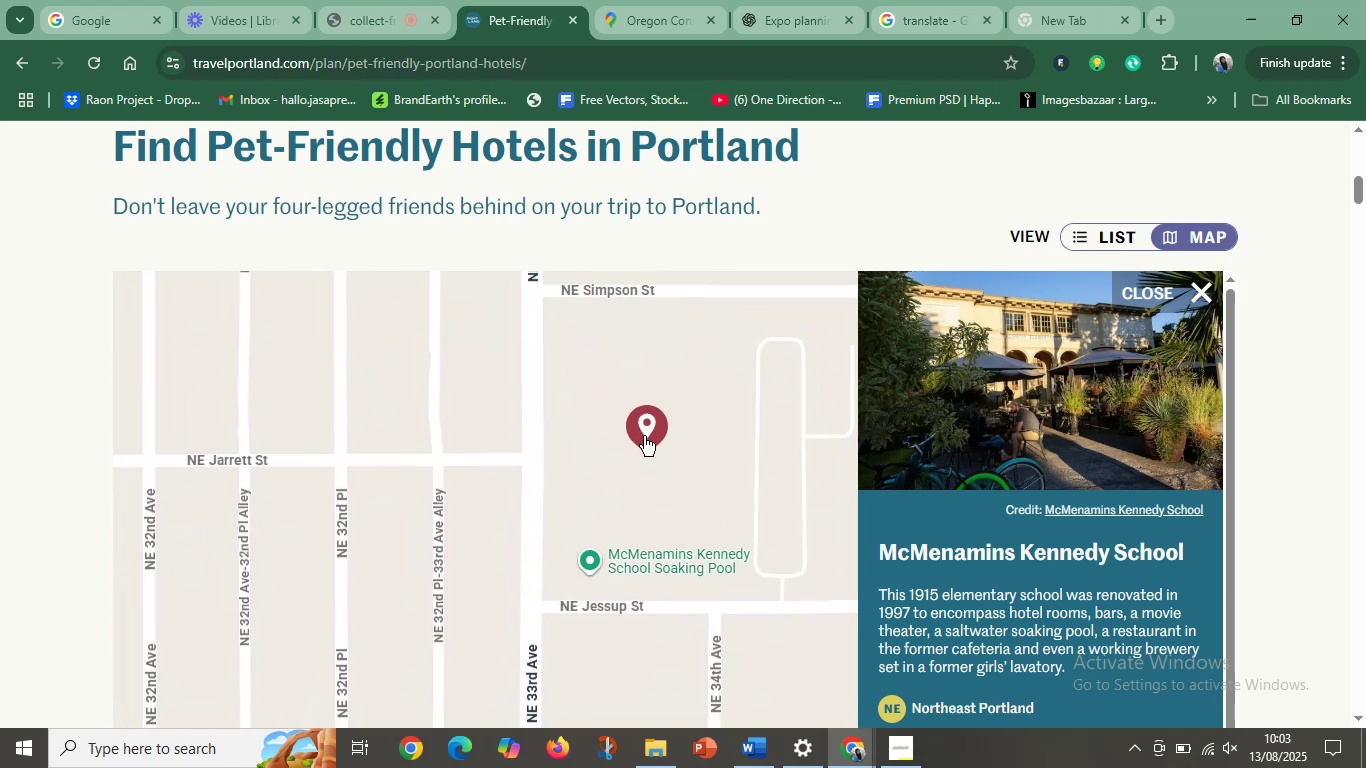 
hold_key(key=ControlLeft, duration=1.52)
scroll: coordinate [603, 512], scroll_direction: down, amount: 38.0
 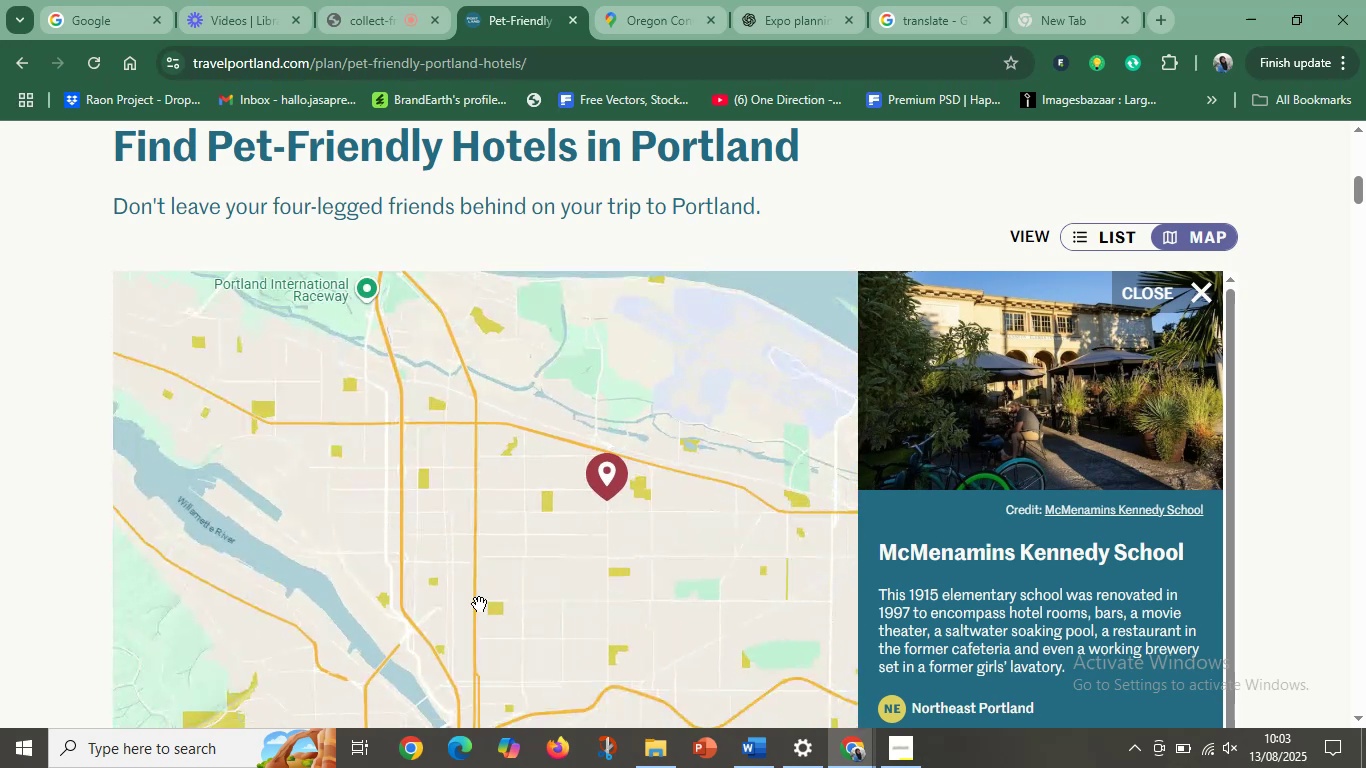 
hold_key(key=ControlLeft, duration=1.54)
 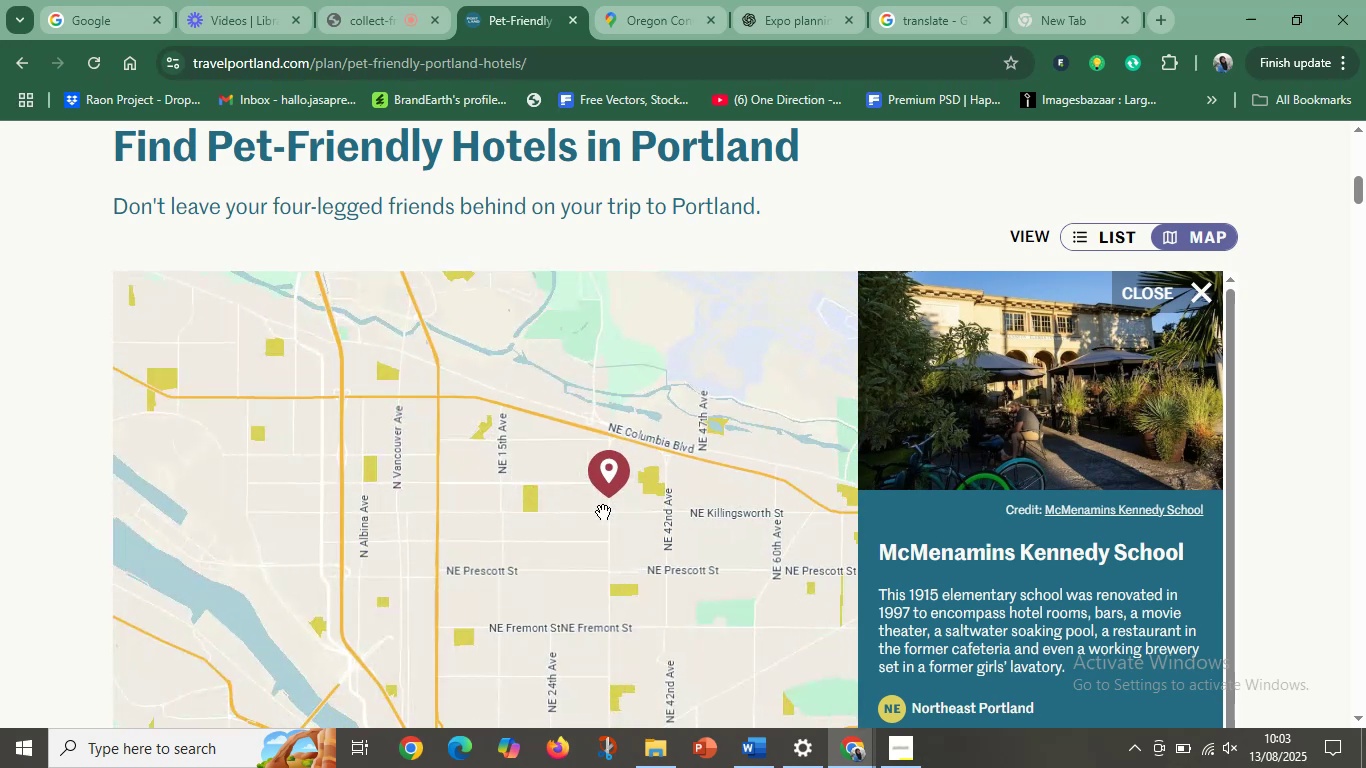 
key(Control+ControlLeft)
 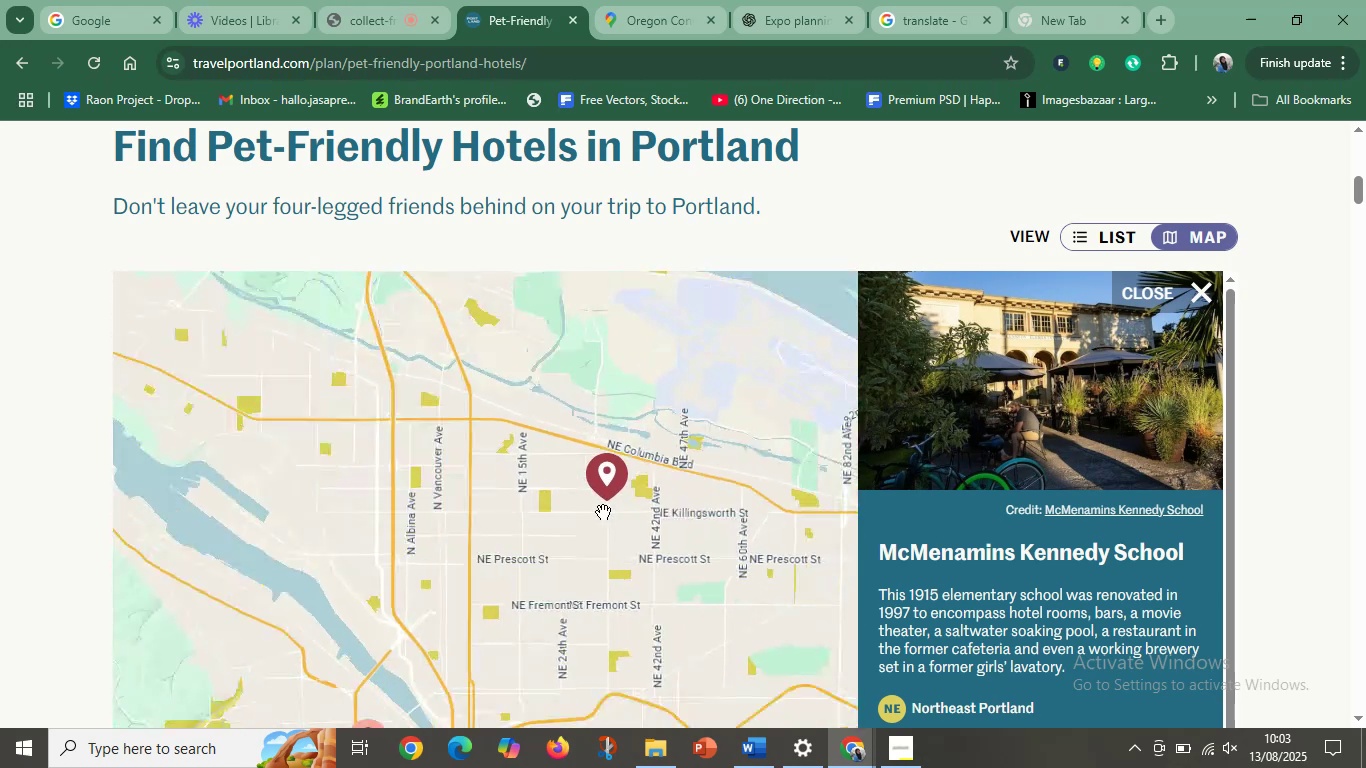 
key(Control+ControlLeft)
 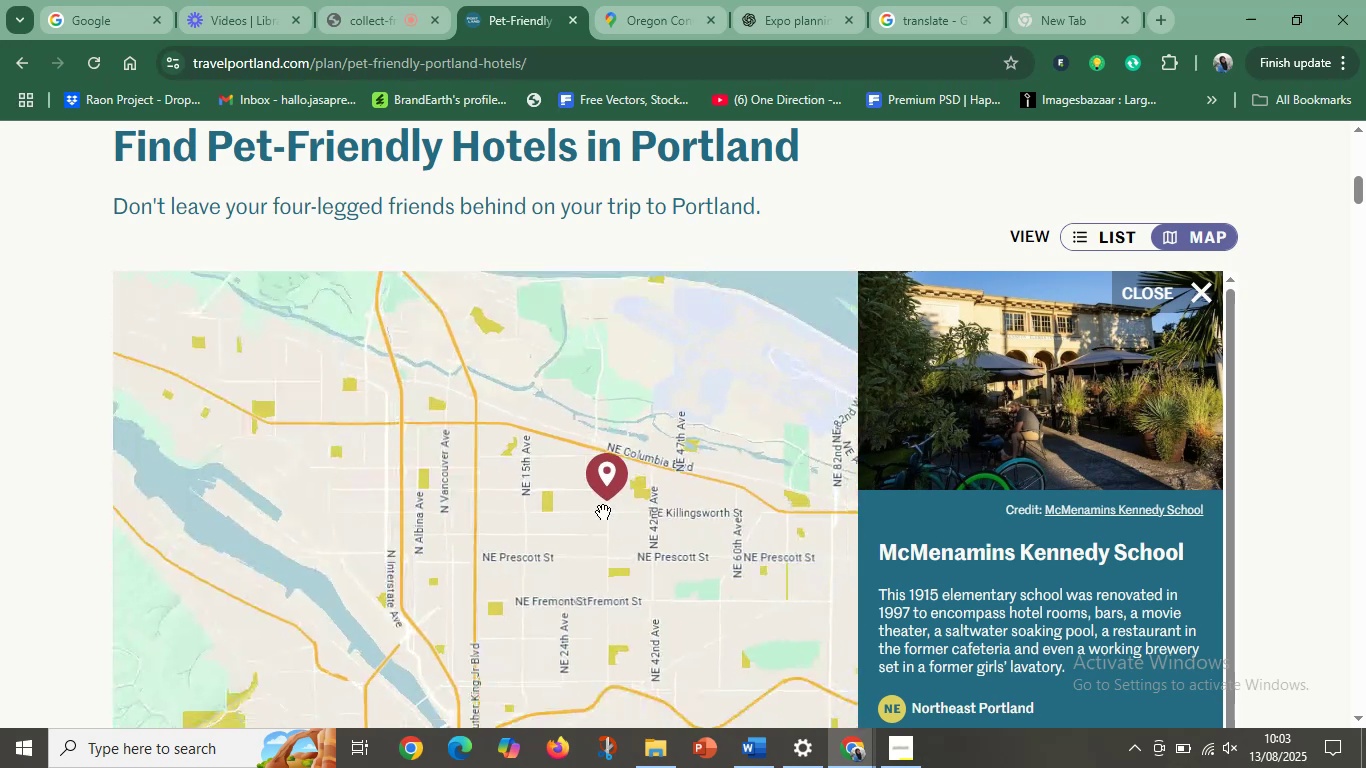 
key(Control+ControlLeft)
 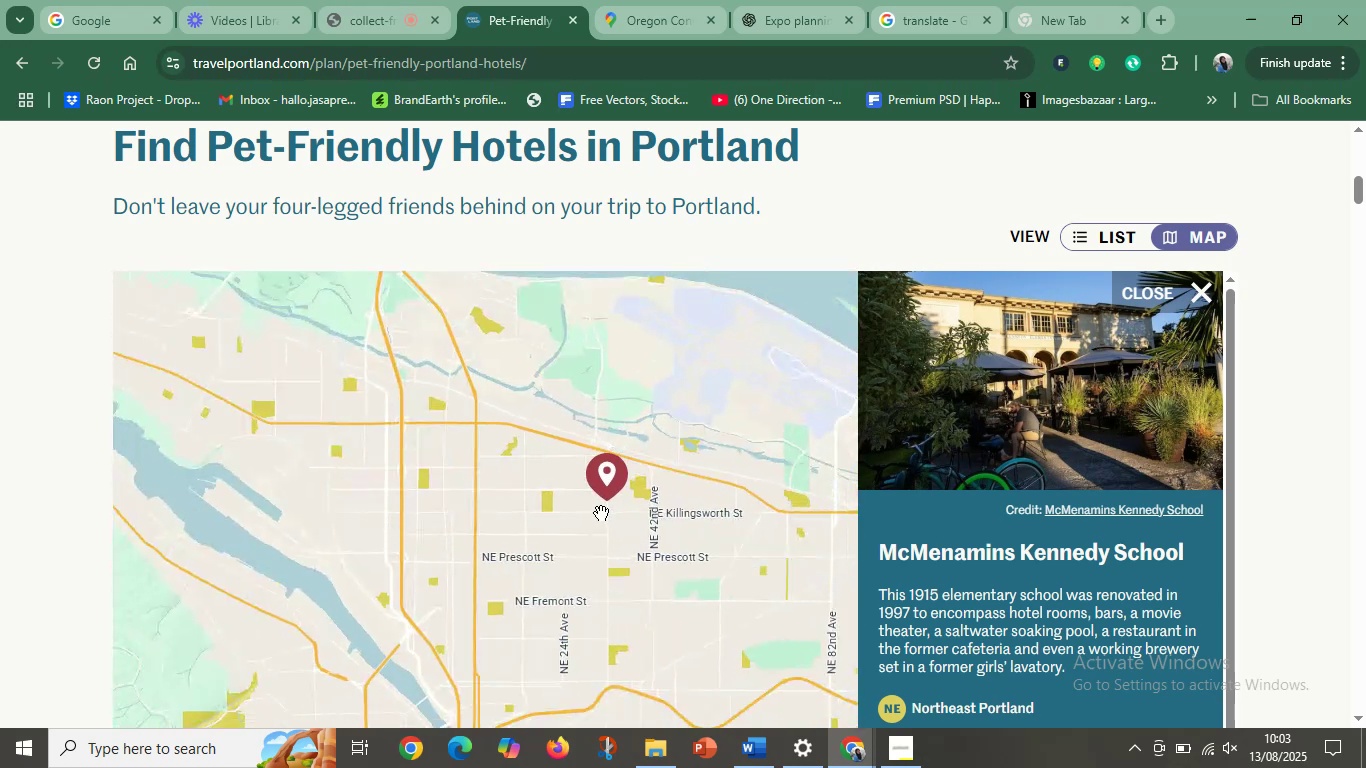 
key(Control+ControlLeft)
 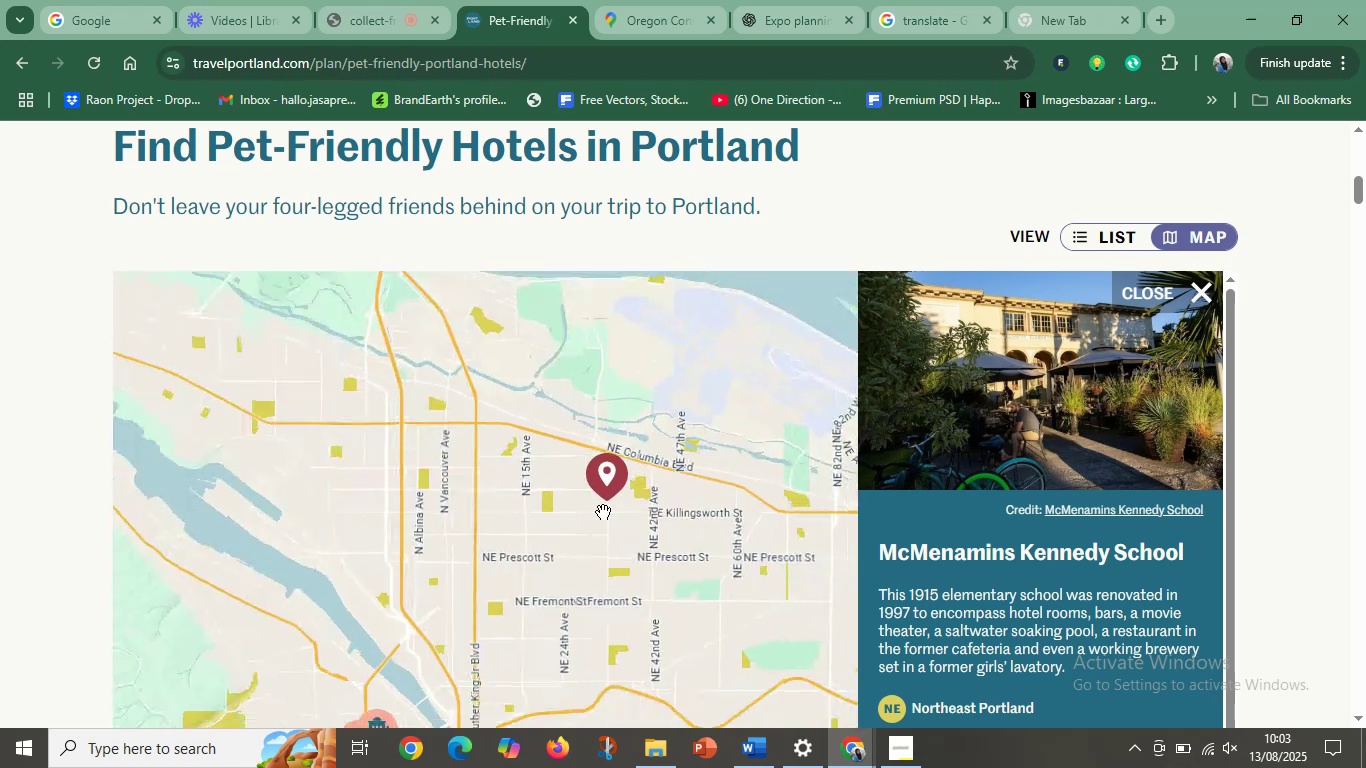 
key(Control+ControlLeft)
 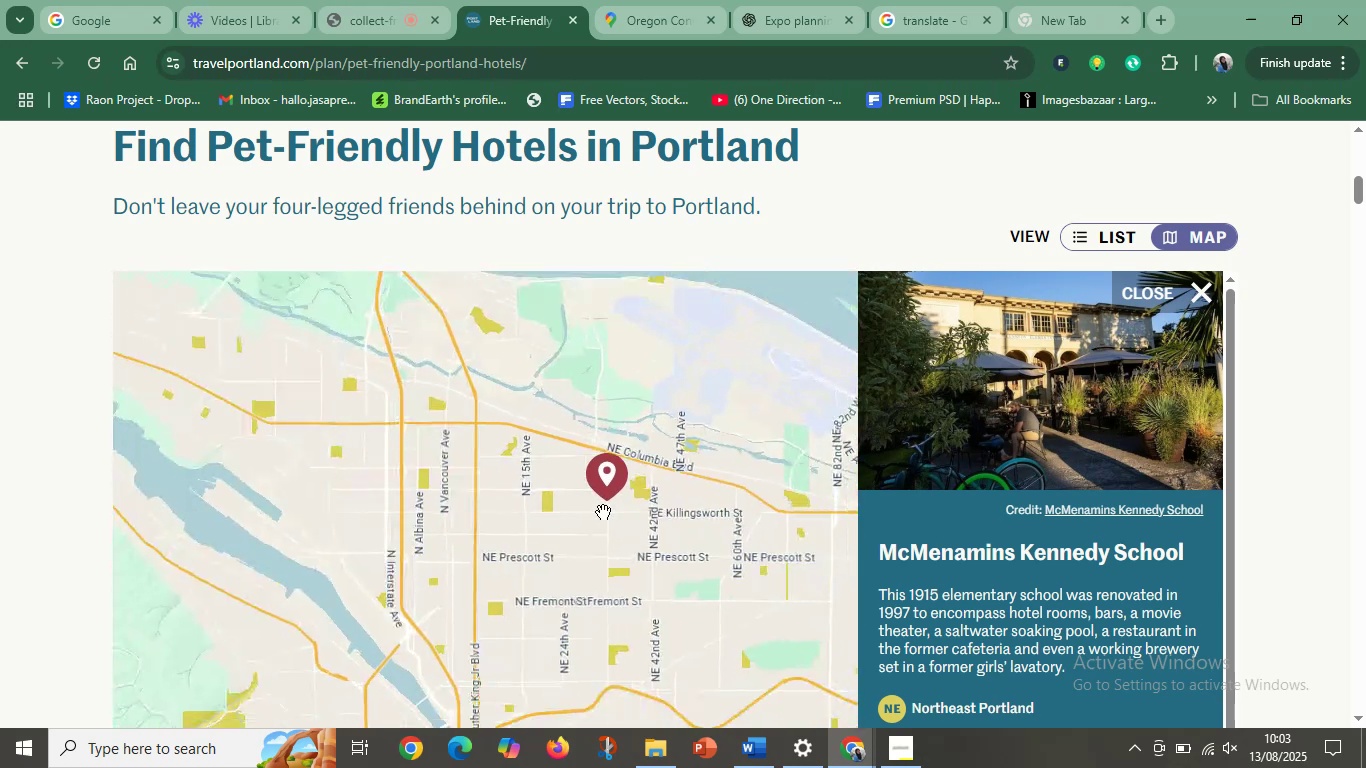 
key(Control+ControlLeft)
 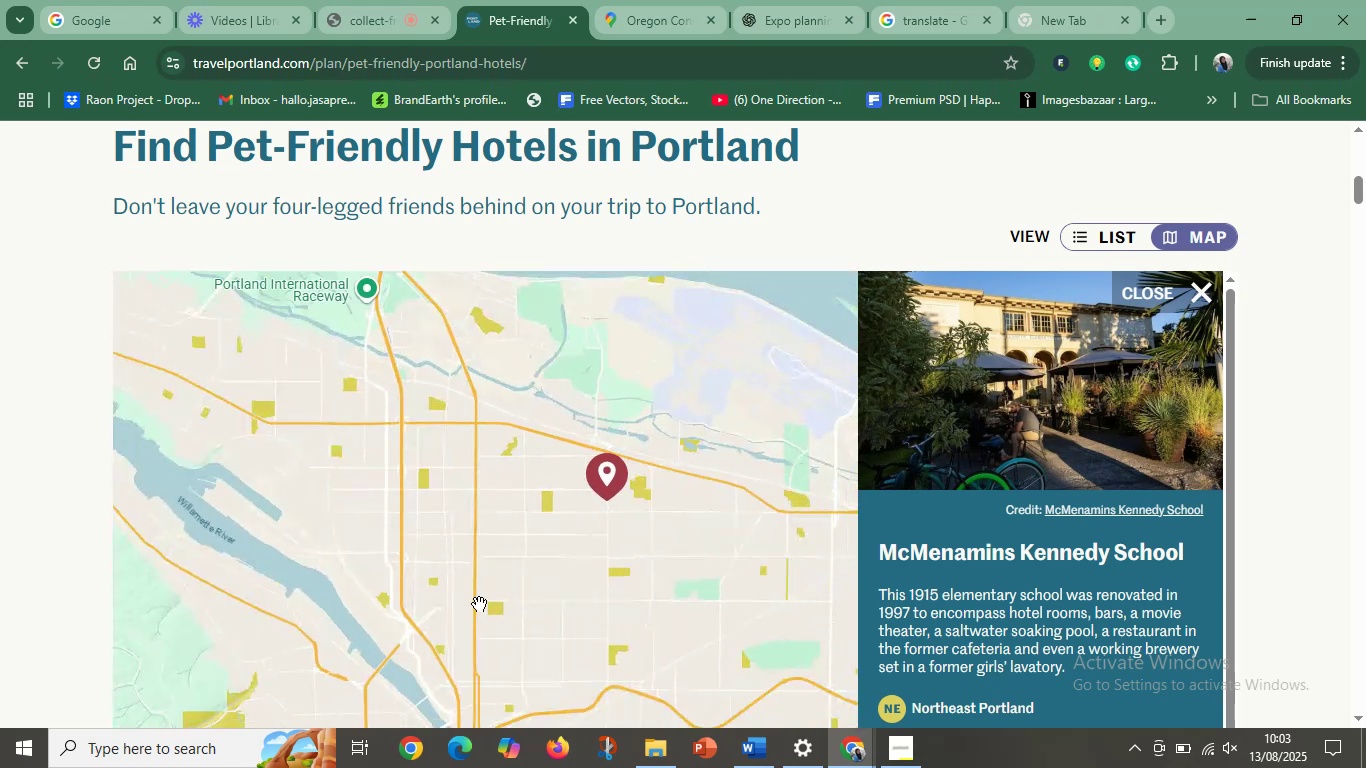 
left_click_drag(start_coordinate=[475, 607], to_coordinate=[684, 468])
 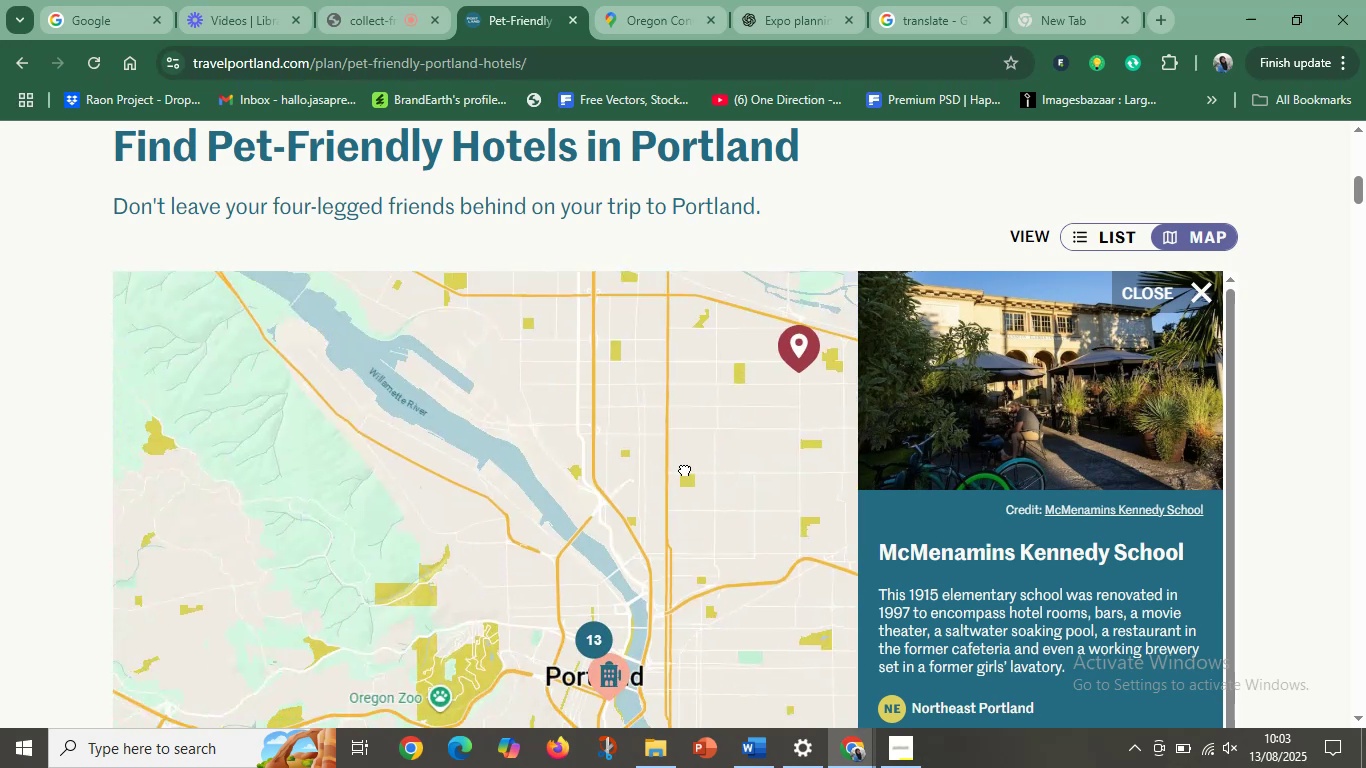 
hold_key(key=ControlLeft, duration=0.71)
scroll: coordinate [685, 479], scroll_direction: down, amount: 1.0
 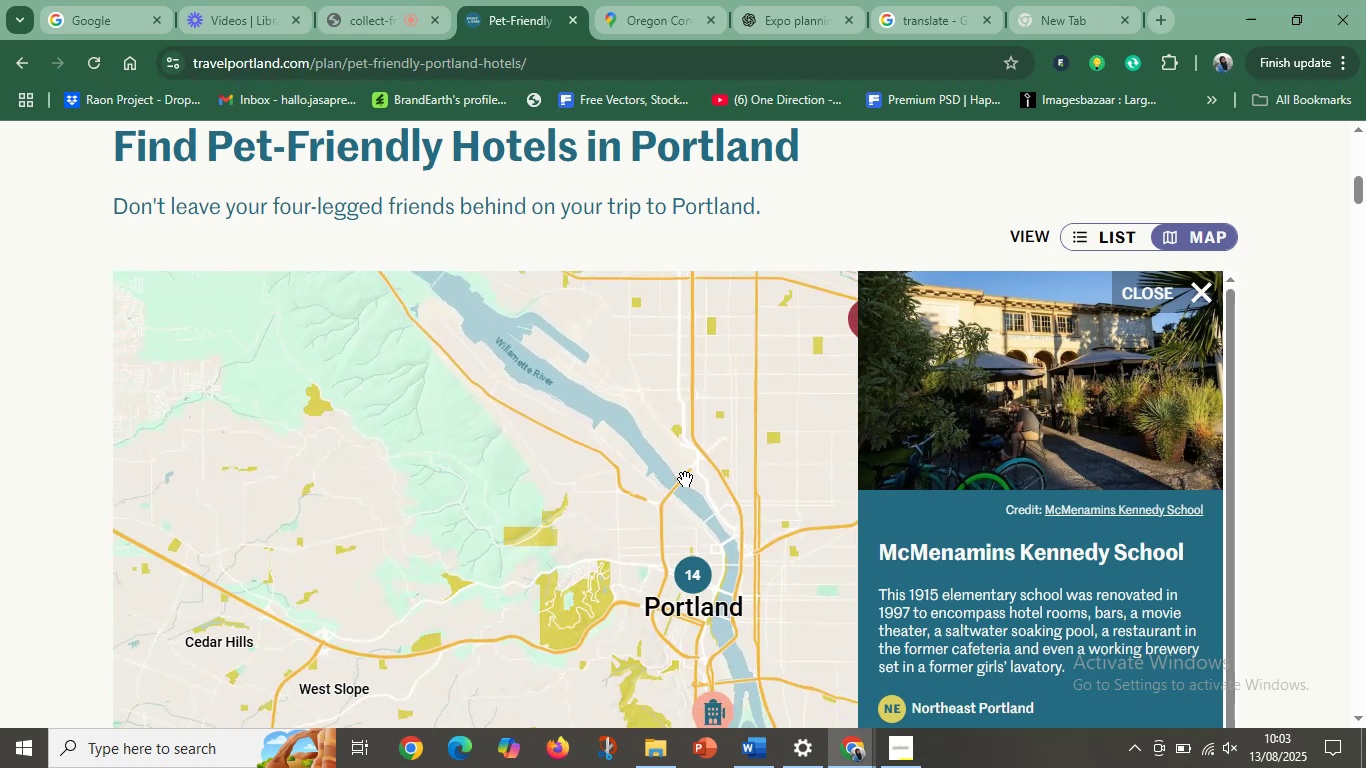 
left_click_drag(start_coordinate=[743, 493], to_coordinate=[571, 495])
 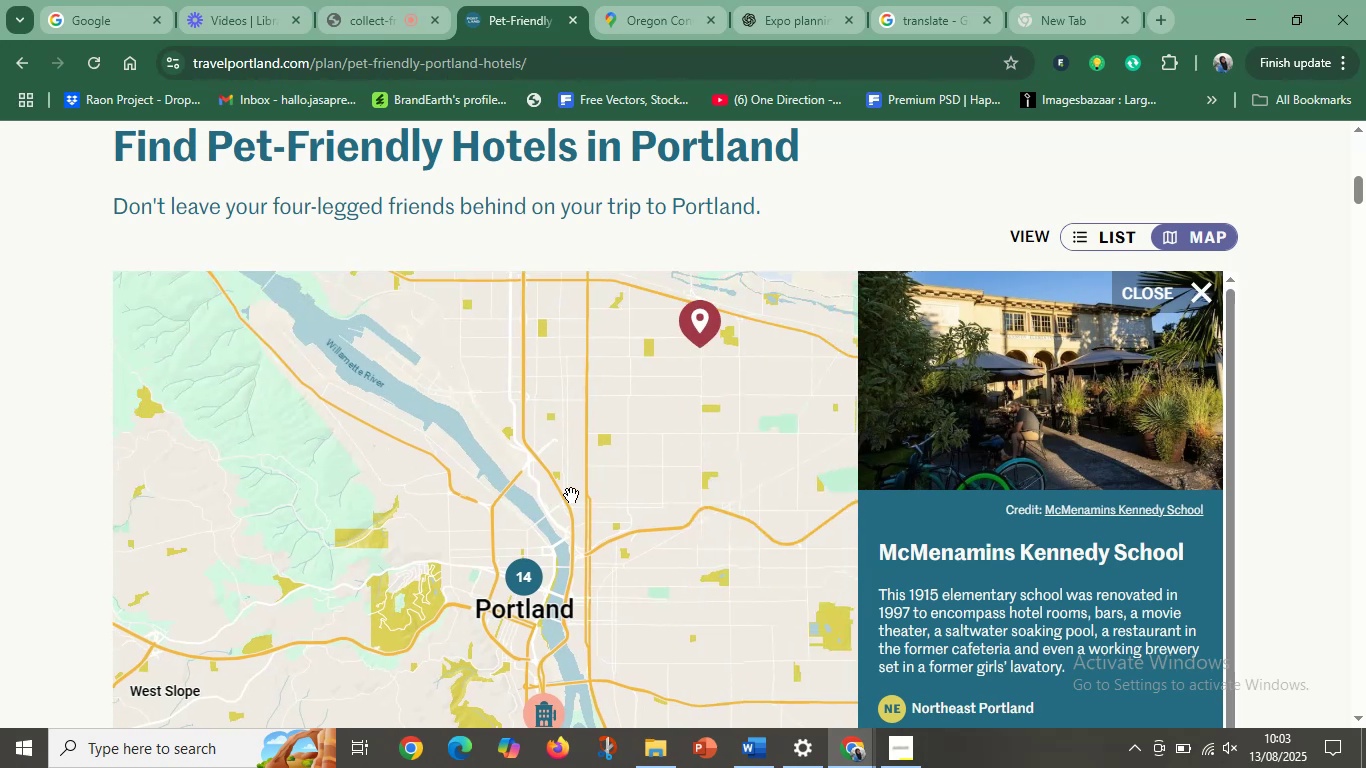 
hold_key(key=ControlLeft, duration=1.51)
scroll: coordinate [576, 512], scroll_direction: down, amount: 2.0
 